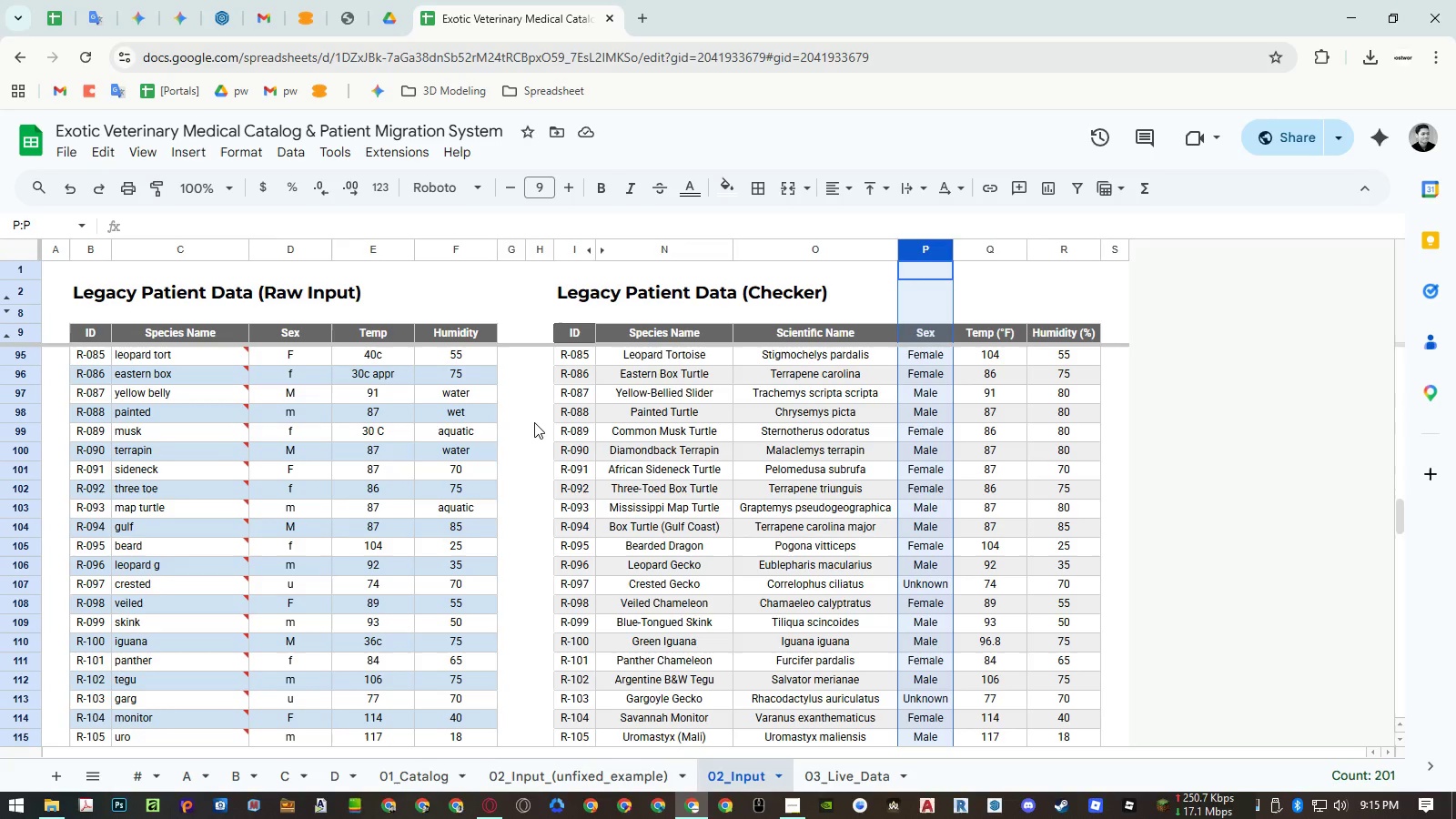 
wait(5.22)
 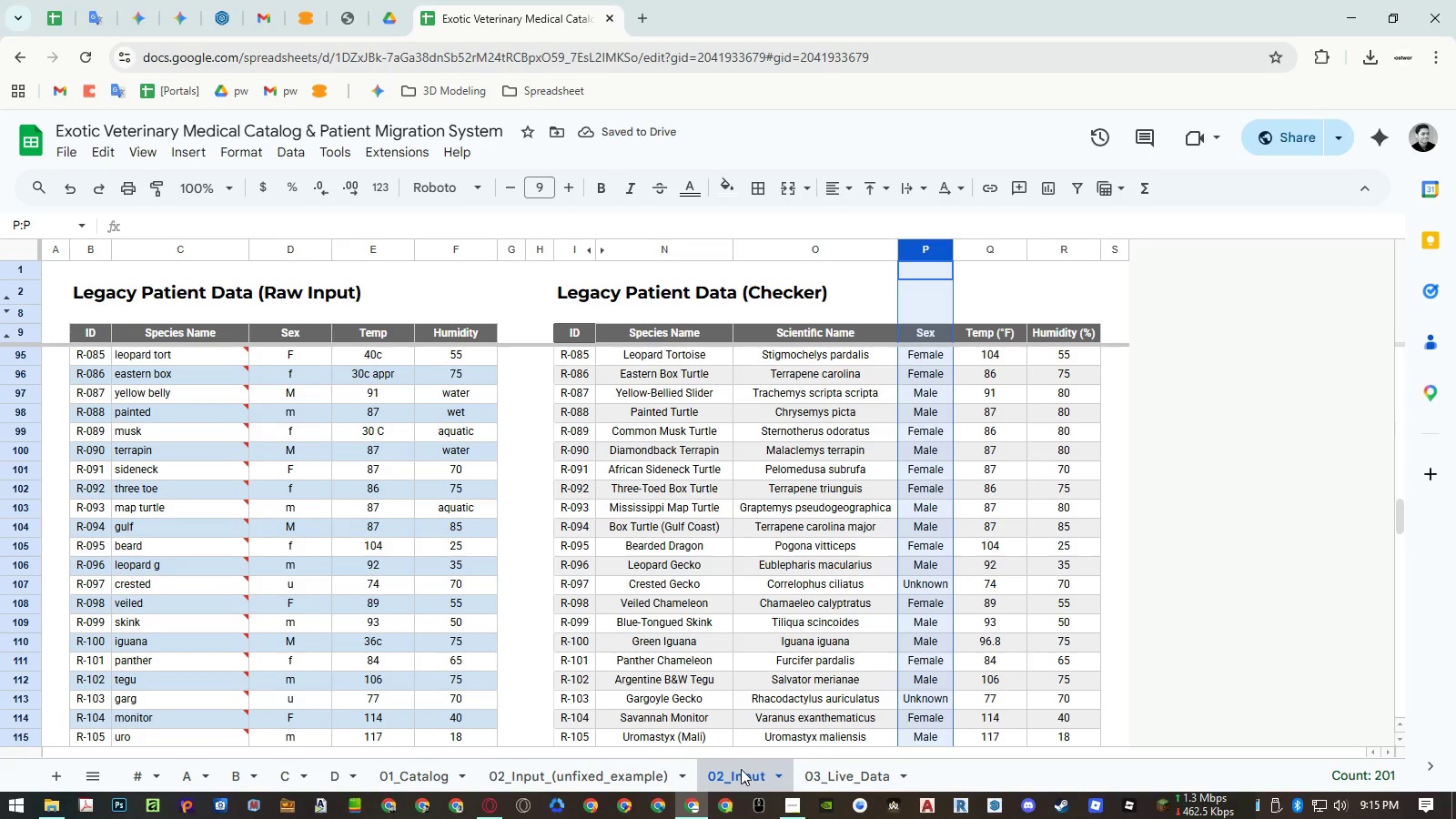 
left_click([603, 249])
 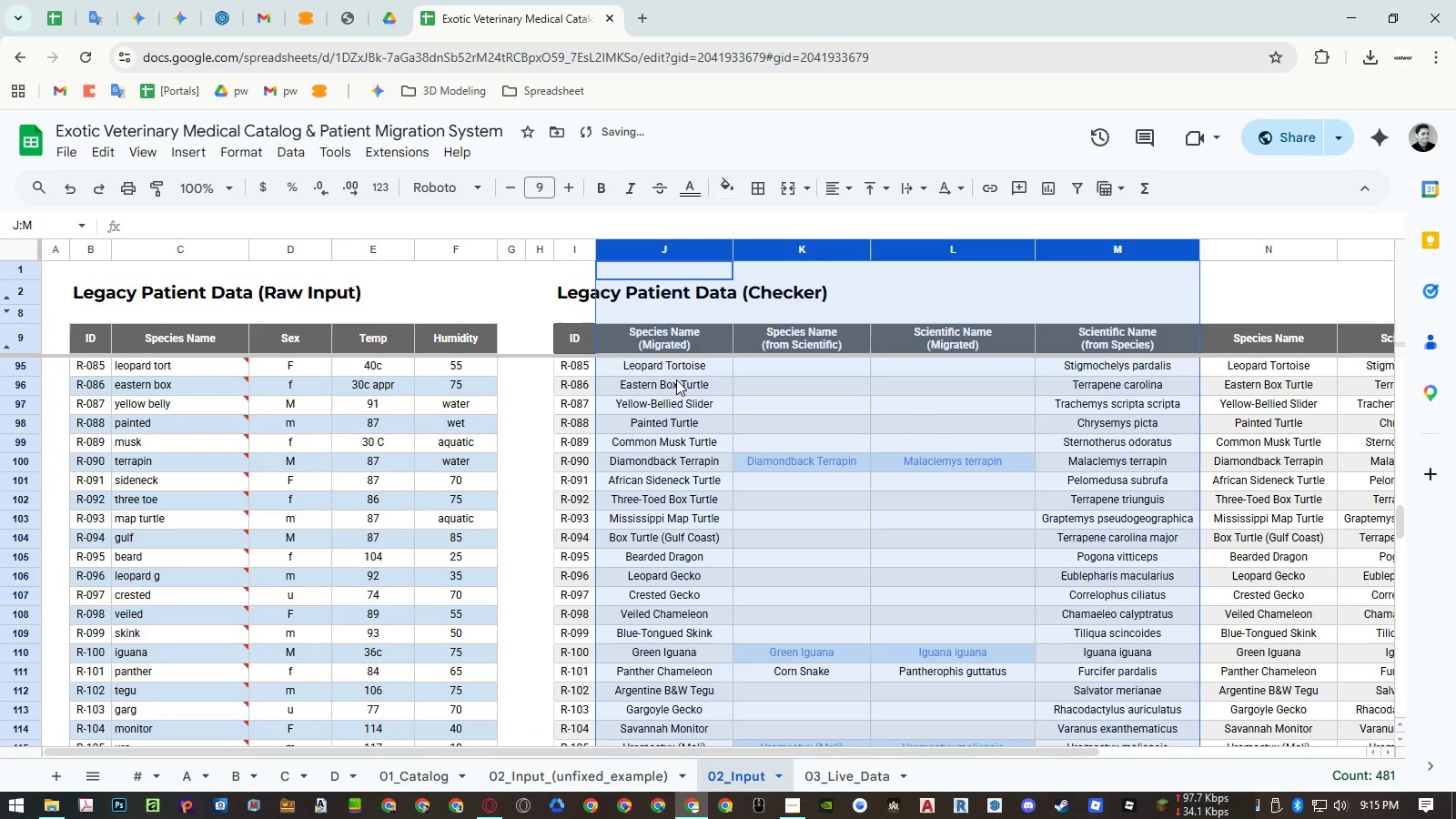 
key(Control+ControlLeft)
 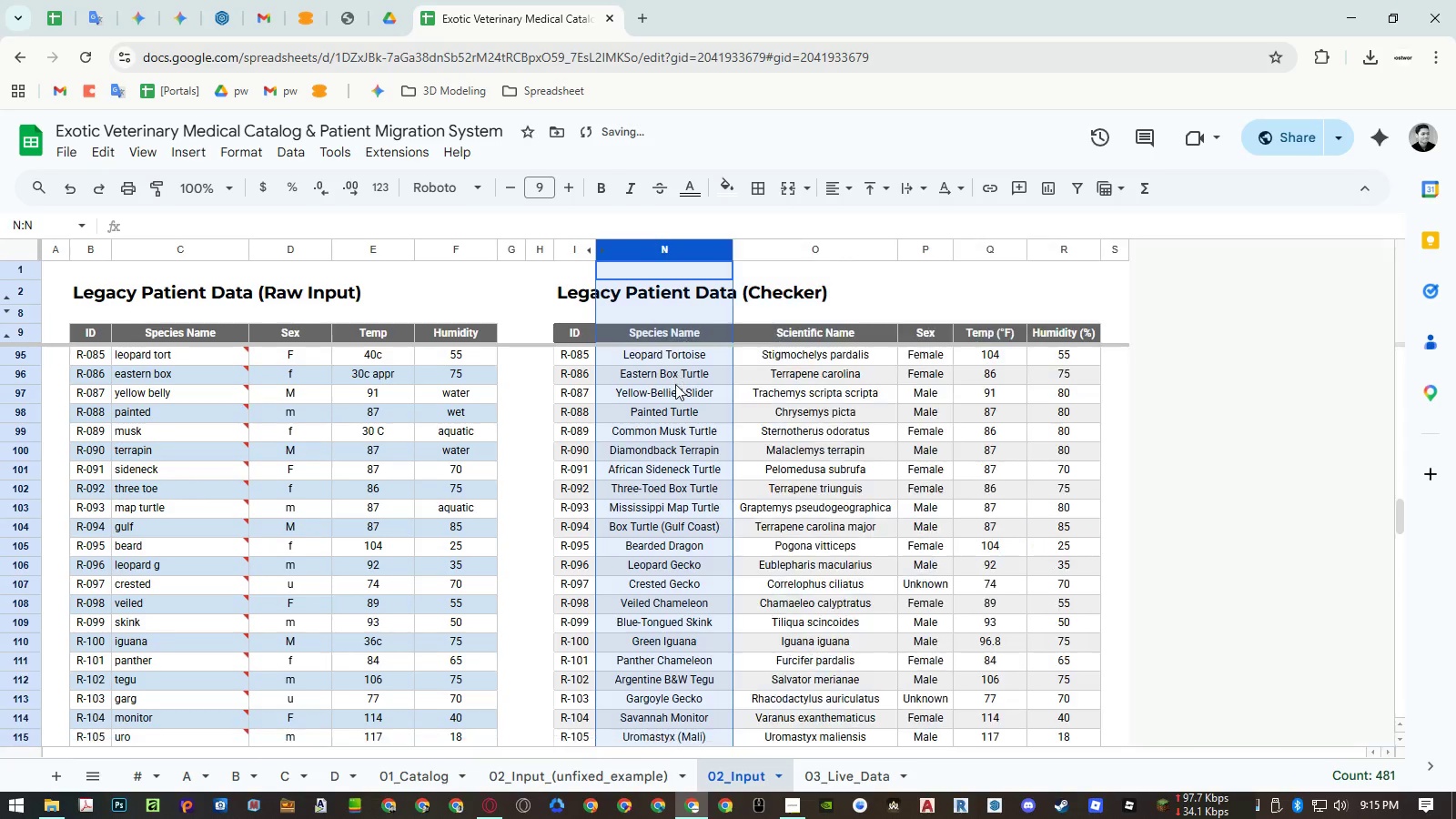 
key(Control+Z)
 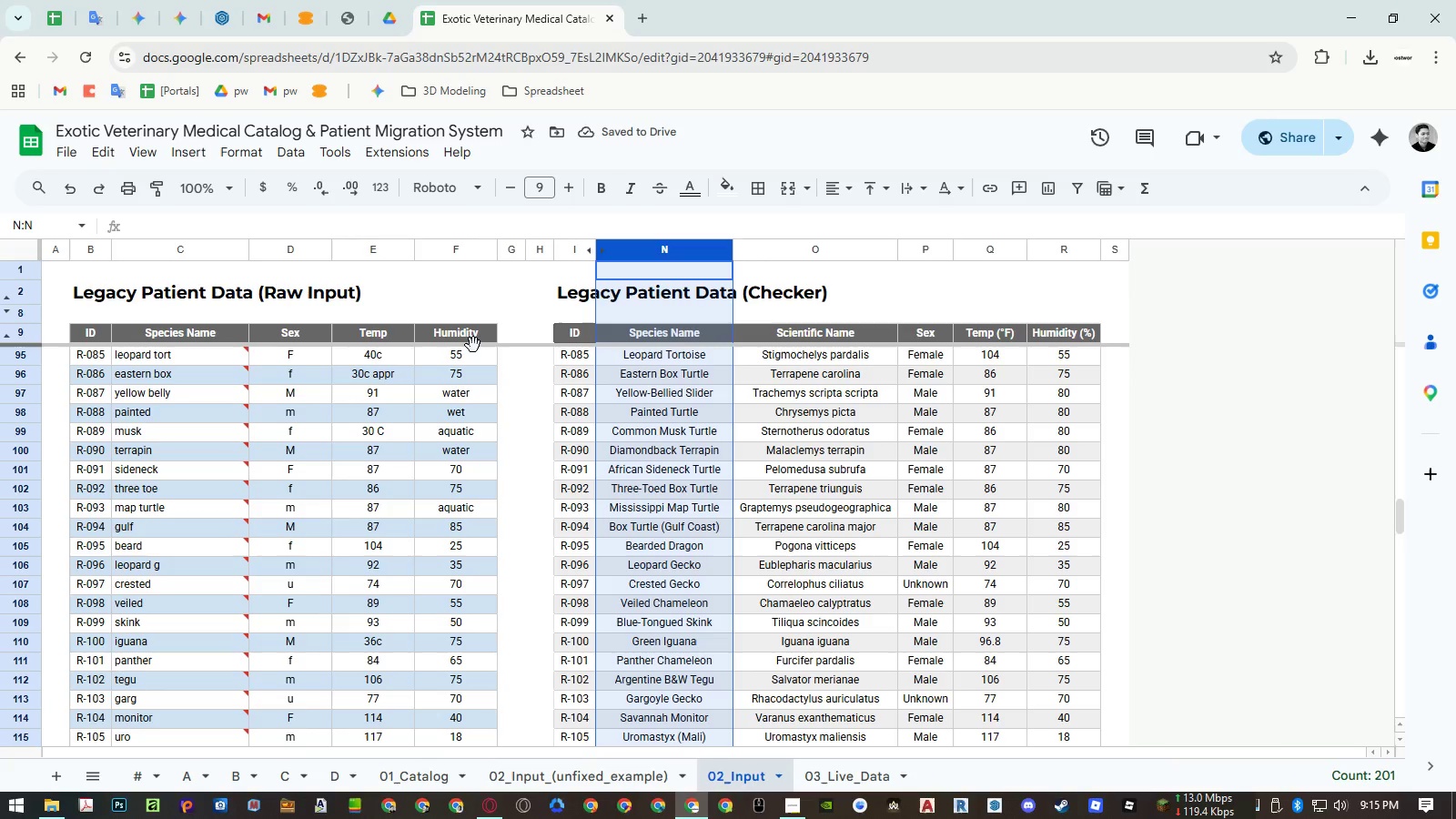 
right_click([443, 247])
 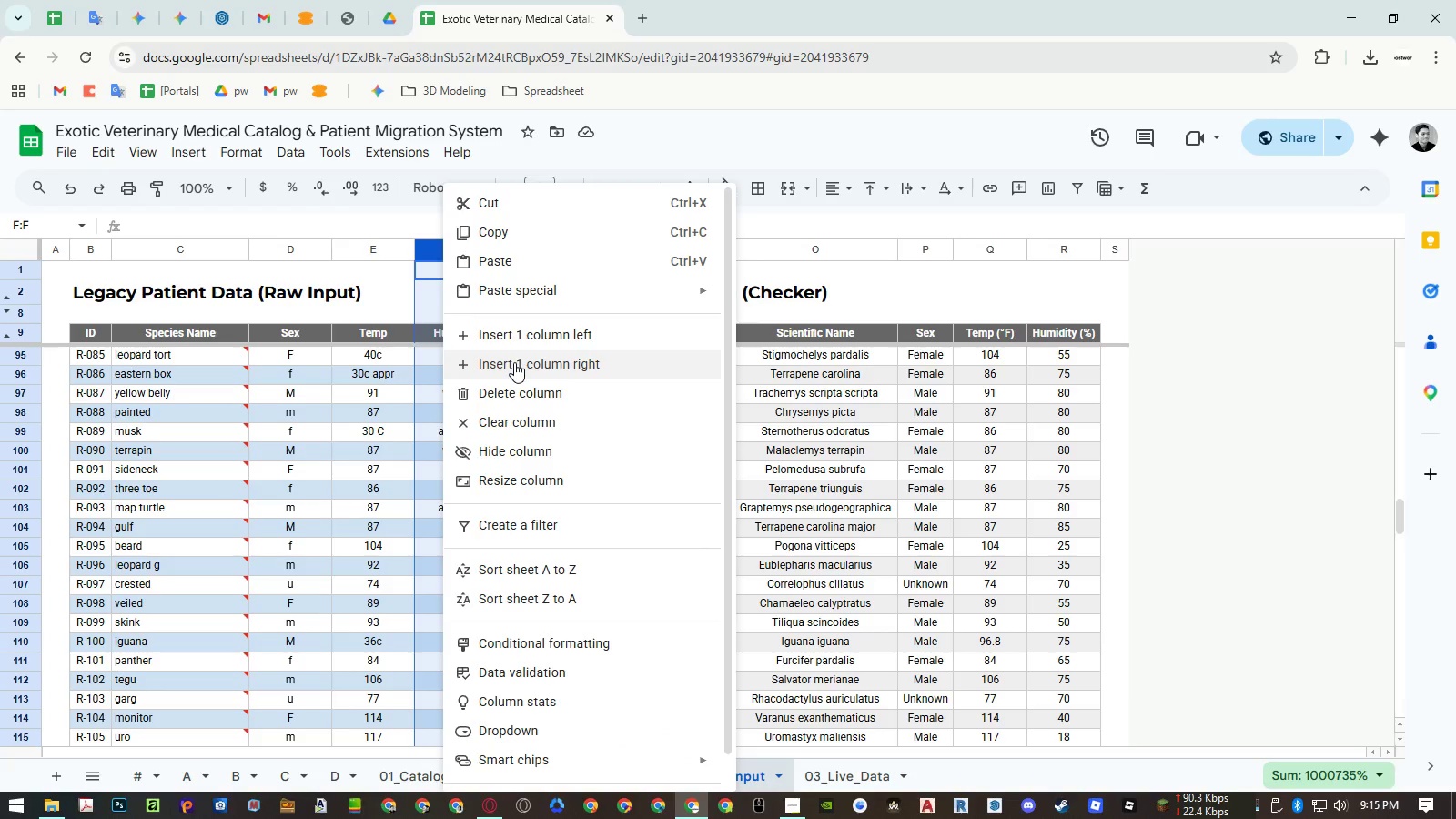 
left_click([513, 334])
 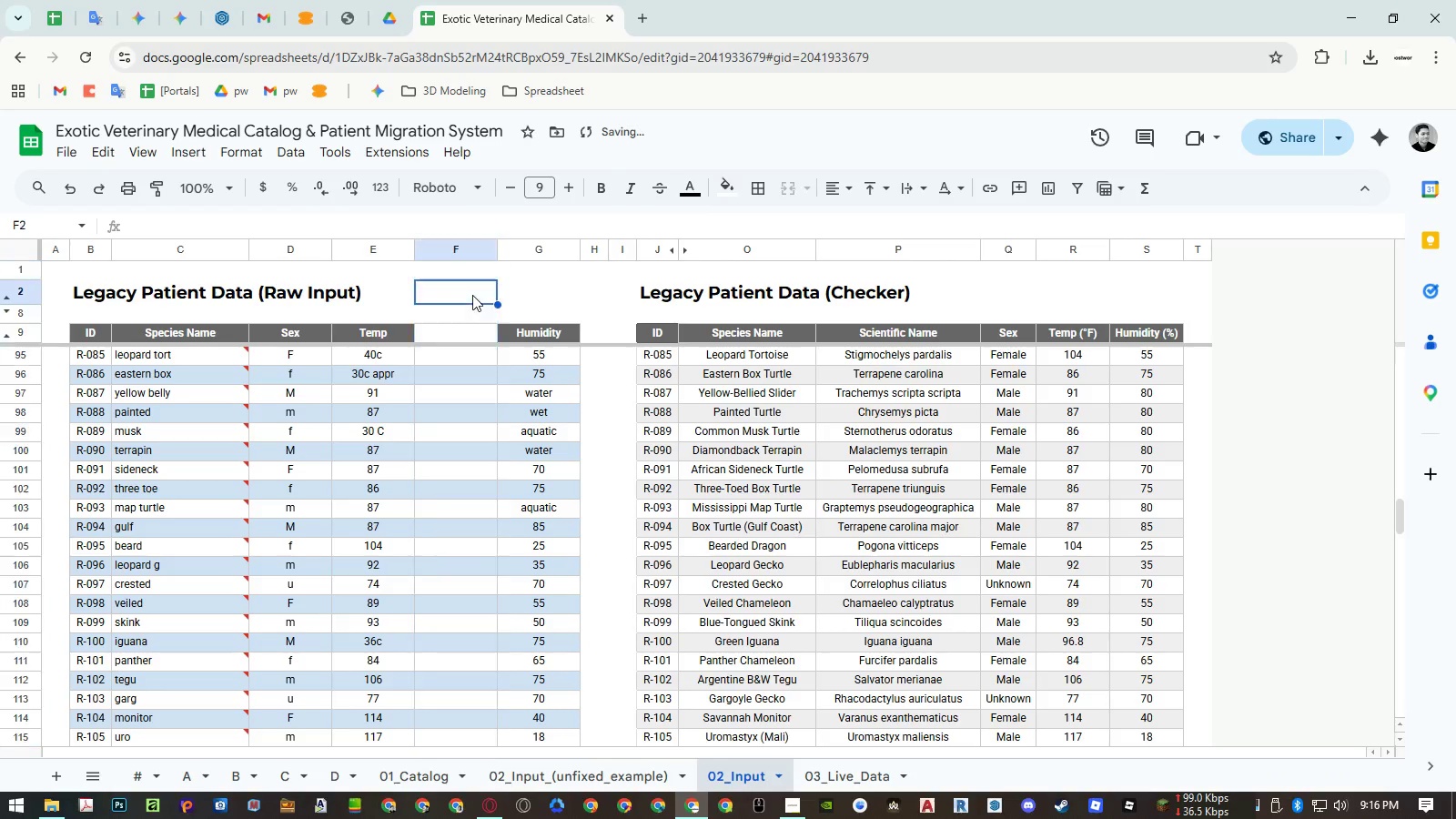 
double_click([458, 248])
 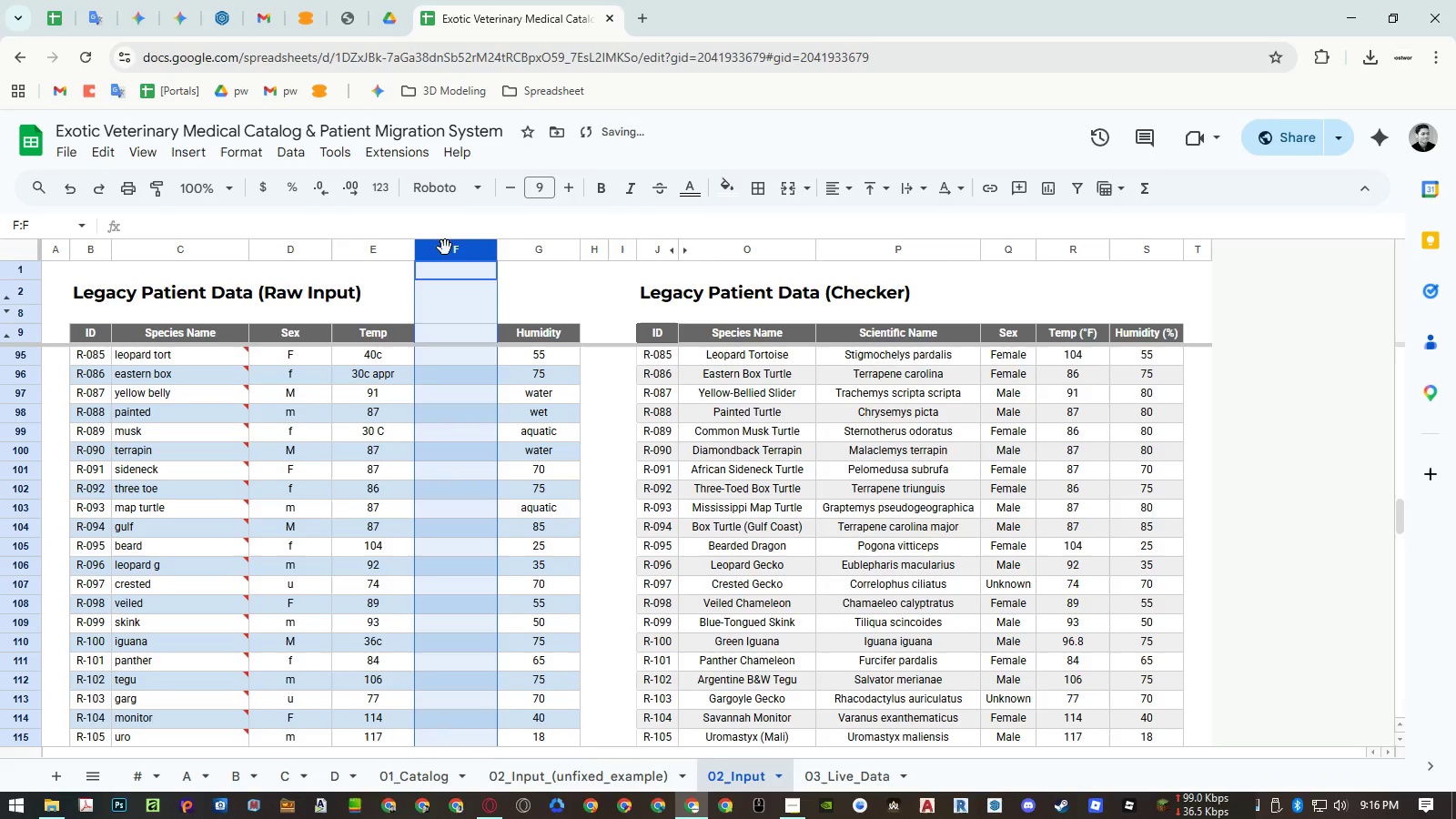 
left_click_drag(start_coordinate=[445, 248], to_coordinate=[545, 261])
 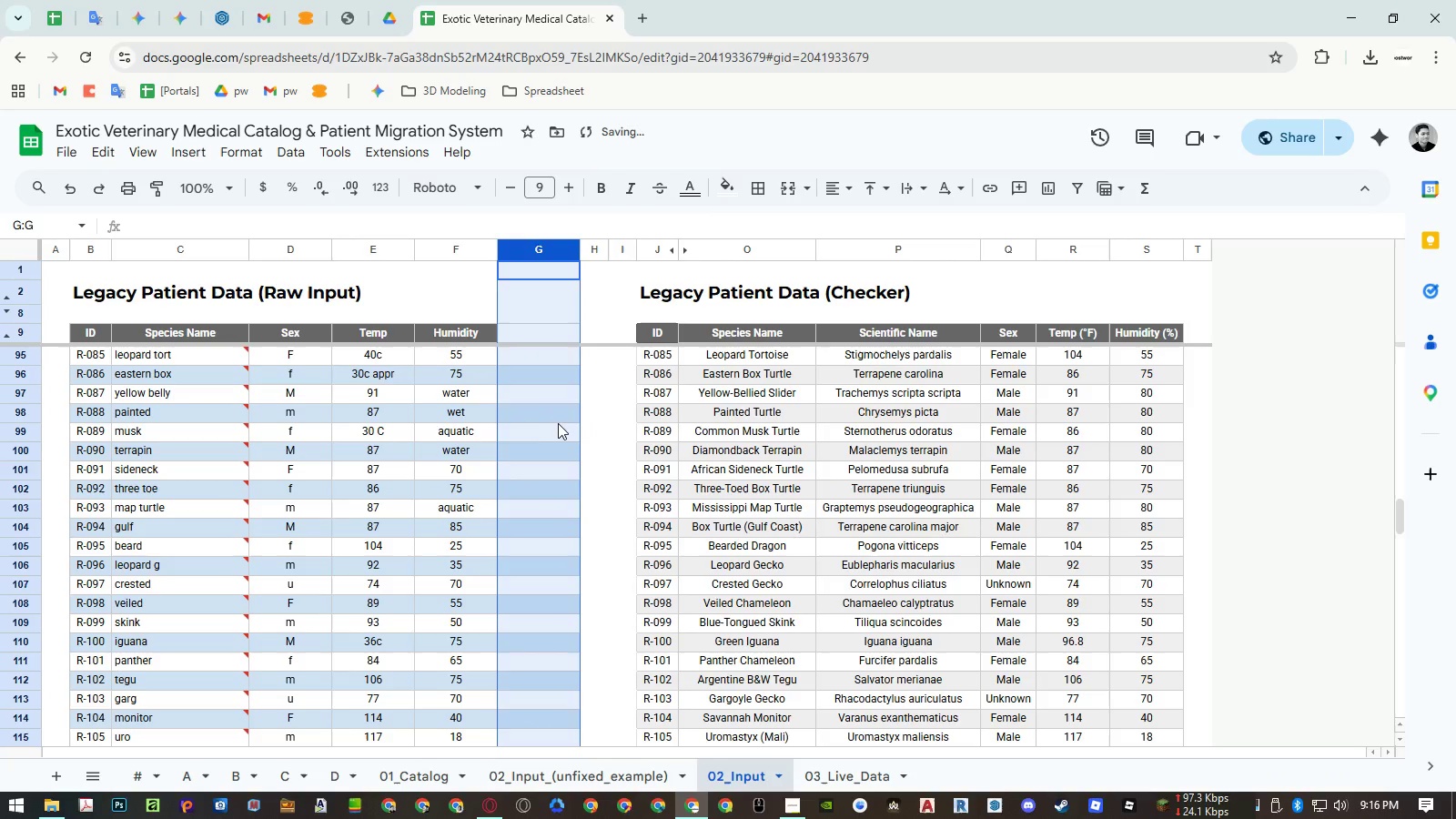 
left_click([560, 432])
 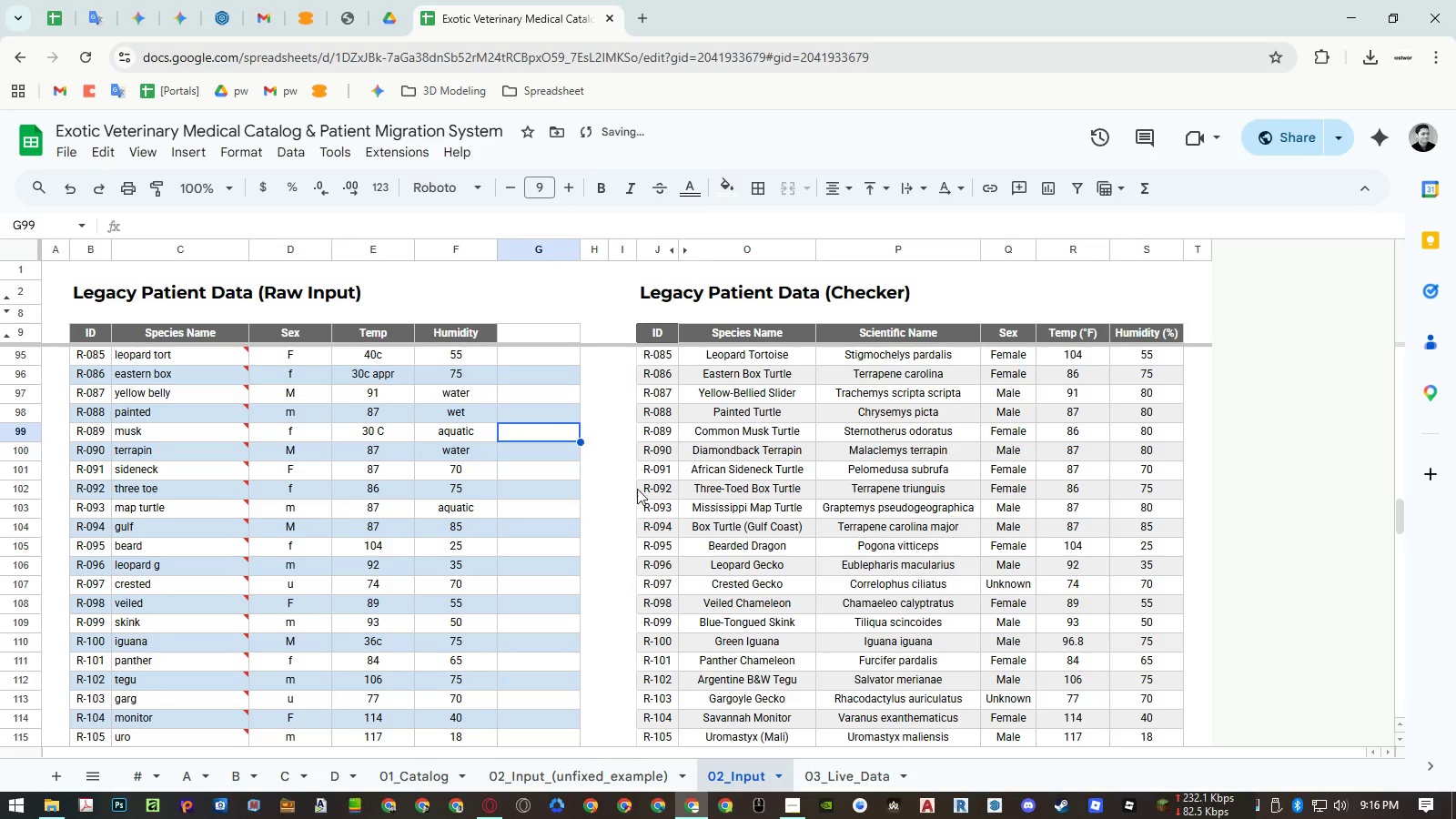 
scroll: coordinate [629, 496], scroll_direction: down, amount: 25.0
 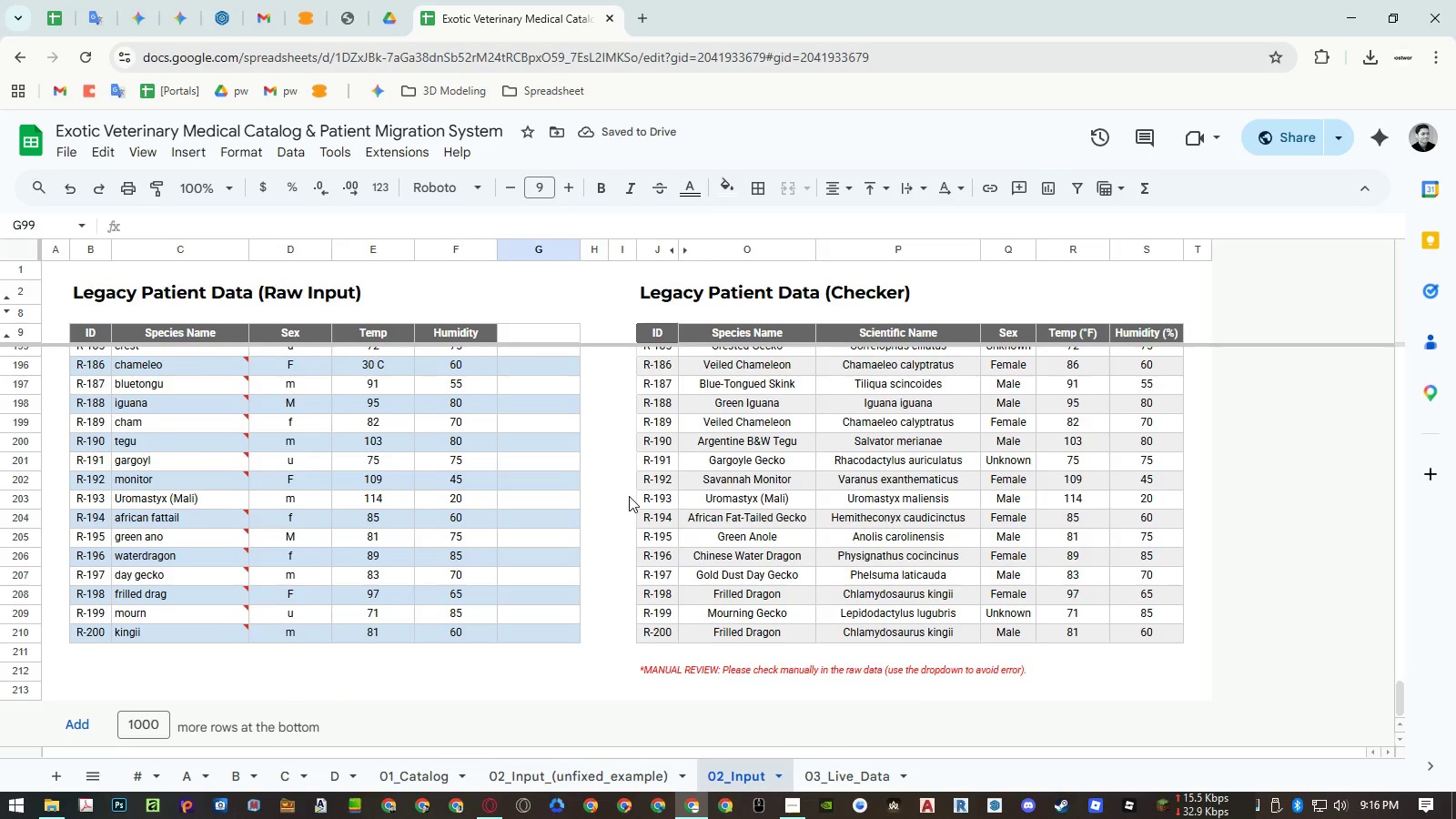 
scroll: coordinate [602, 414], scroll_direction: up, amount: 52.0
 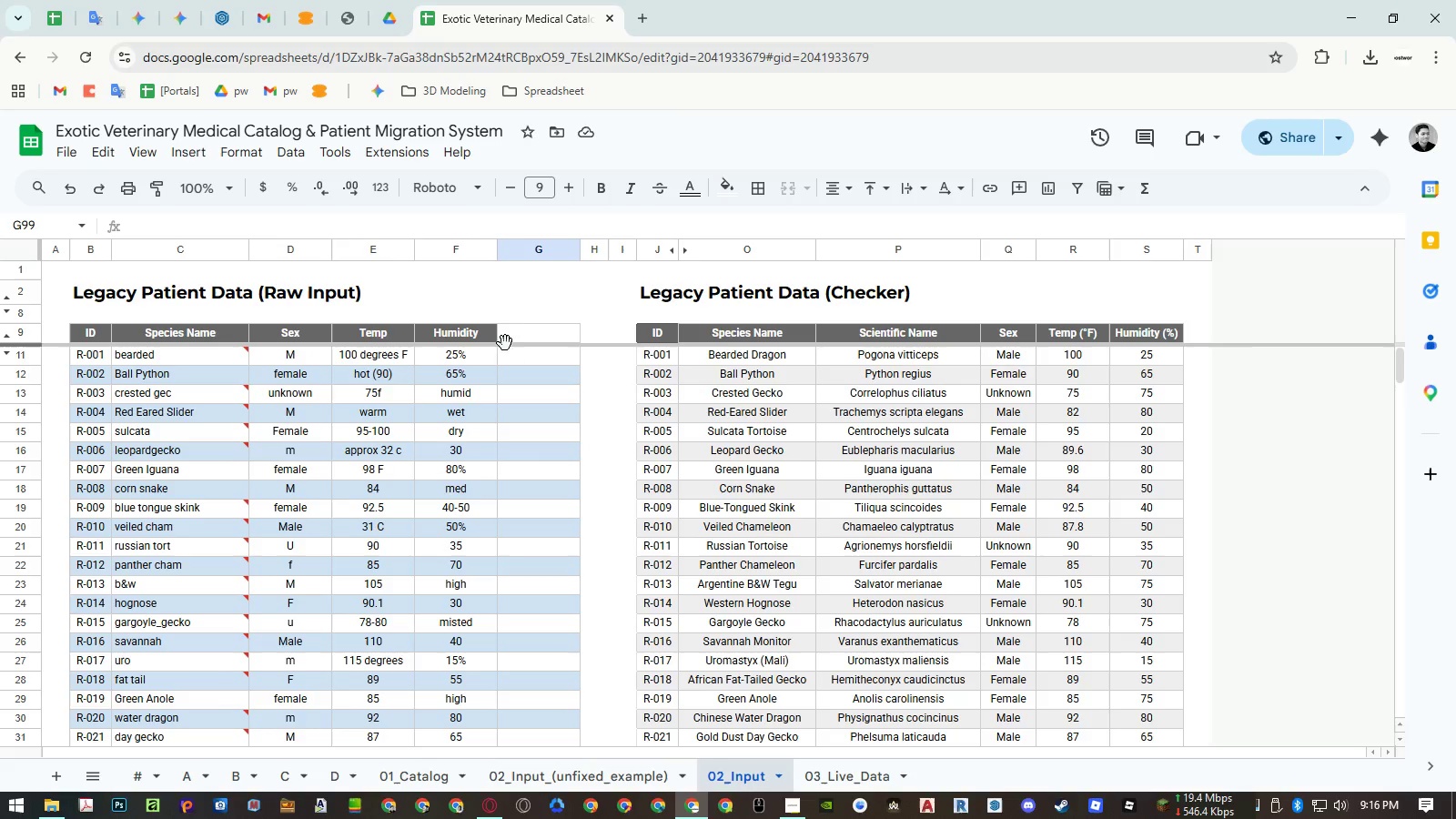 
left_click([508, 336])
 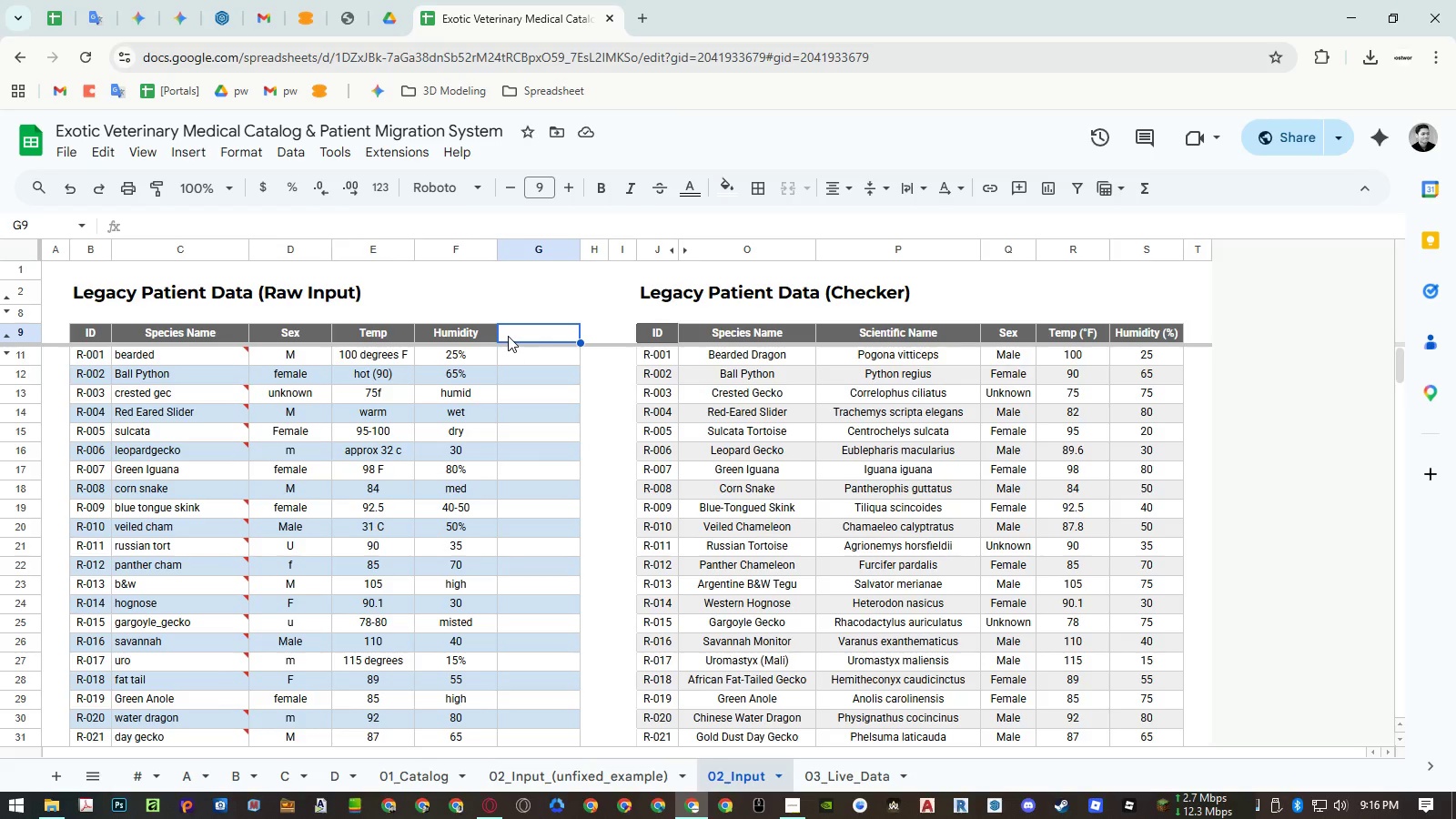 
type(Weight)
 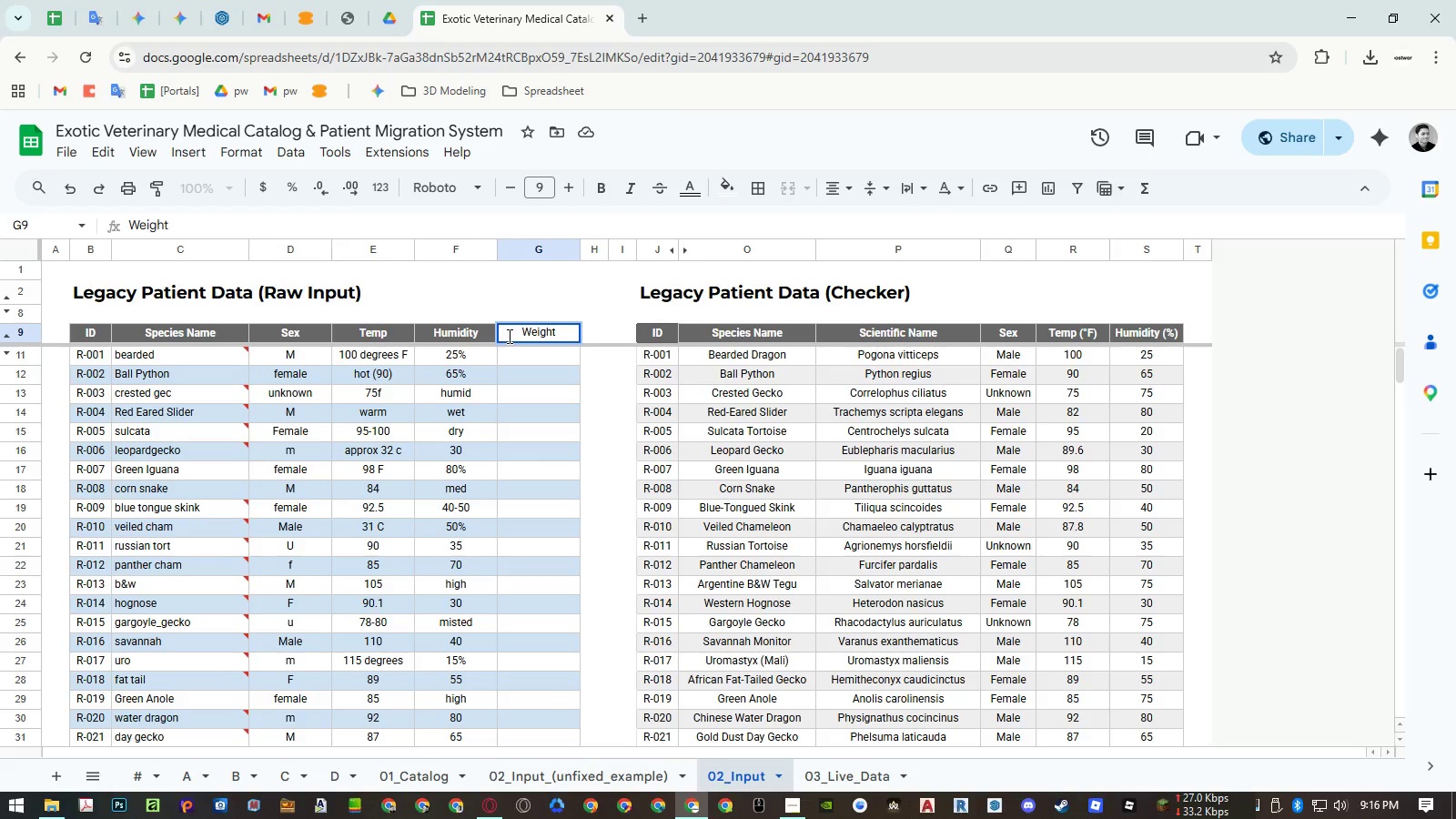 
key(Enter)
 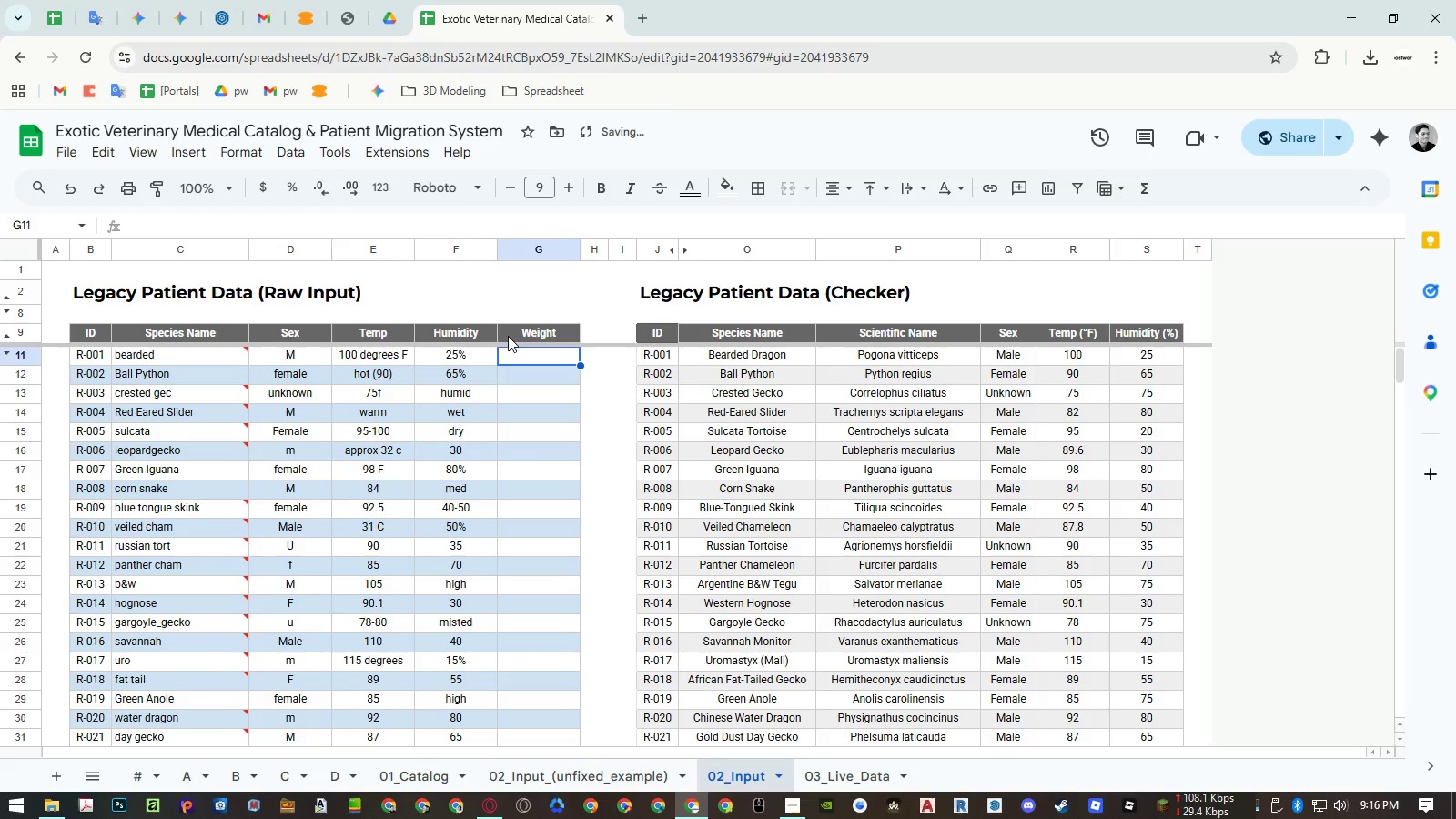 
key(ArrowUp)
 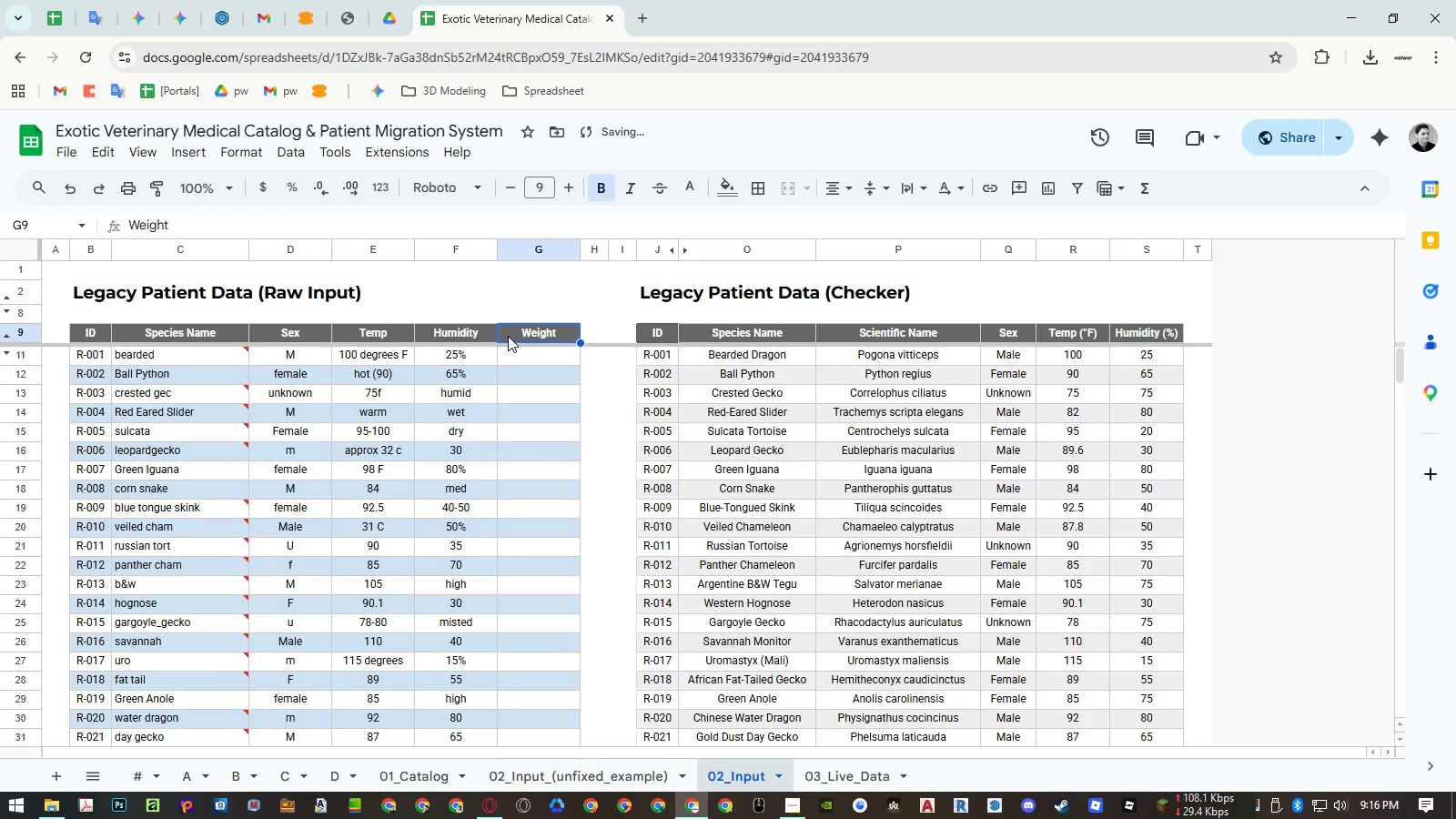 
key(Enter)
 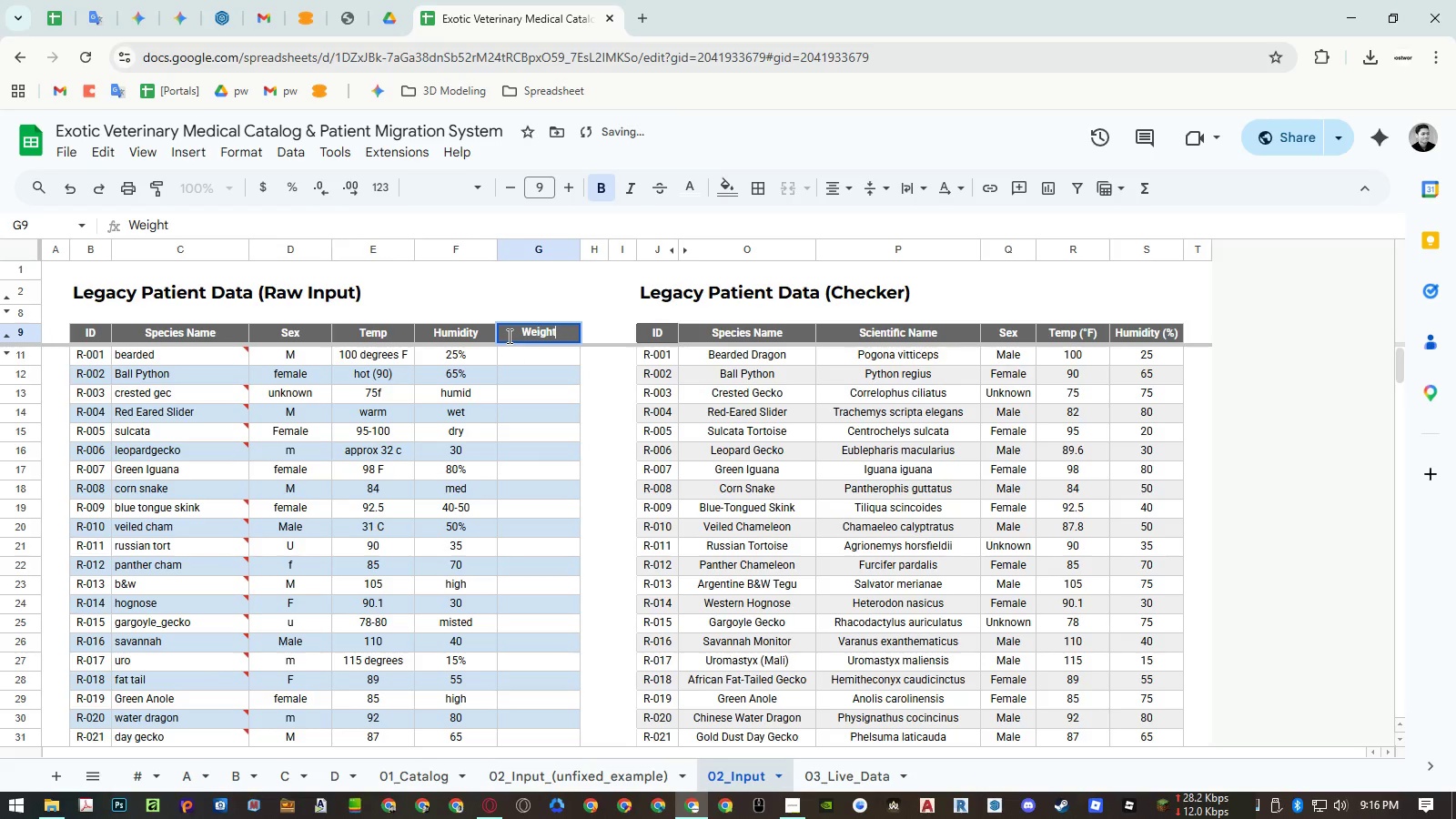 
type( (g))
 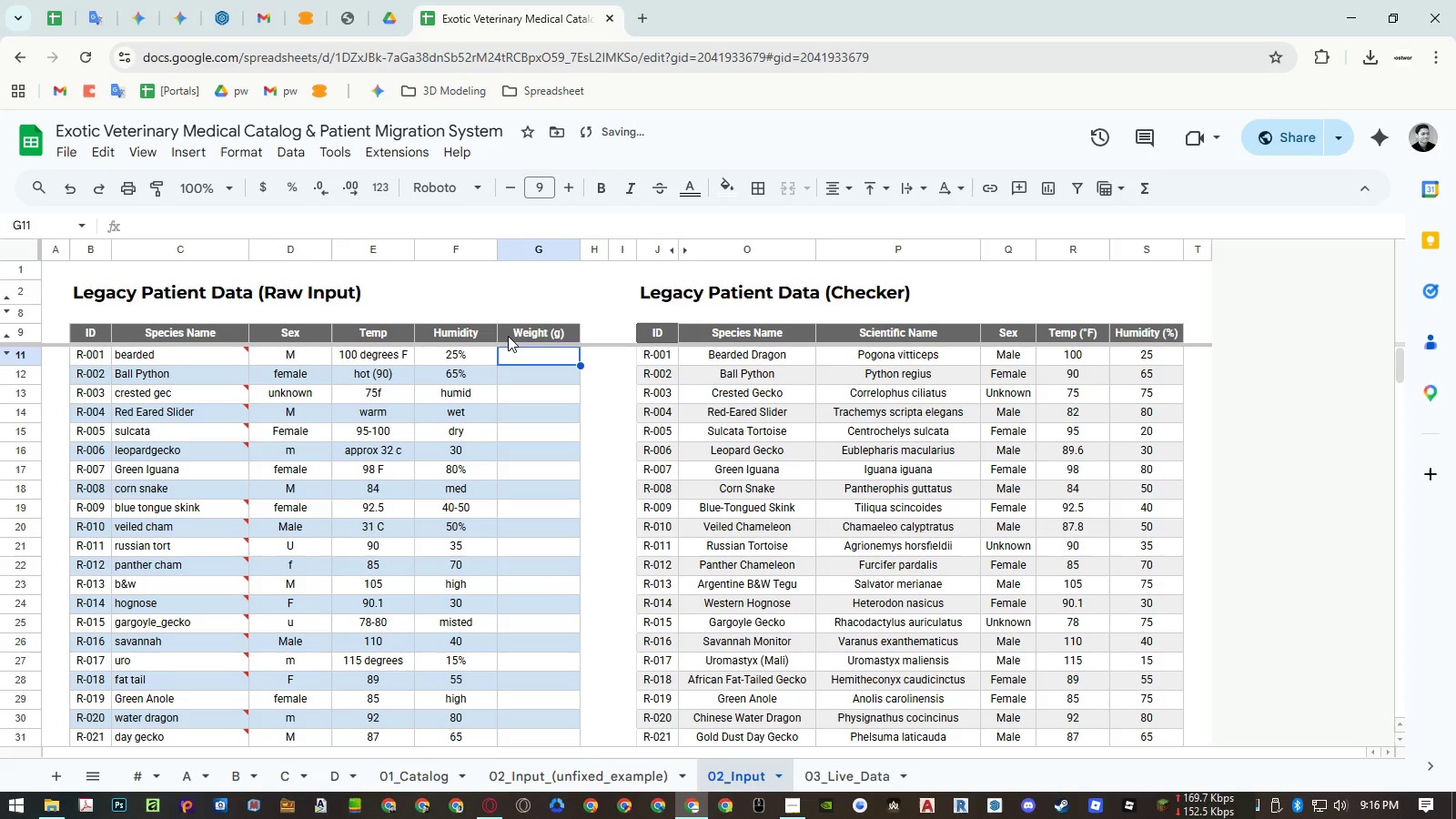 
 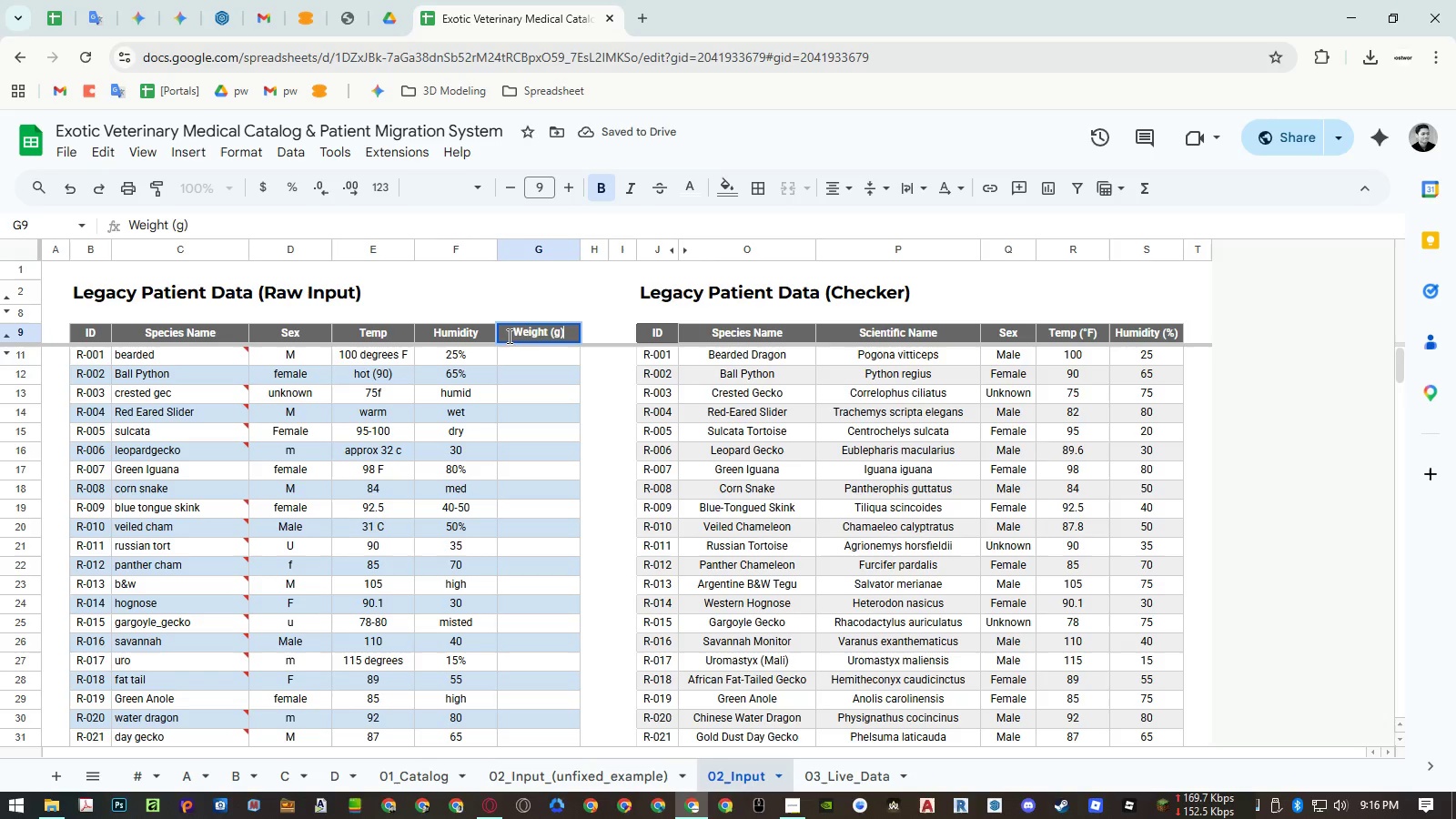 
key(Enter)
 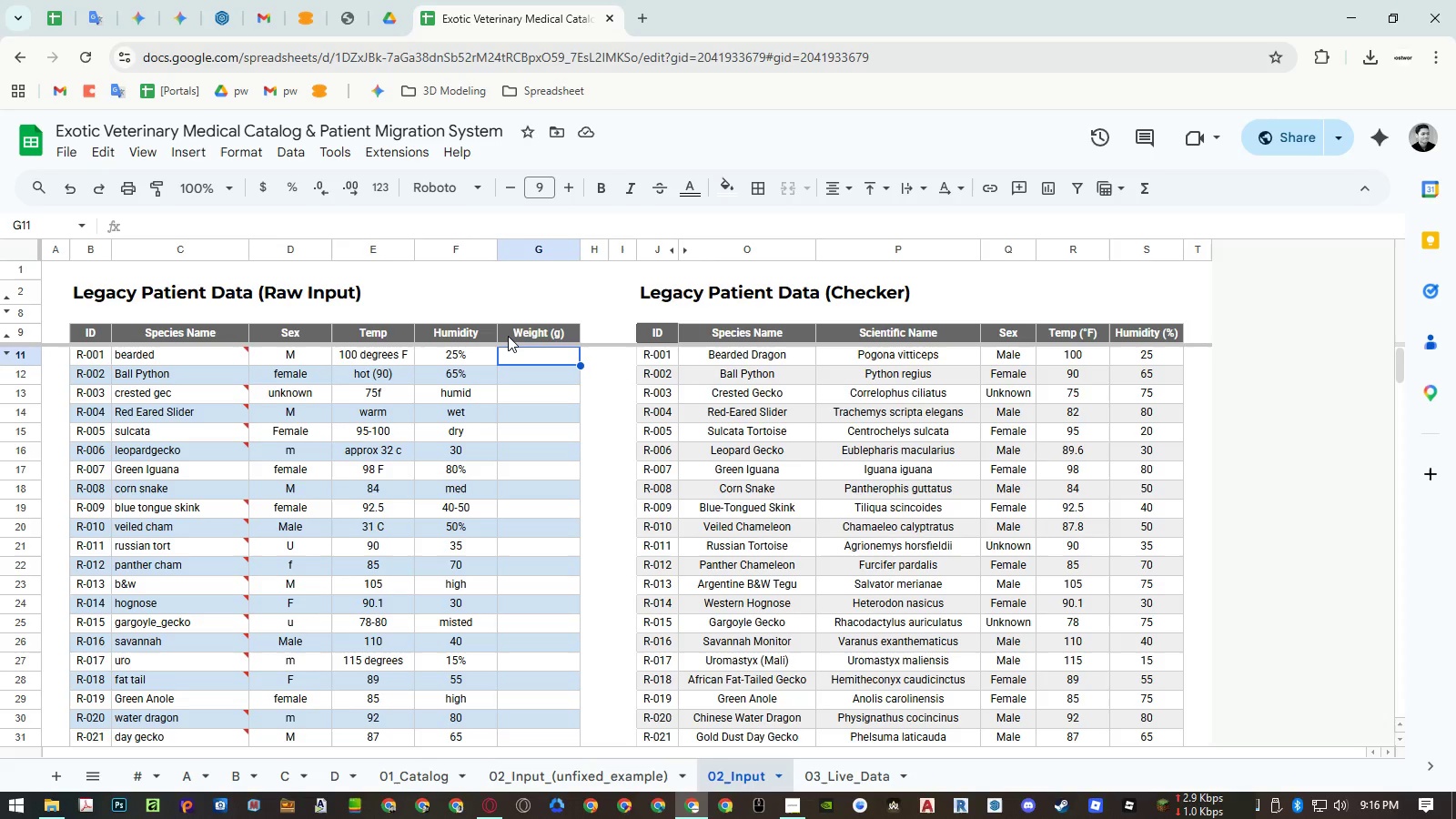 
wait(12.44)
 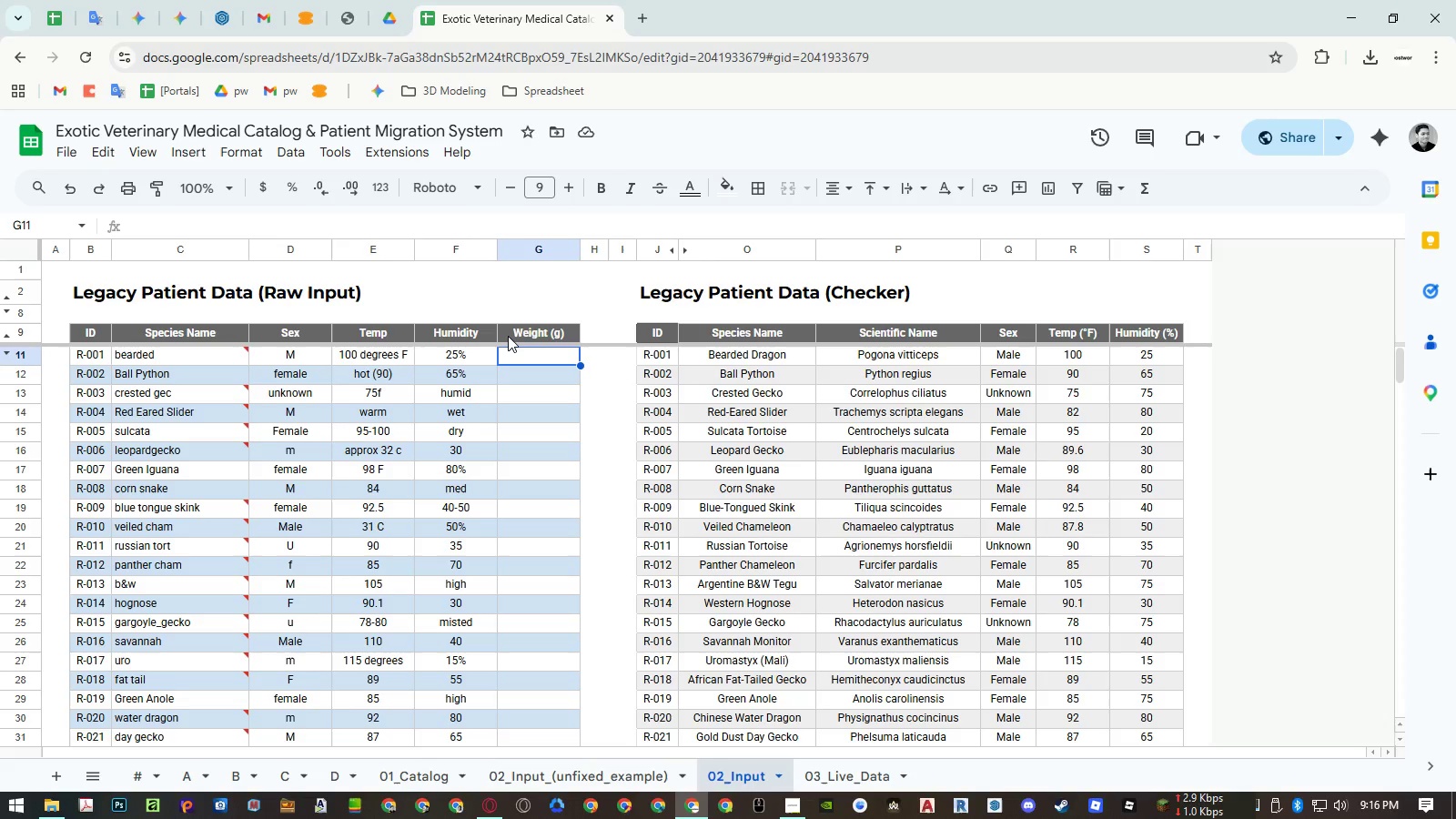 
key(Numpad4)
 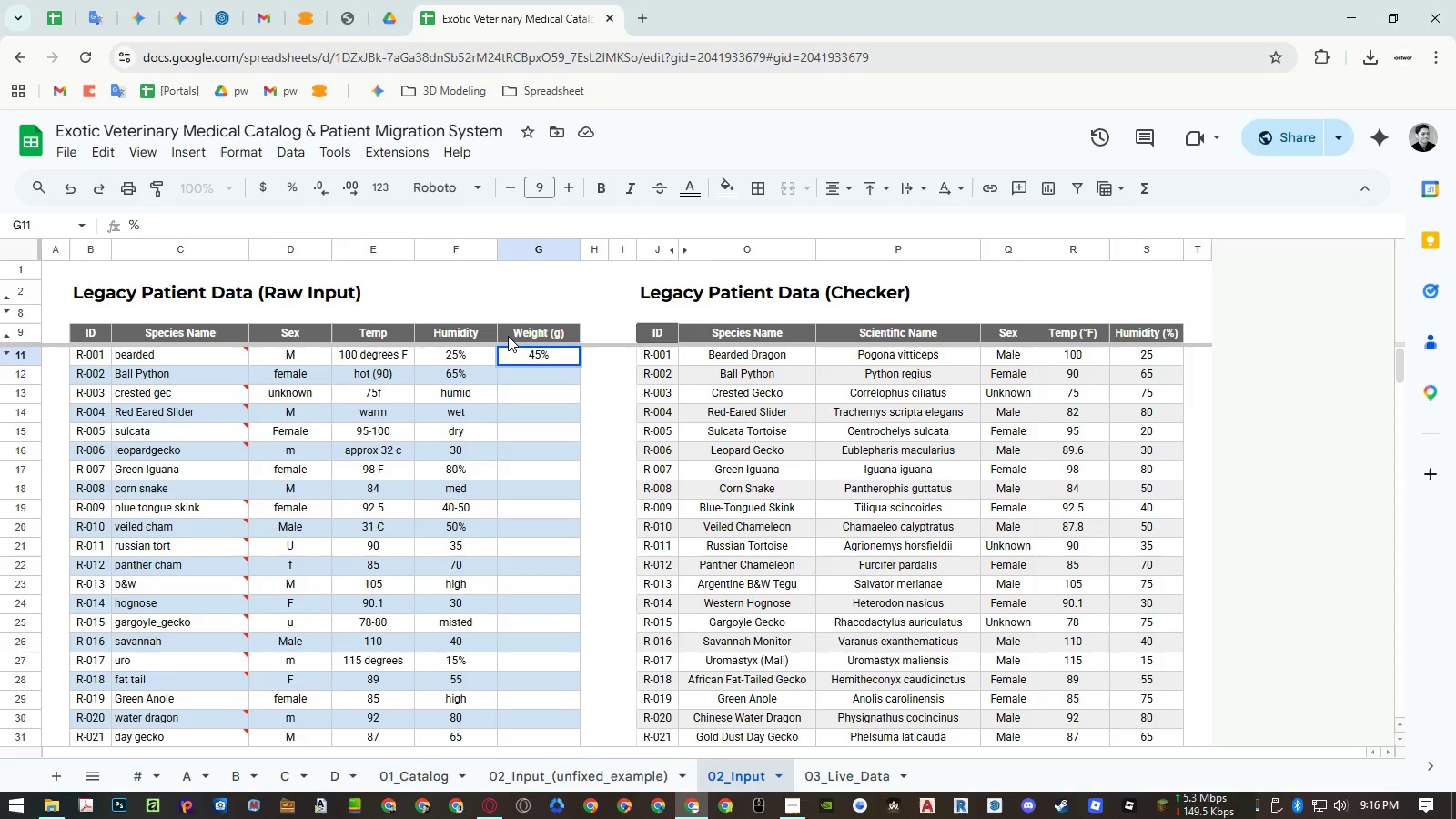 
key(Numpad5)
 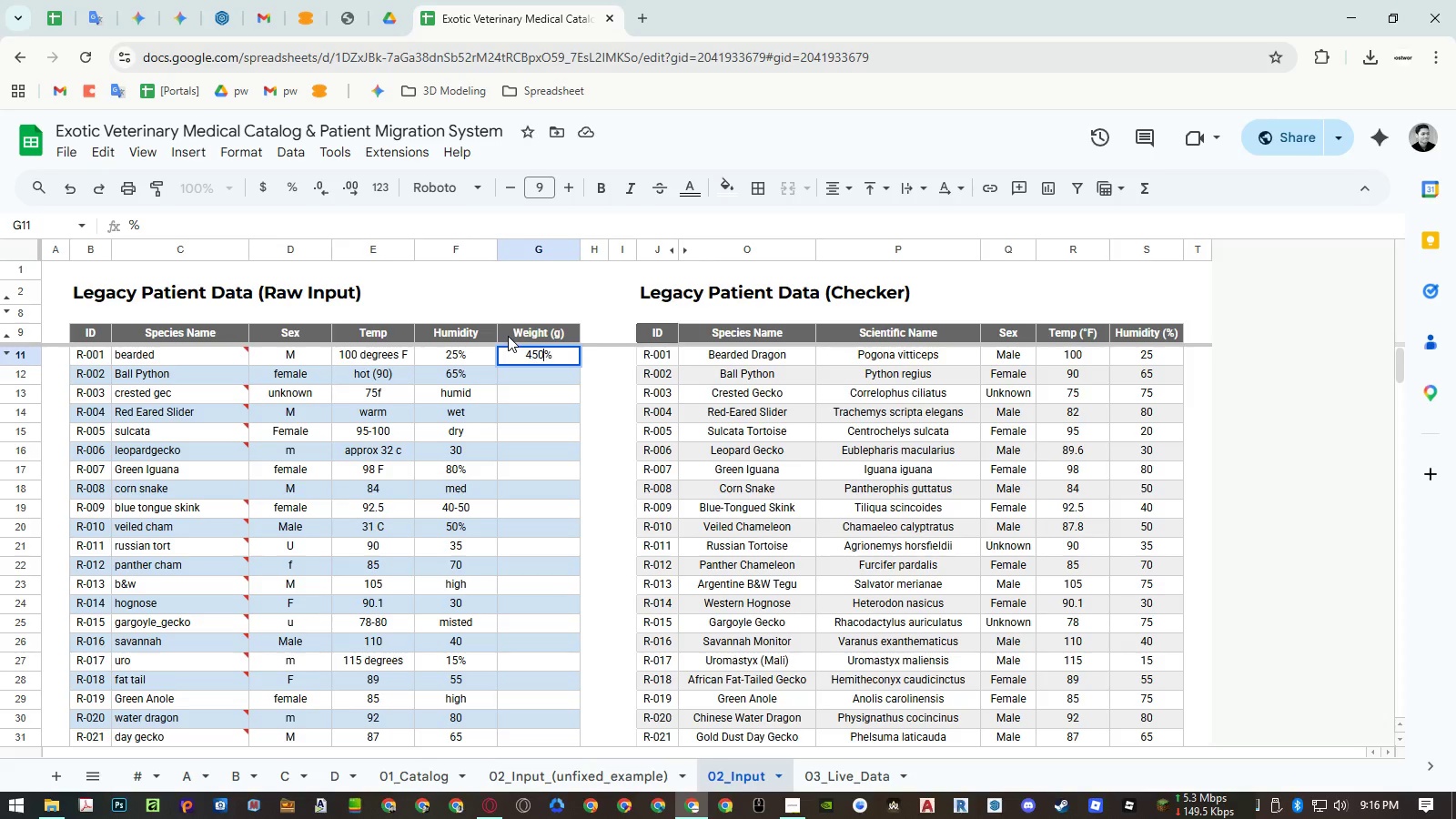 
key(Numpad0)
 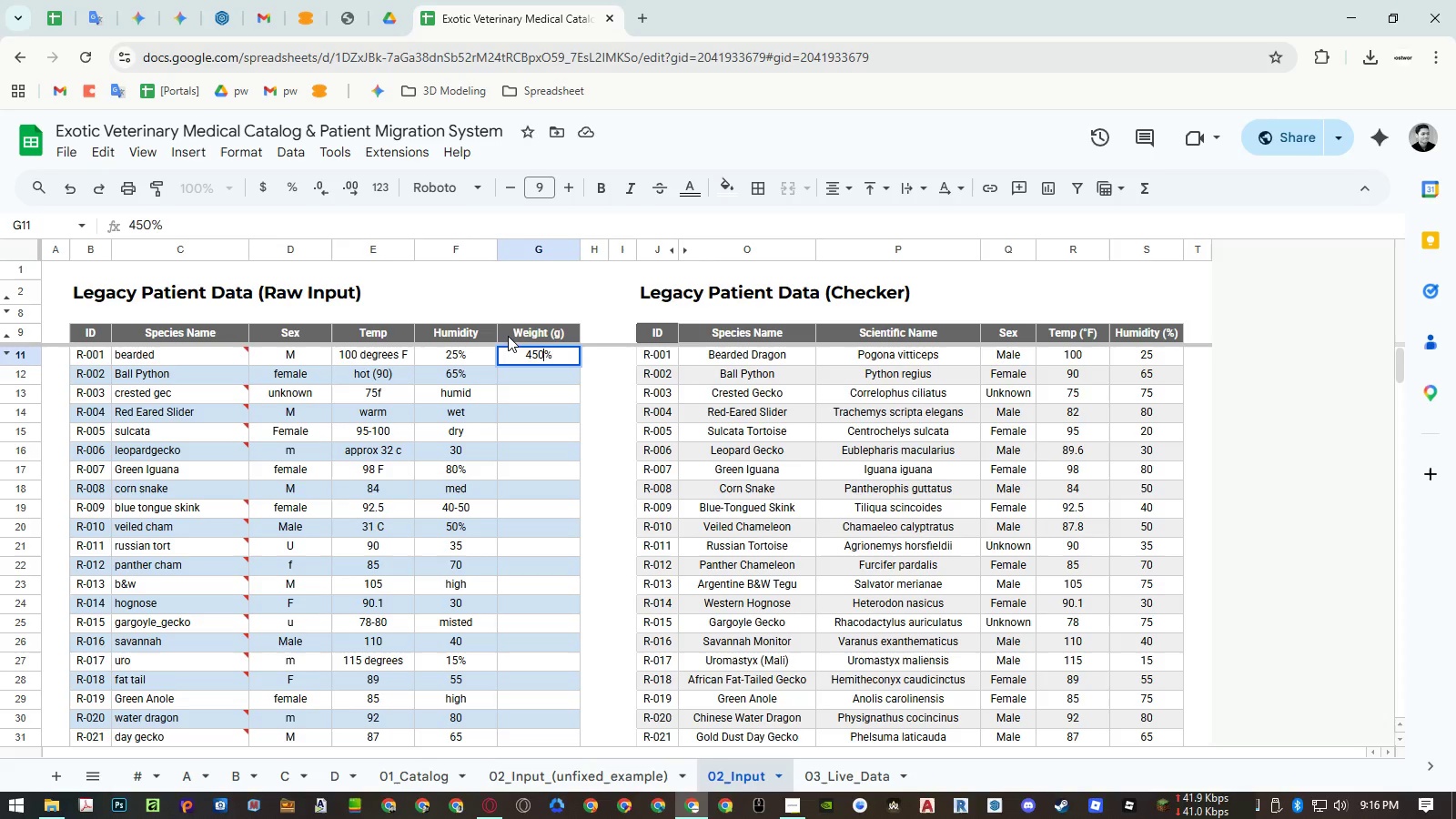 
key(Escape)
 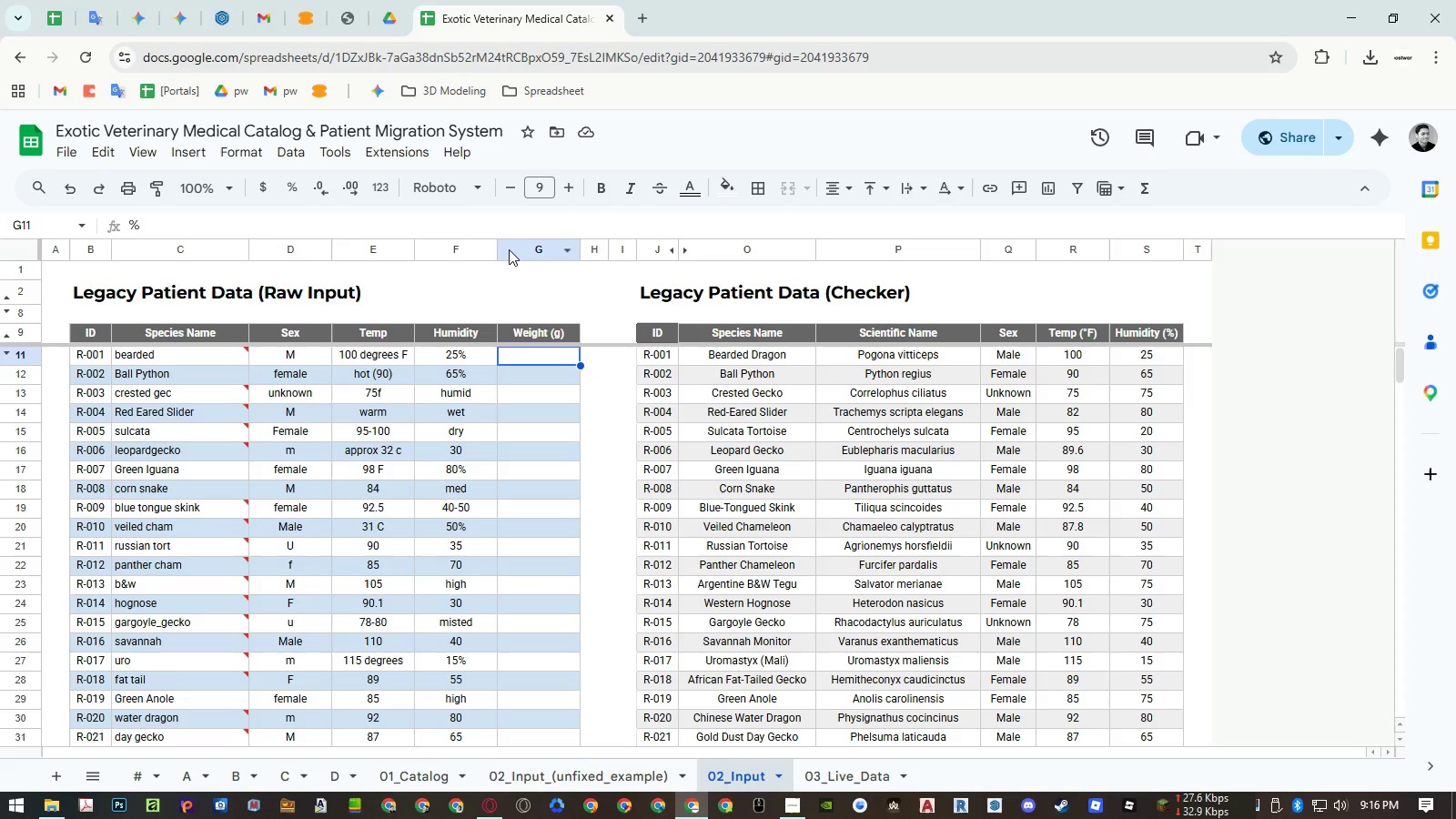 
key(Control+Shift+ArrowDown)
 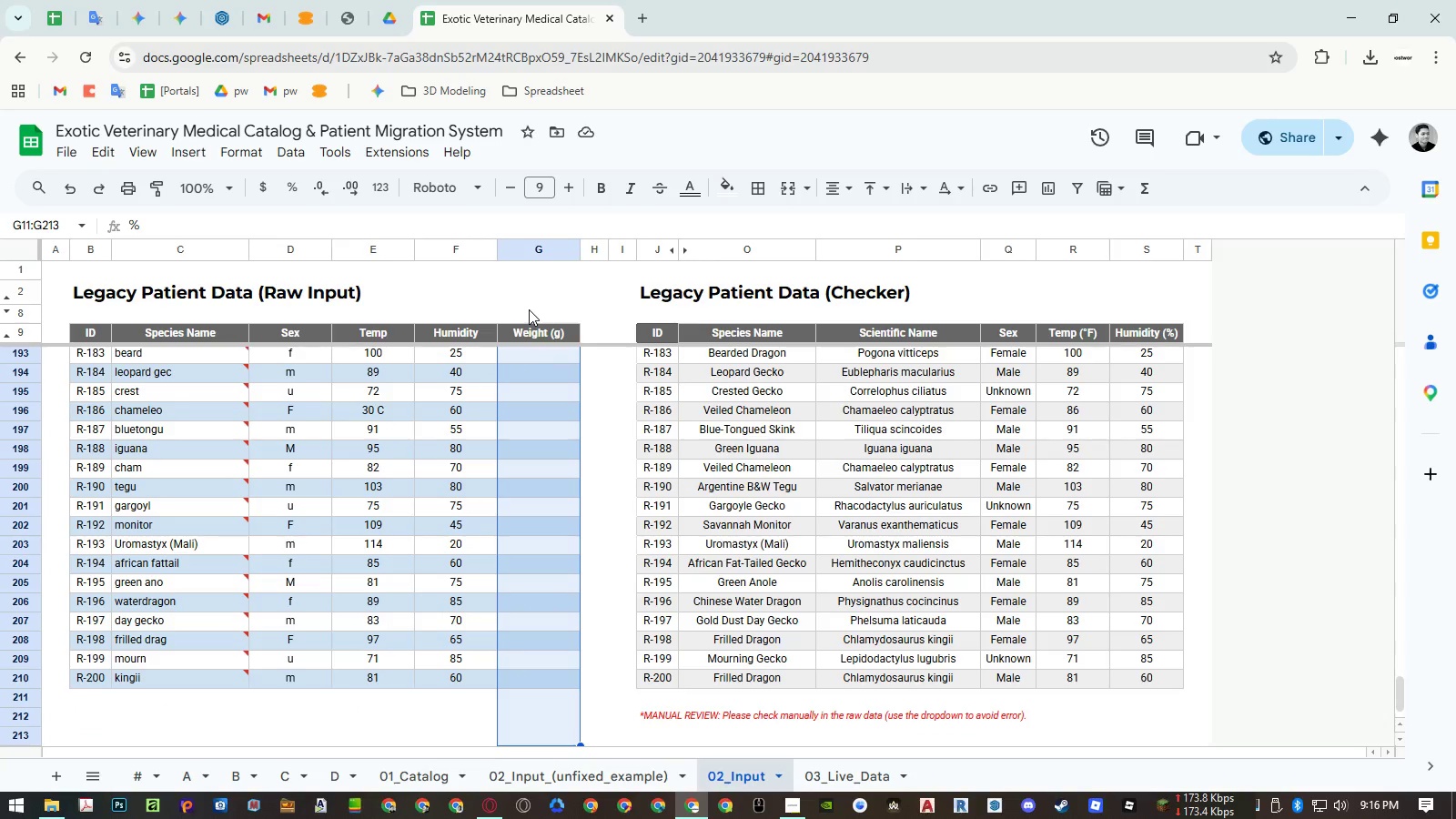 
key(Shift+ArrowUp)
 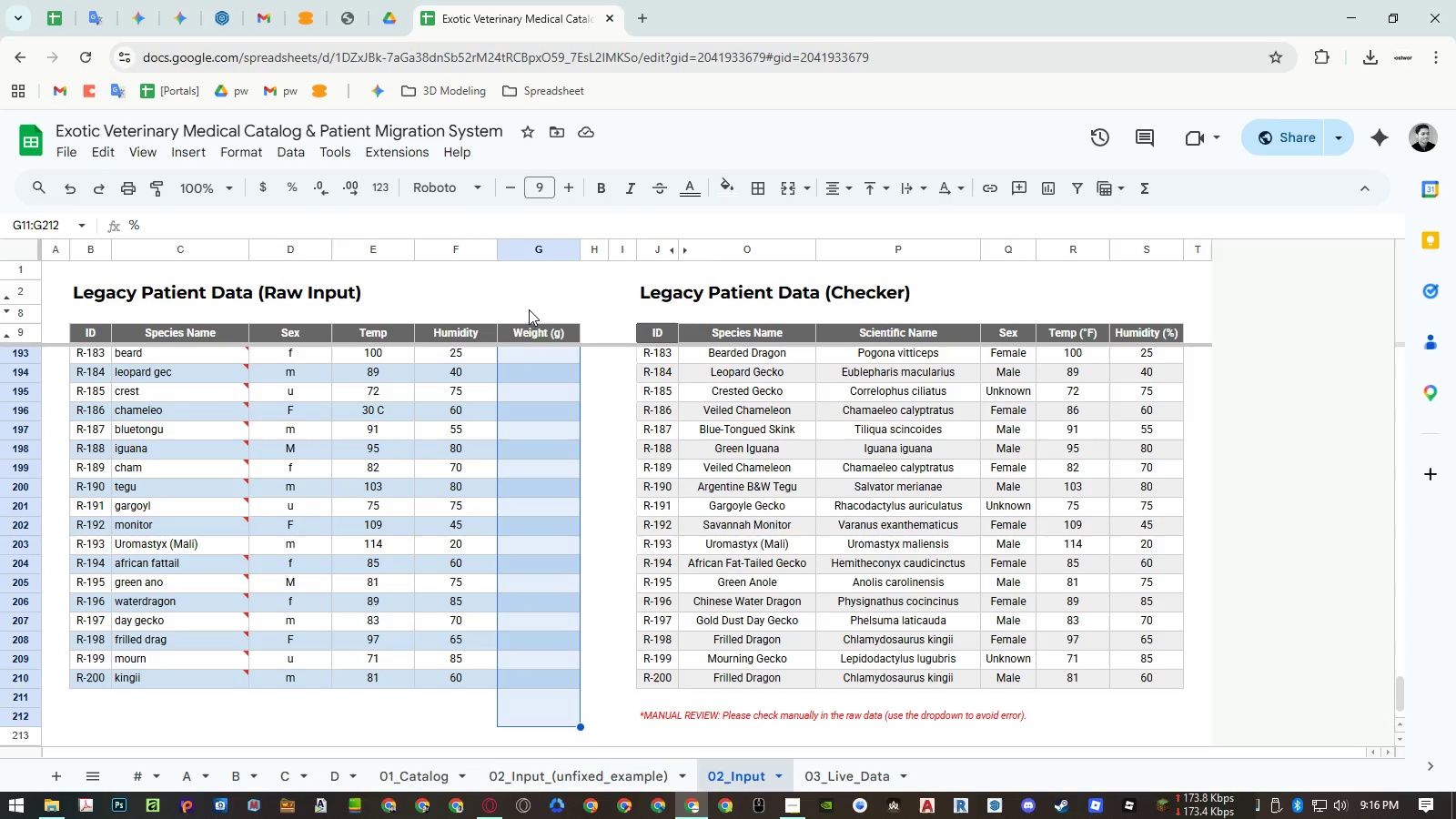 
key(Shift+ArrowUp)
 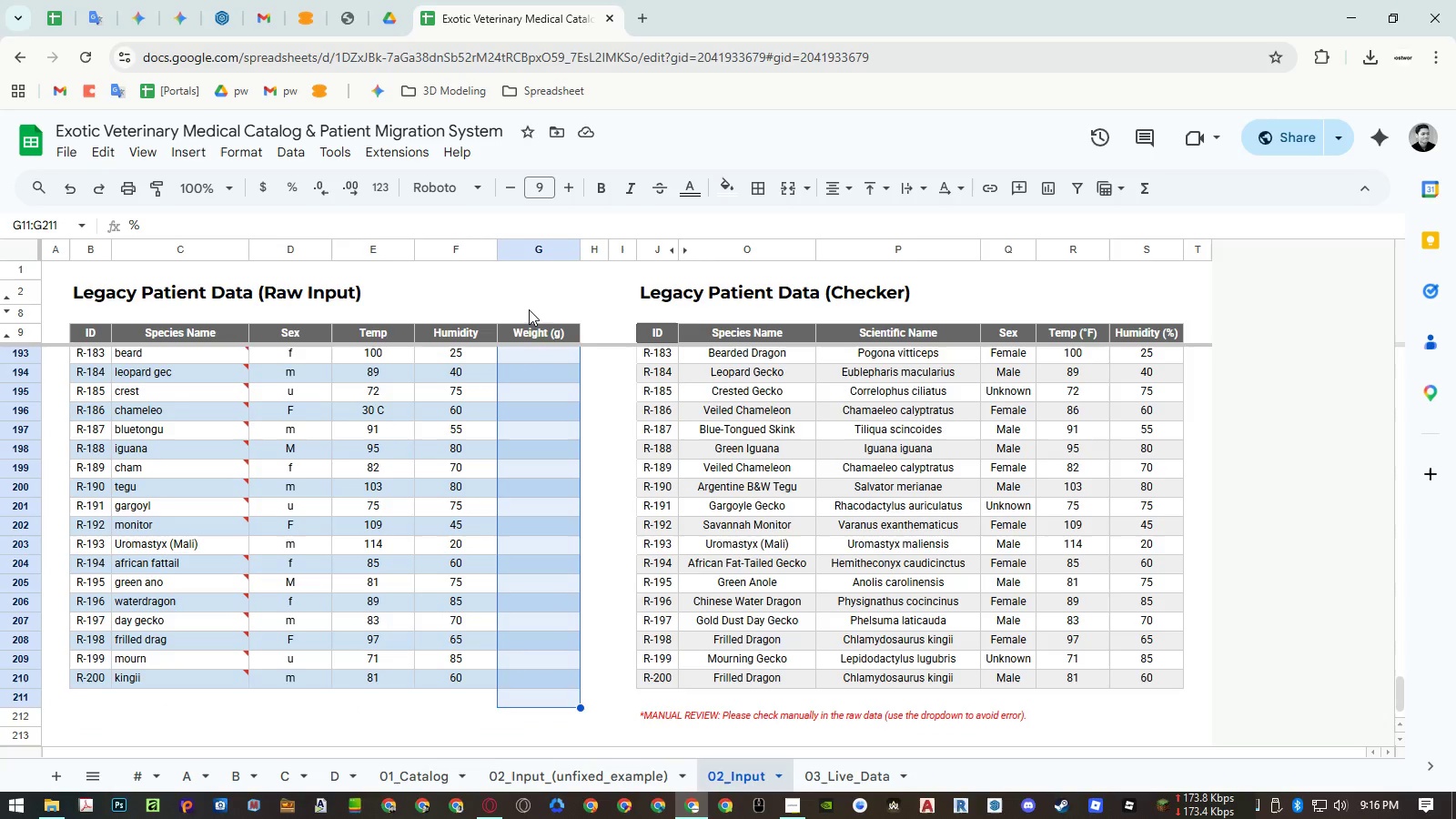 
key(Shift+ArrowUp)
 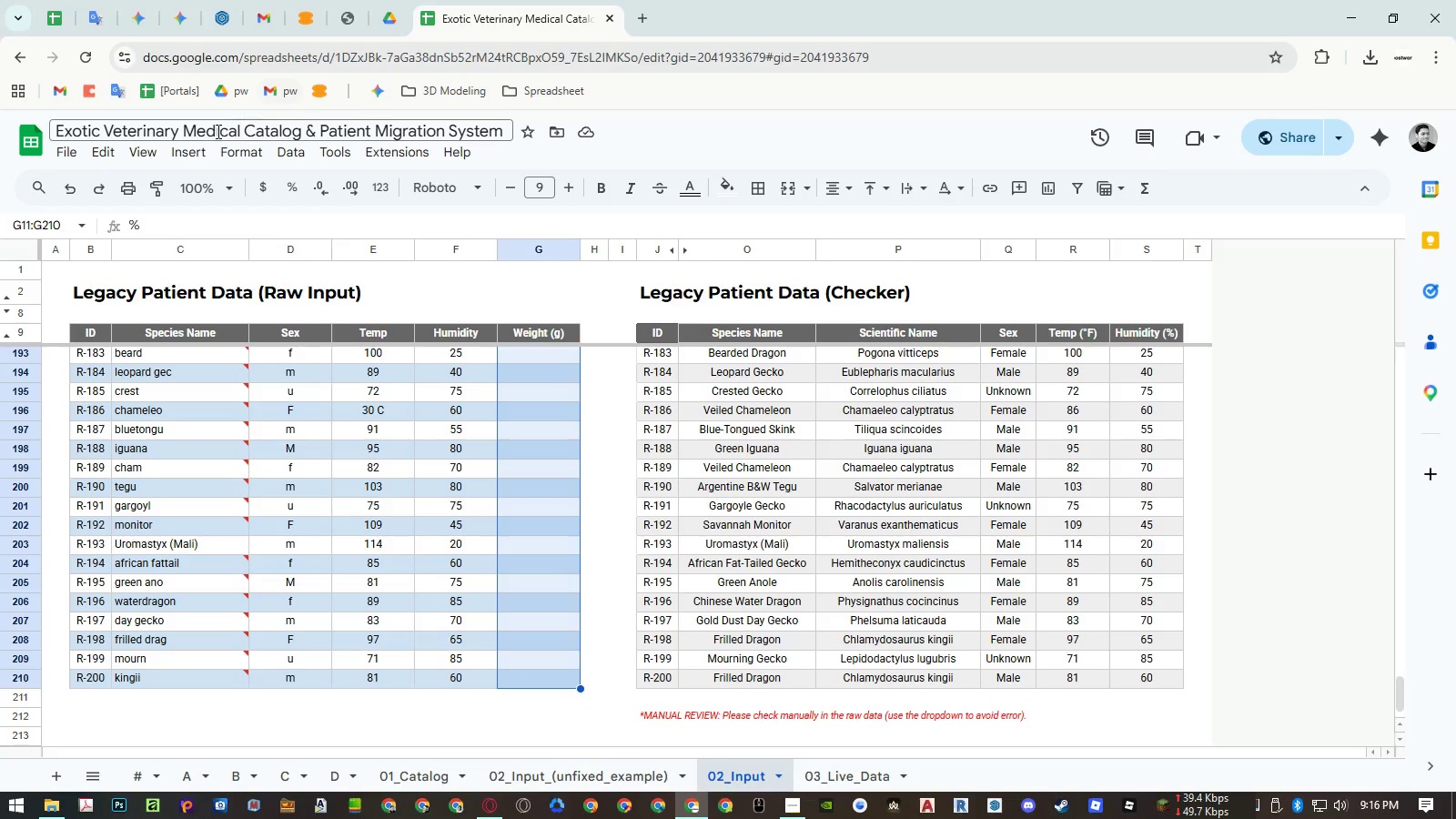 
left_click([230, 144])
 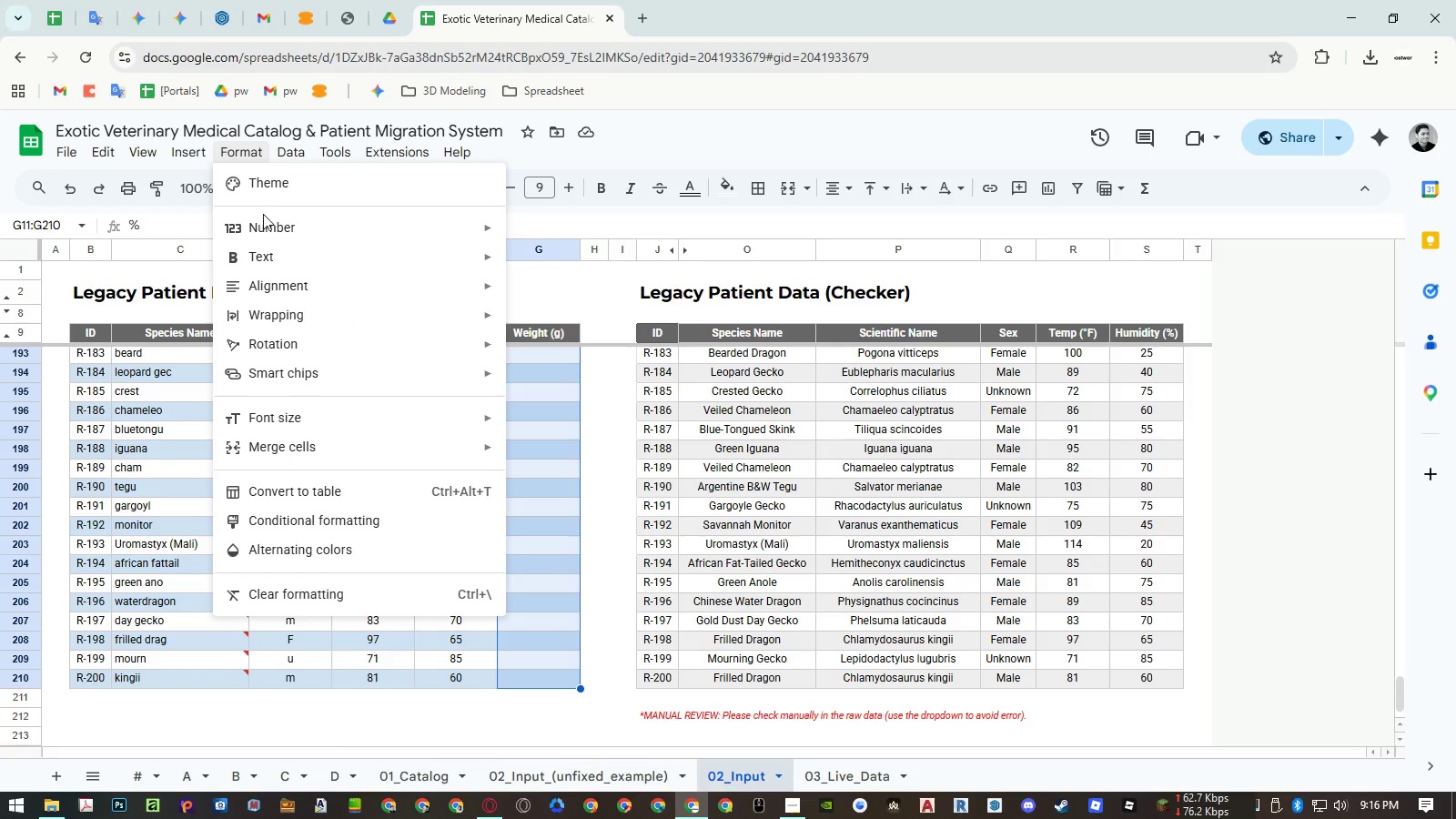 
left_click([263, 217])
 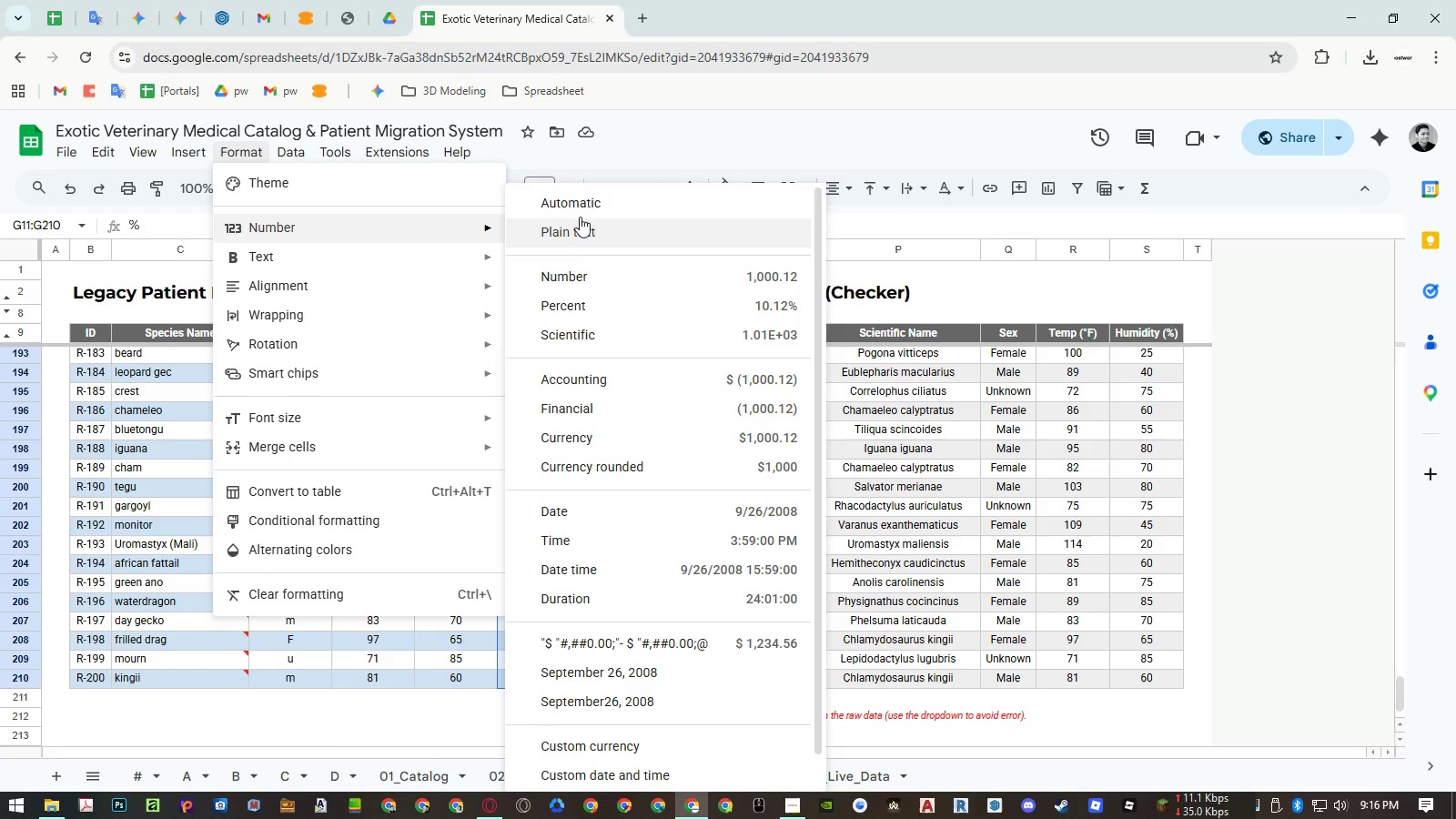 
left_click([581, 210])
 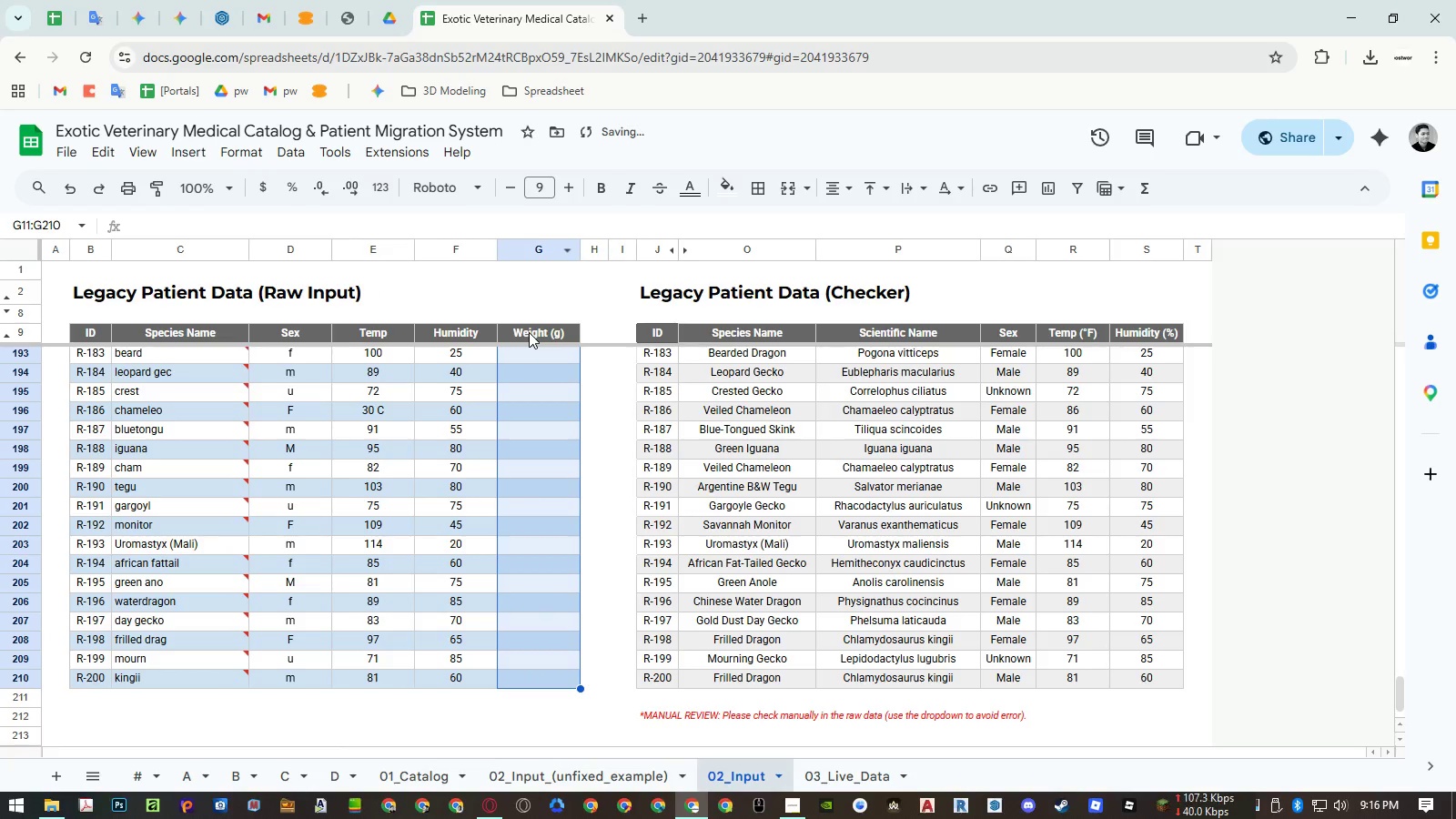 
left_click([529, 332])
 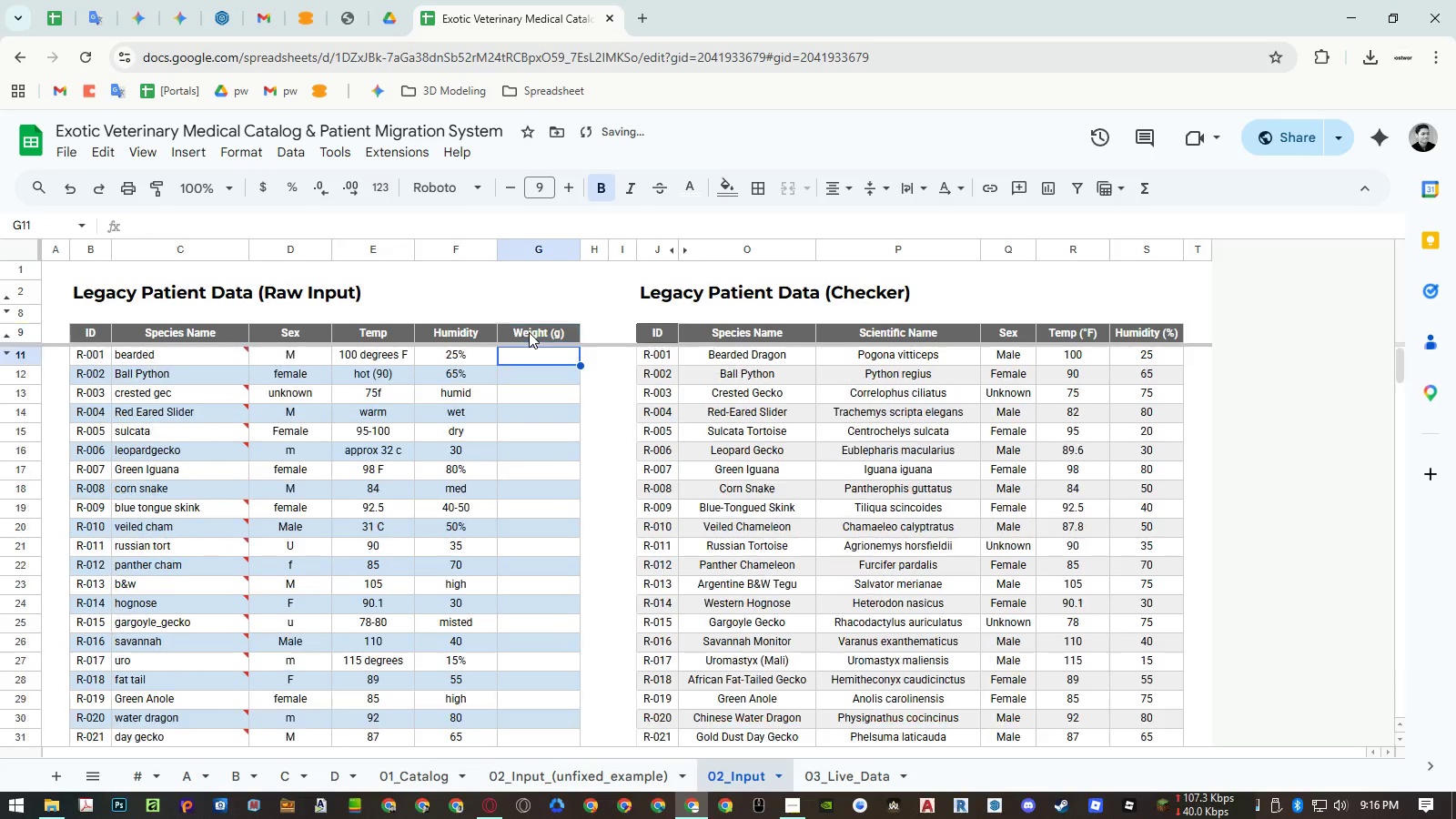 
key(ArrowDown)
 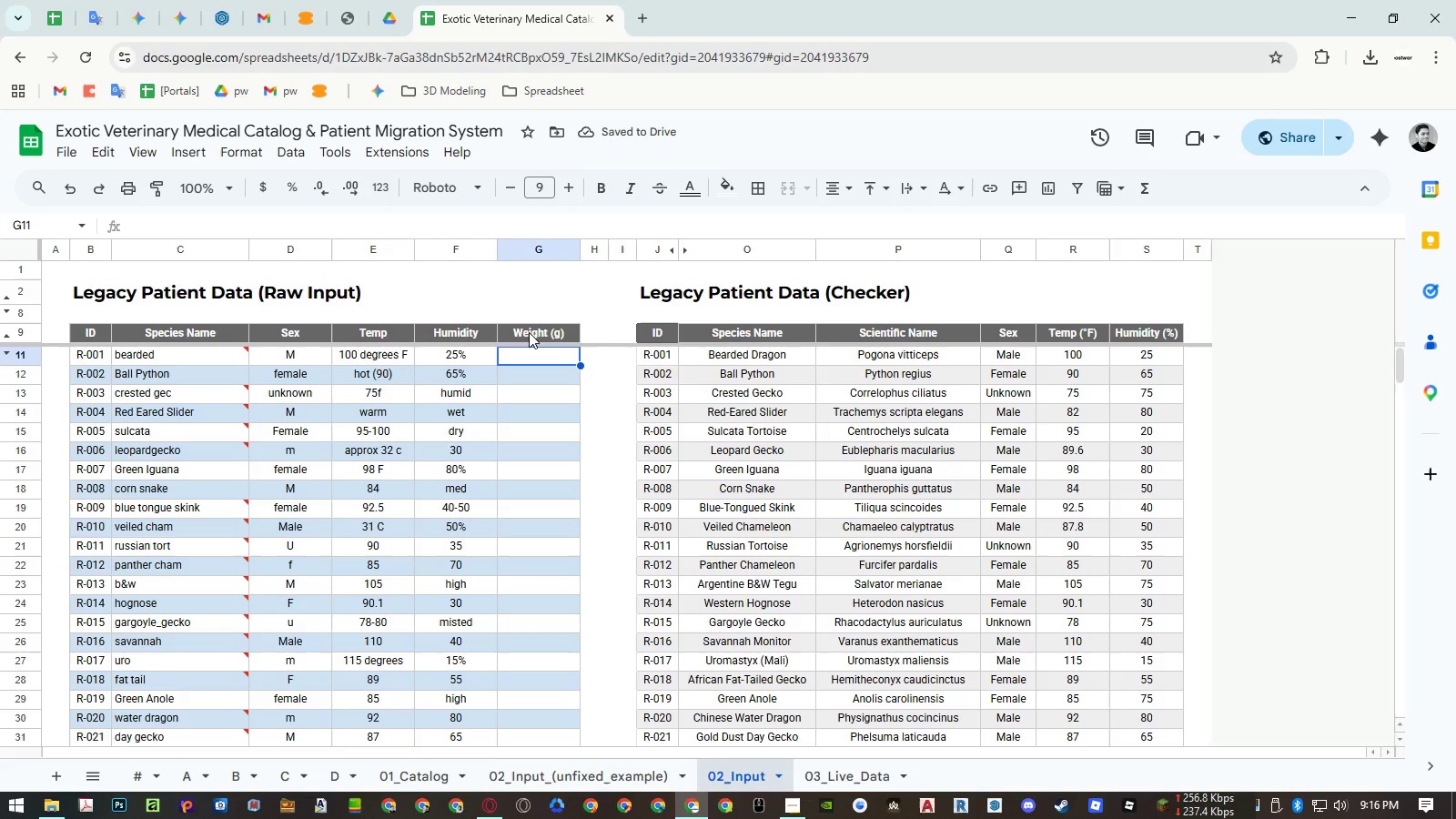 
key(Numpad4)
 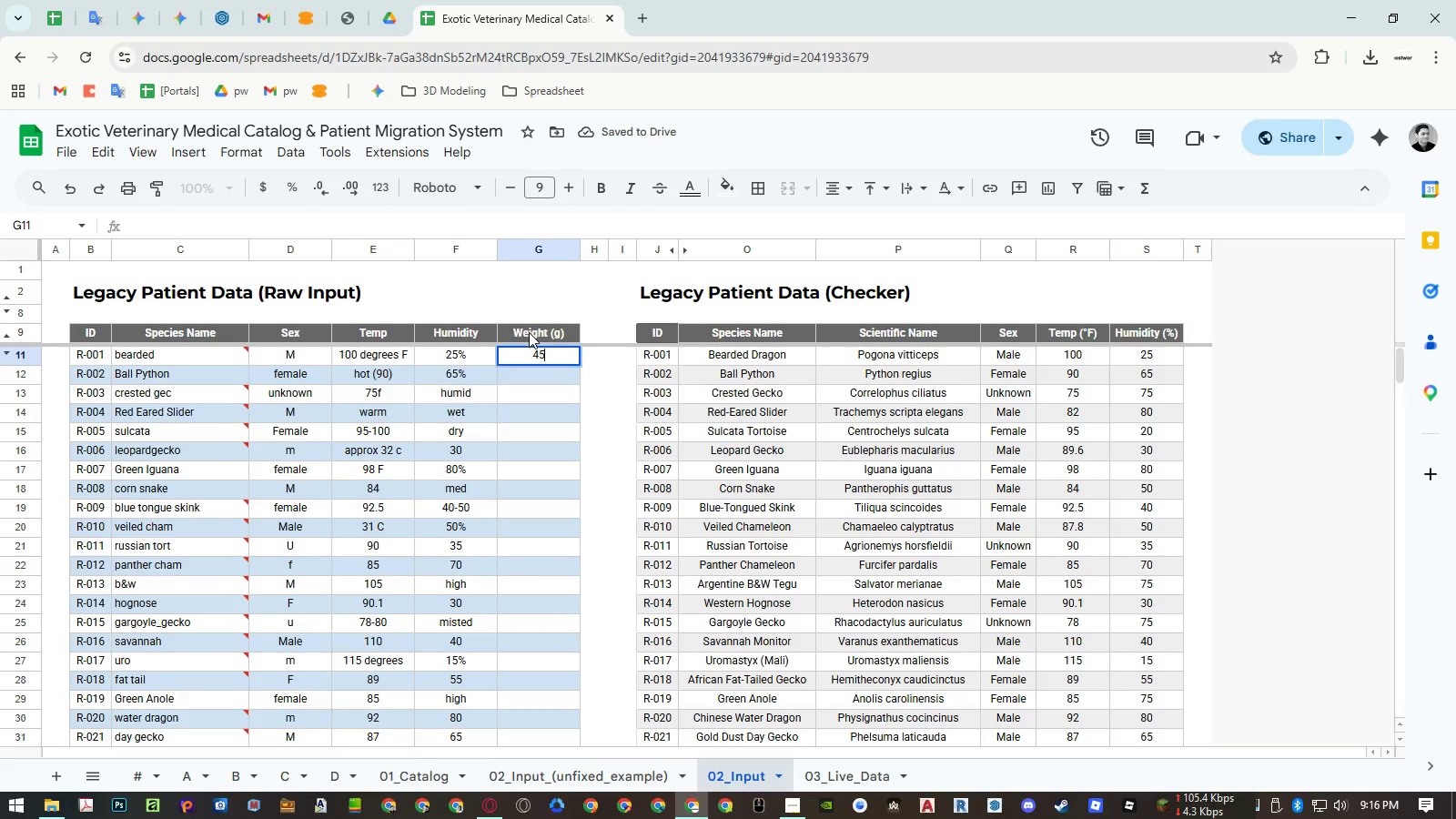 
key(Numpad5)
 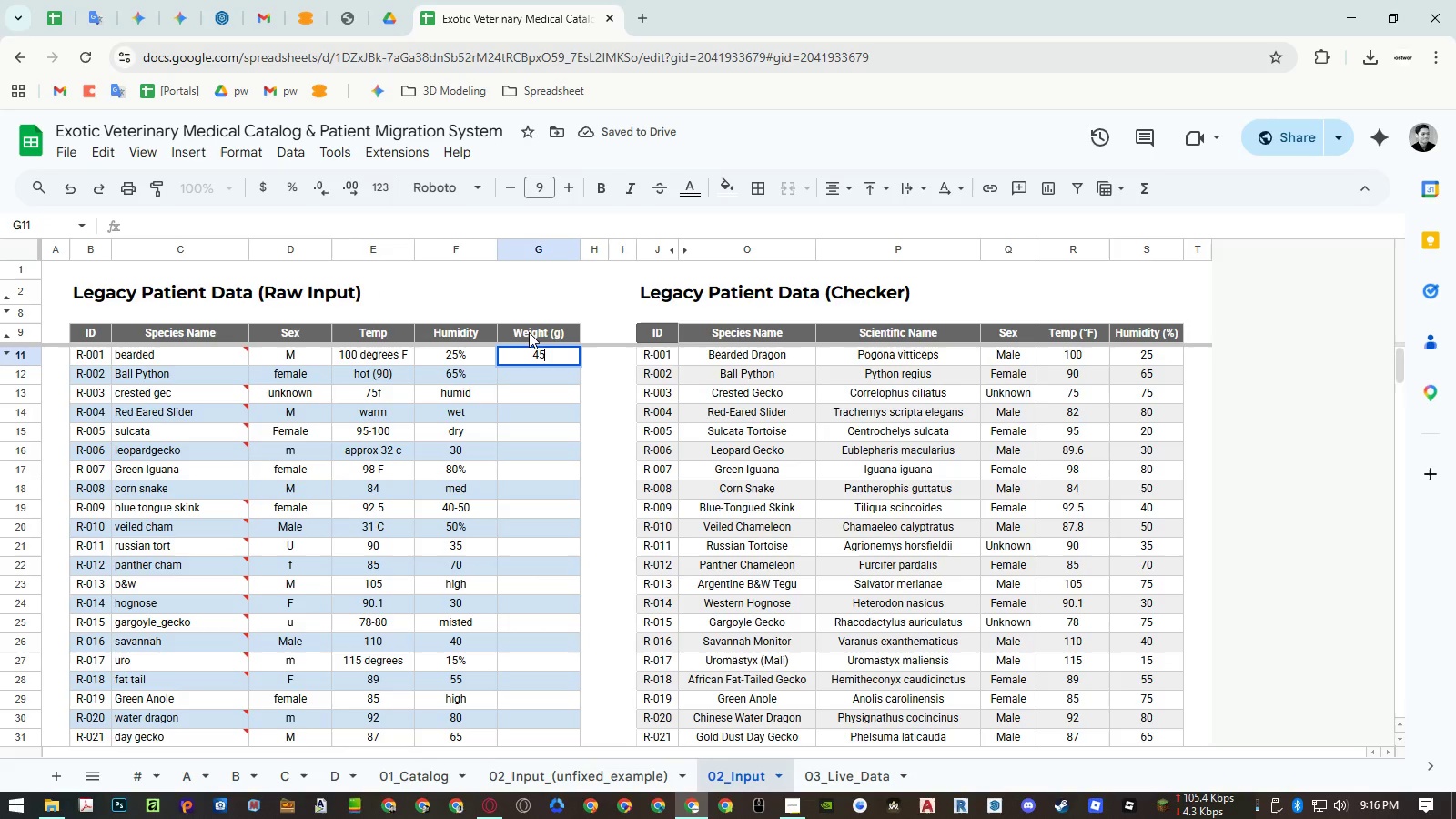 
key(Numpad0)
 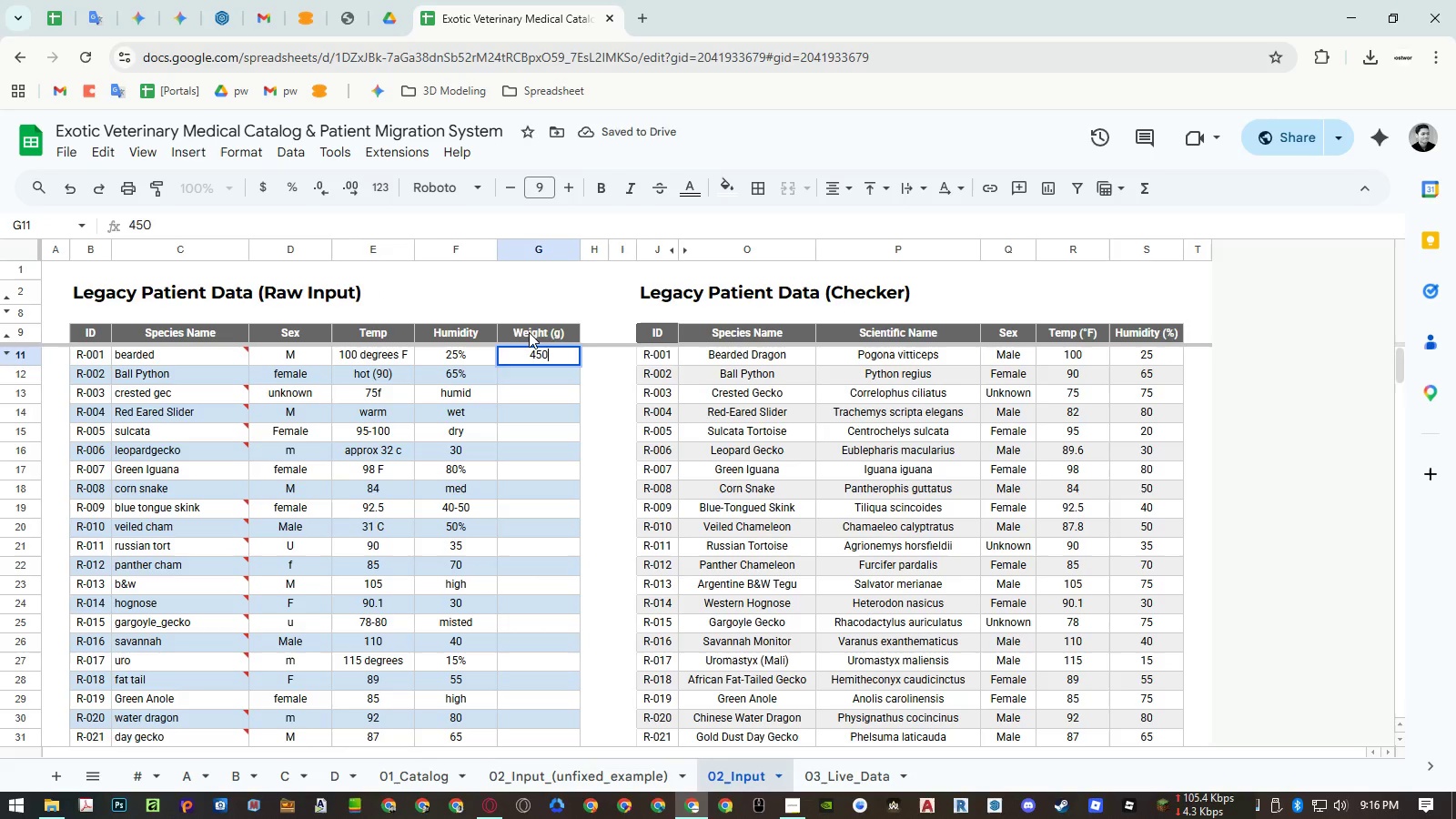 
key(NumpadEnter)
 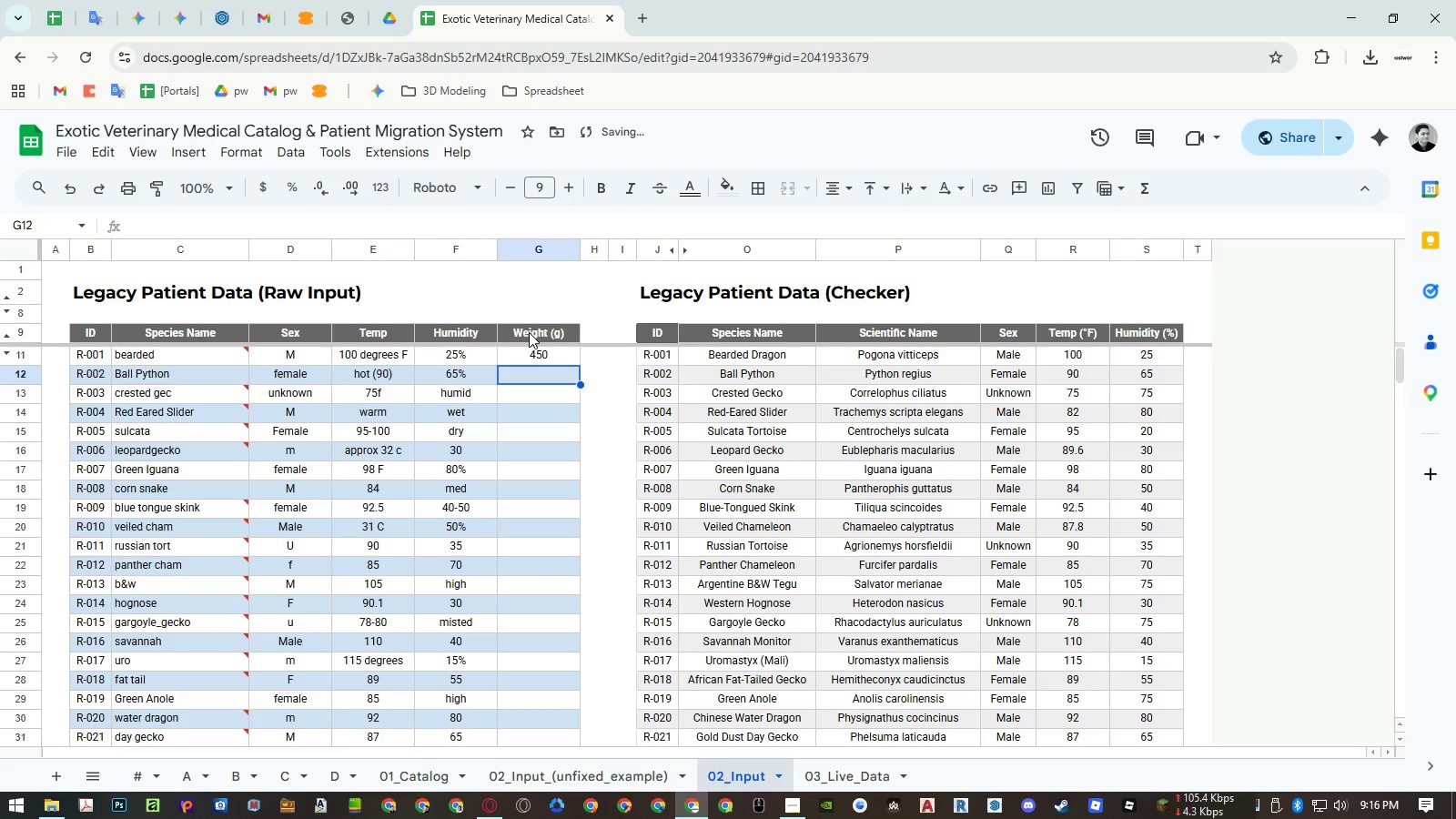 
key(Numpad1)
 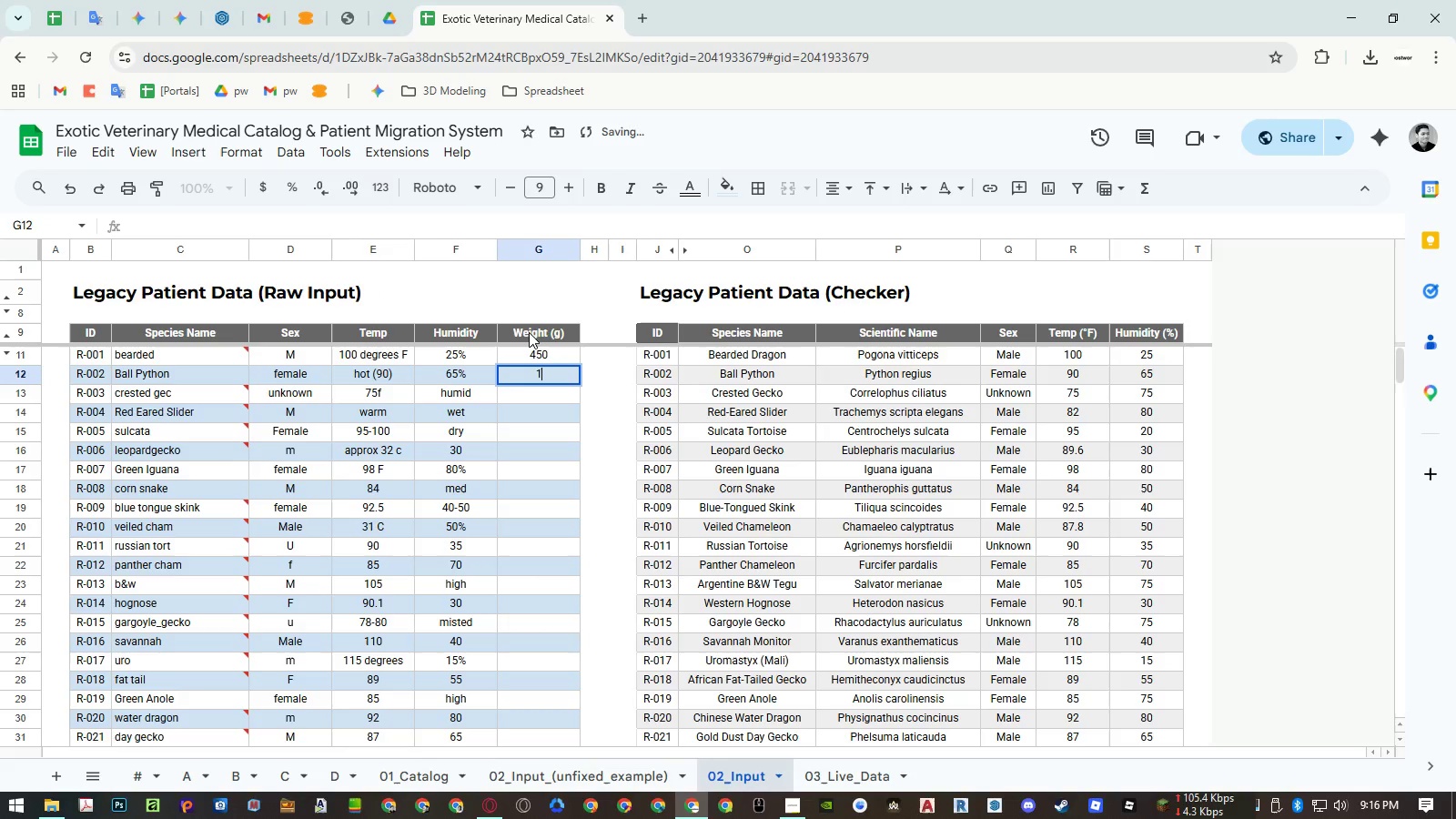 
key(Numpad2)
 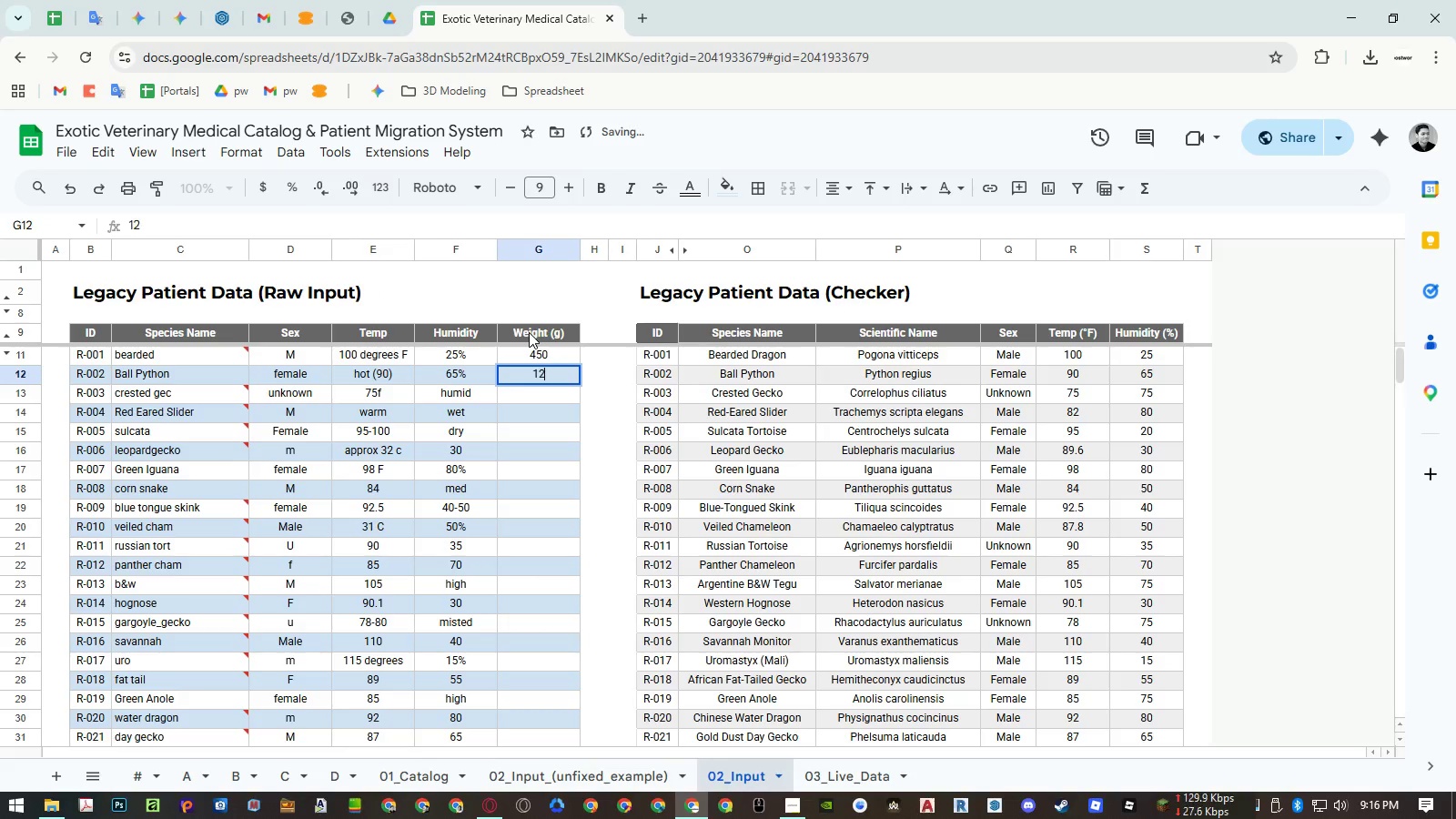 
key(Numpad0)
 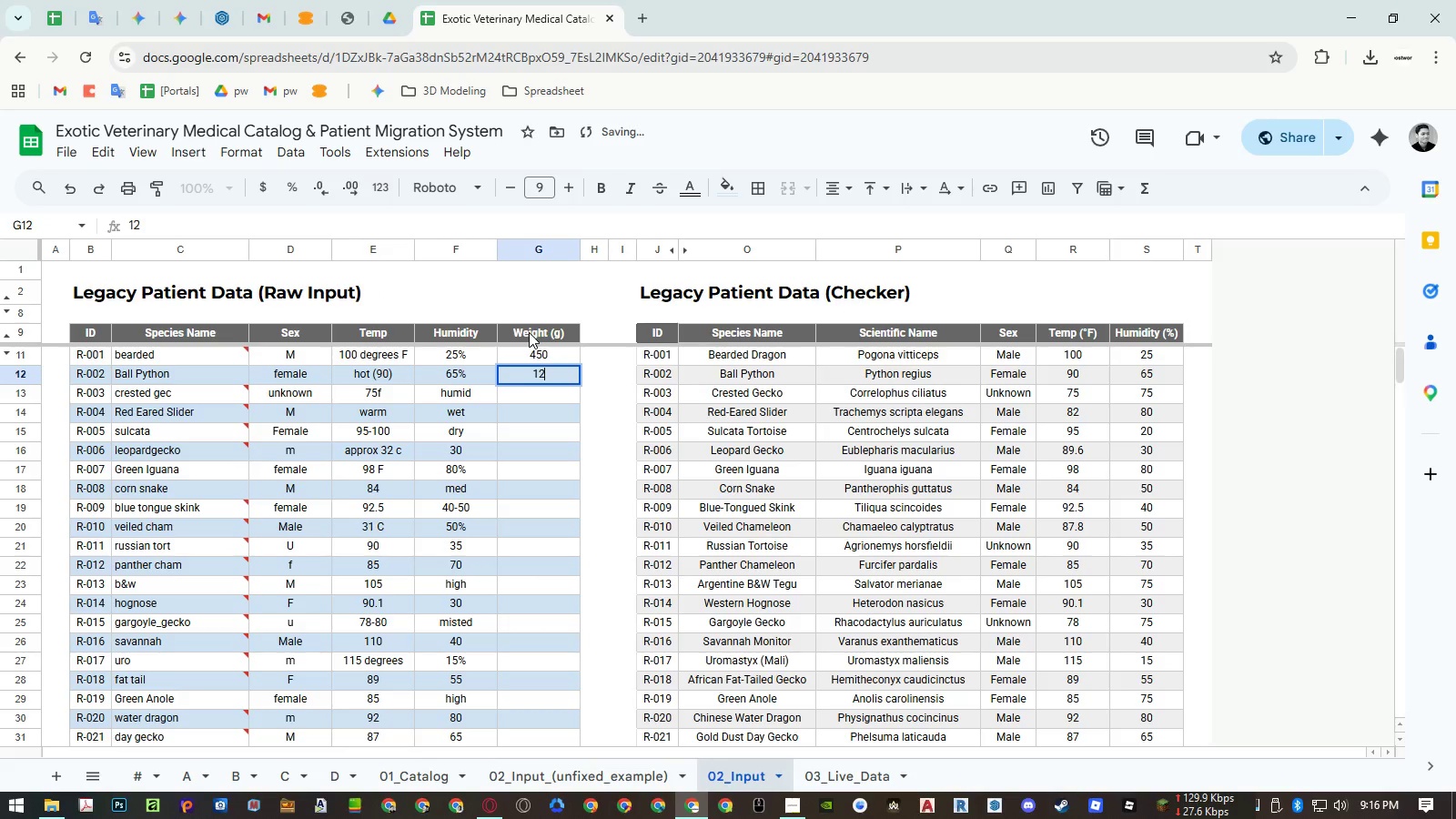 
key(Numpad0)
 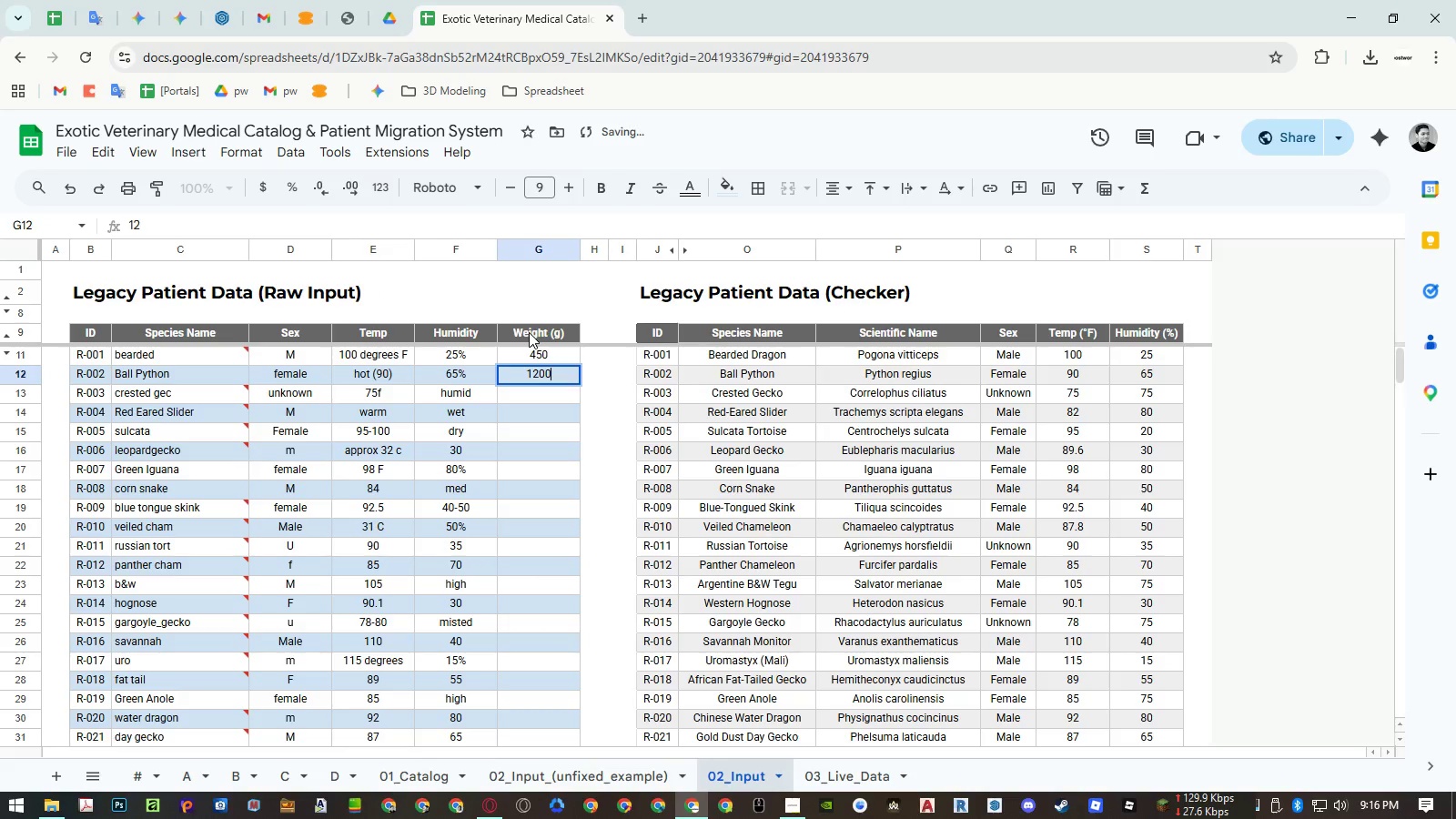 
key(NumpadEnter)
 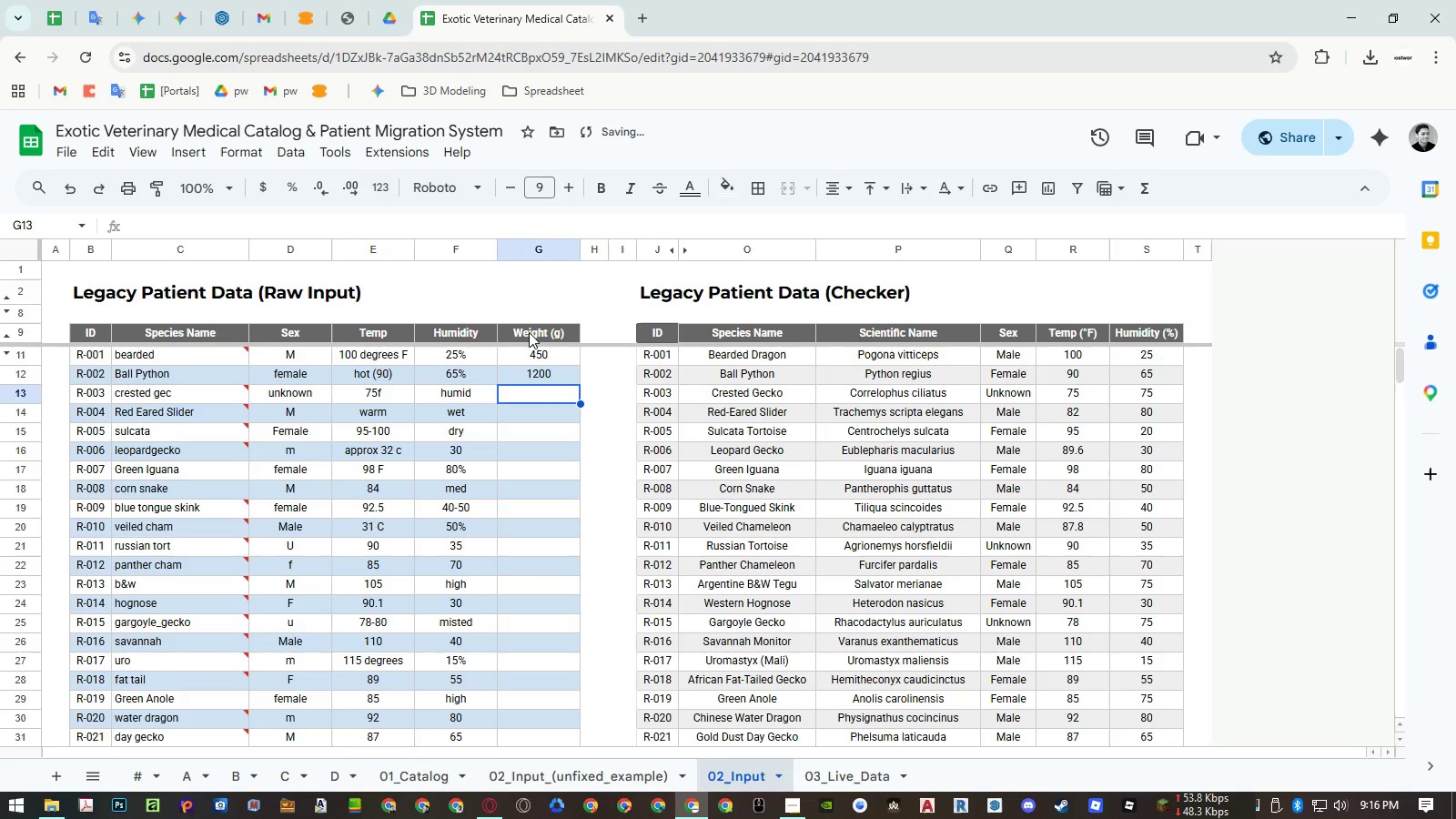 
key(Numpad3)
 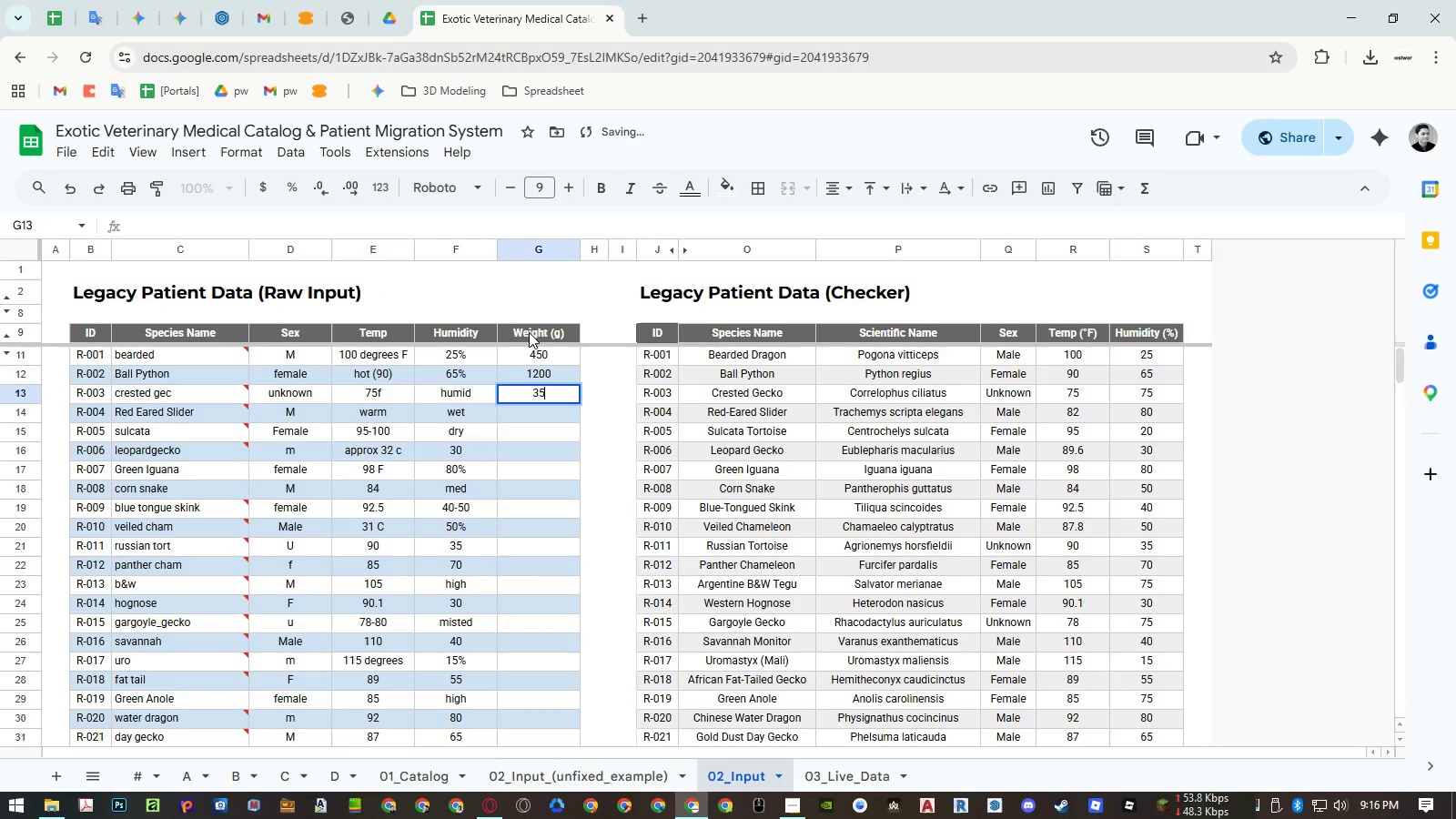 
key(Numpad5)
 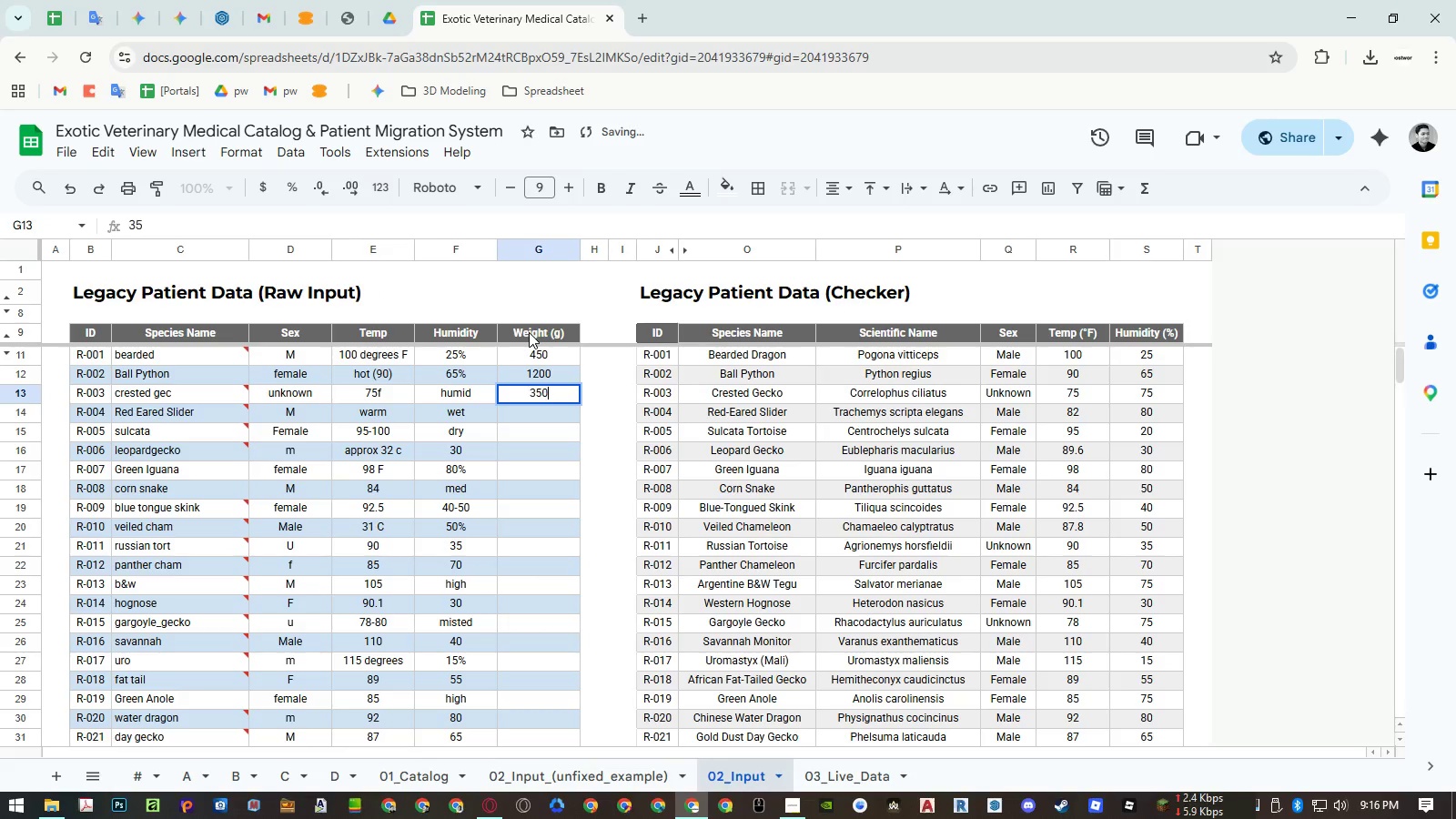 
key(Numpad0)
 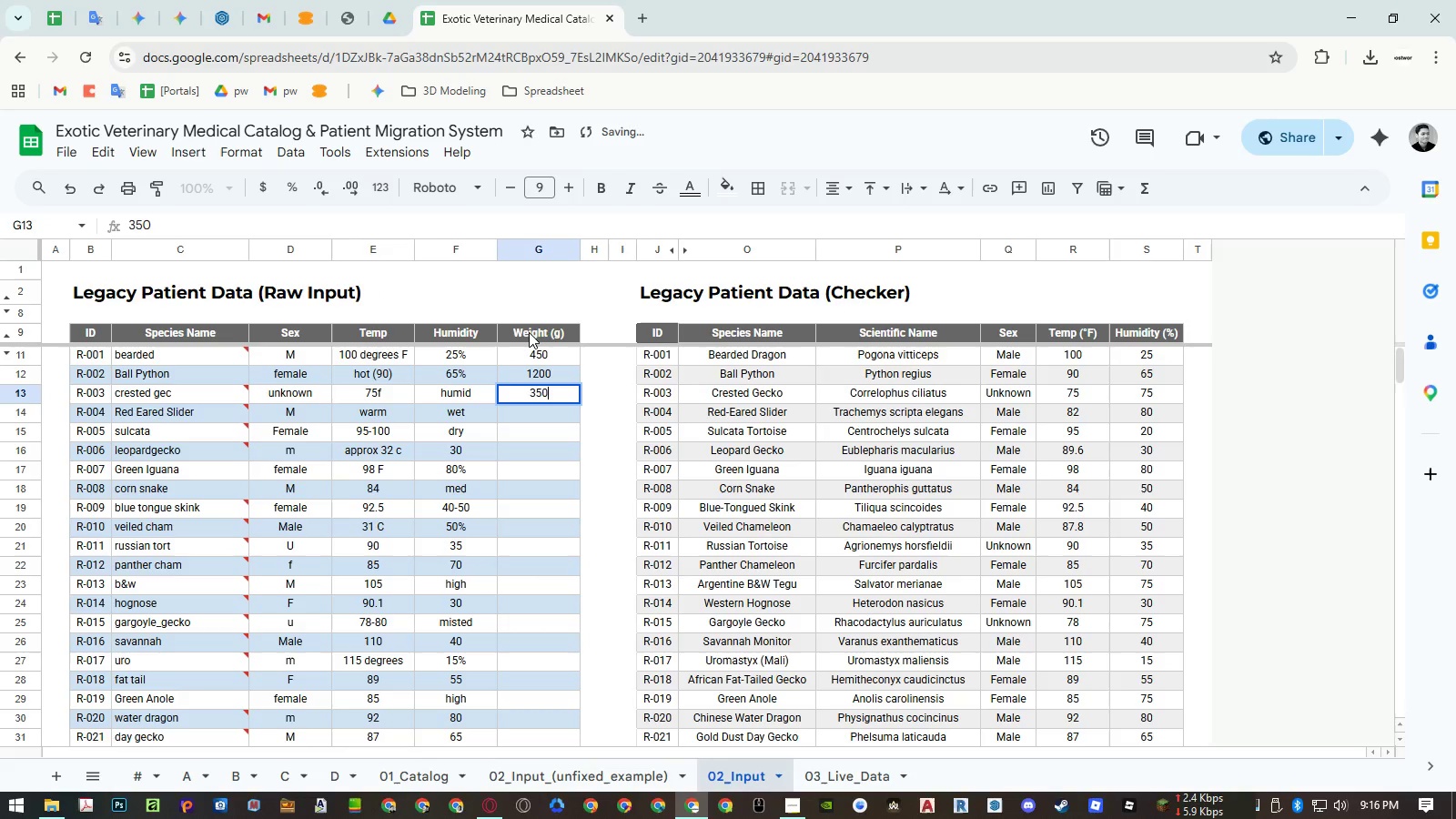 
key(Numpad0)
 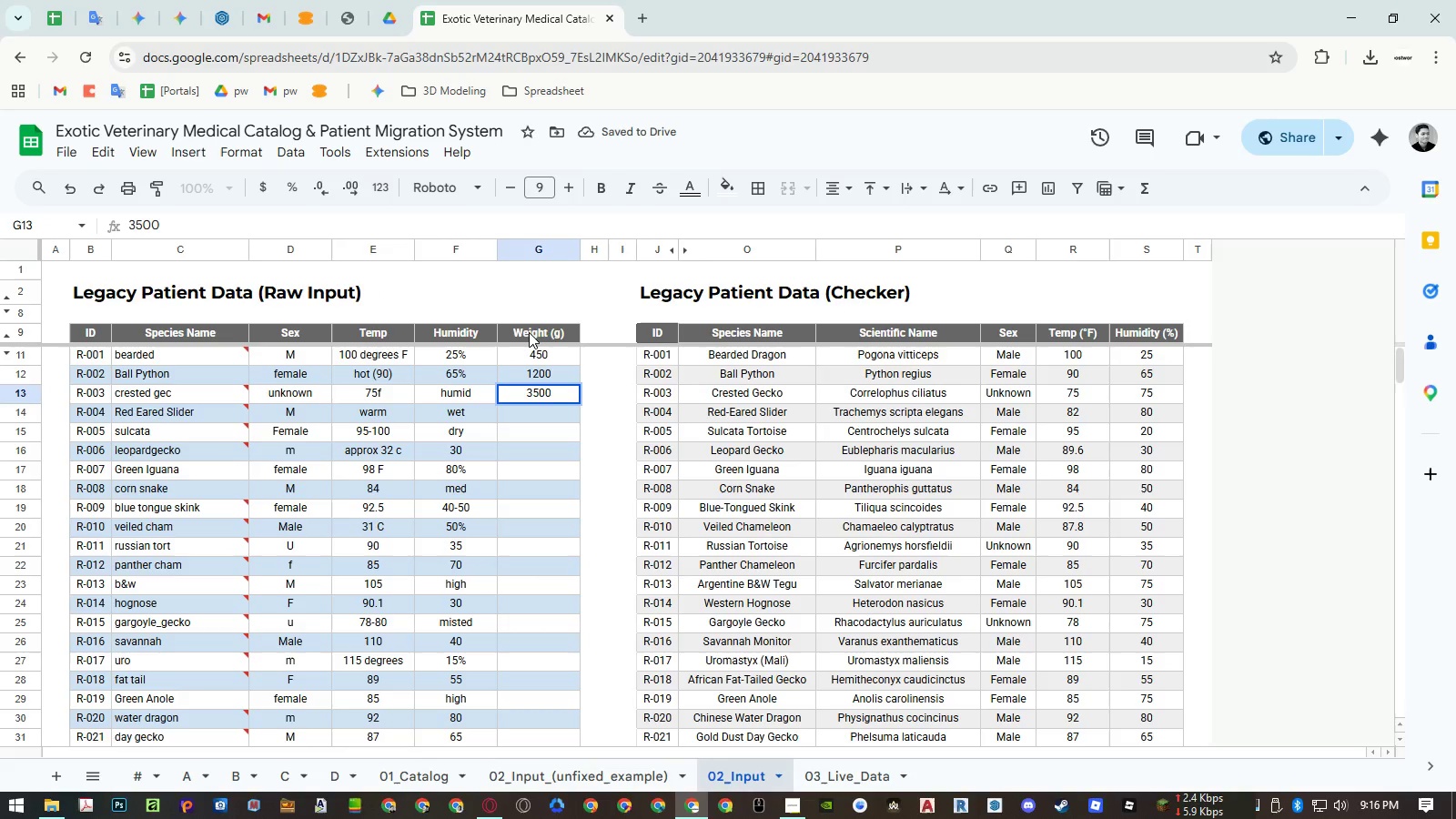 
key(NumpadEnter)
 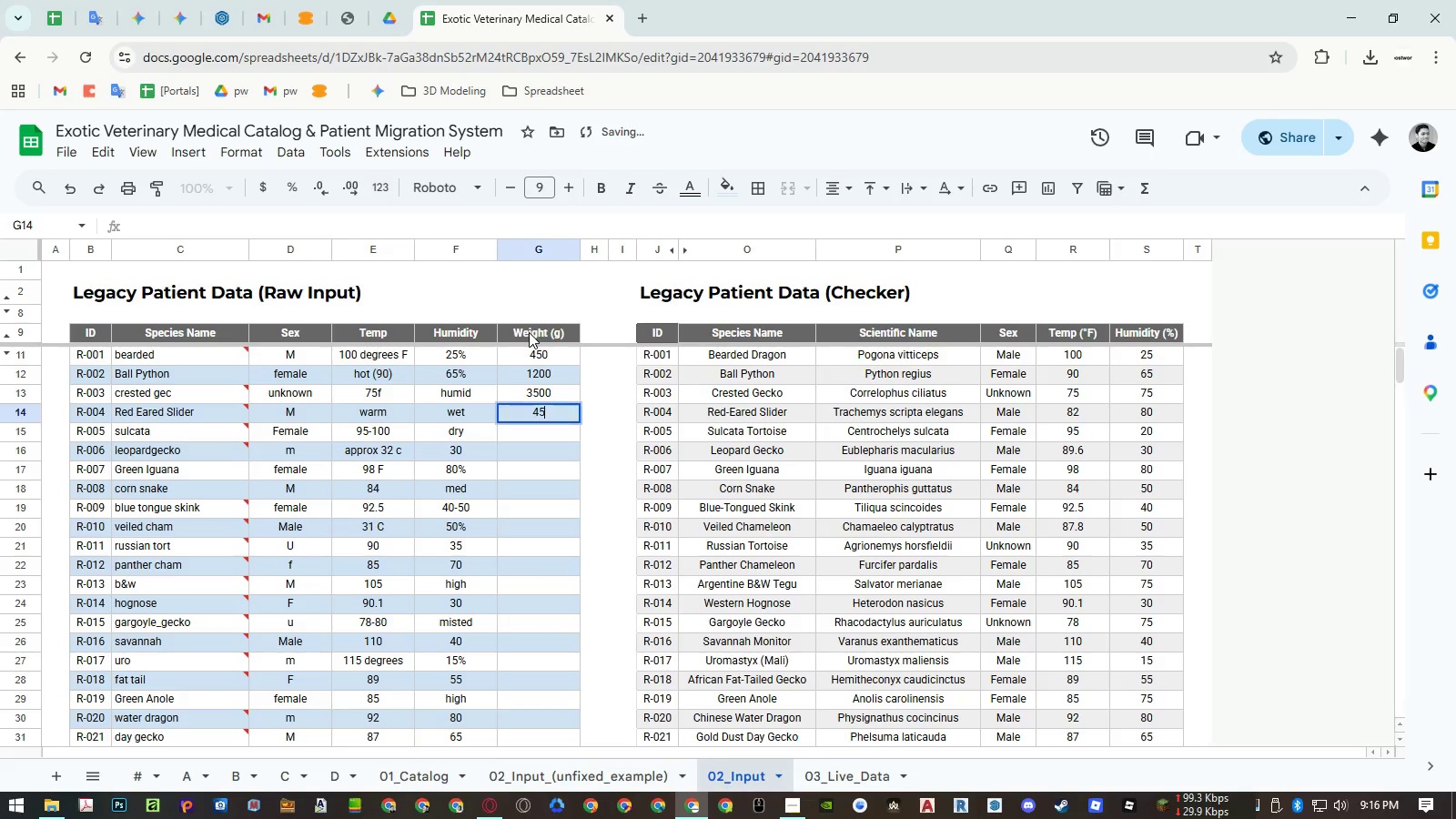 
key(Numpad4)
 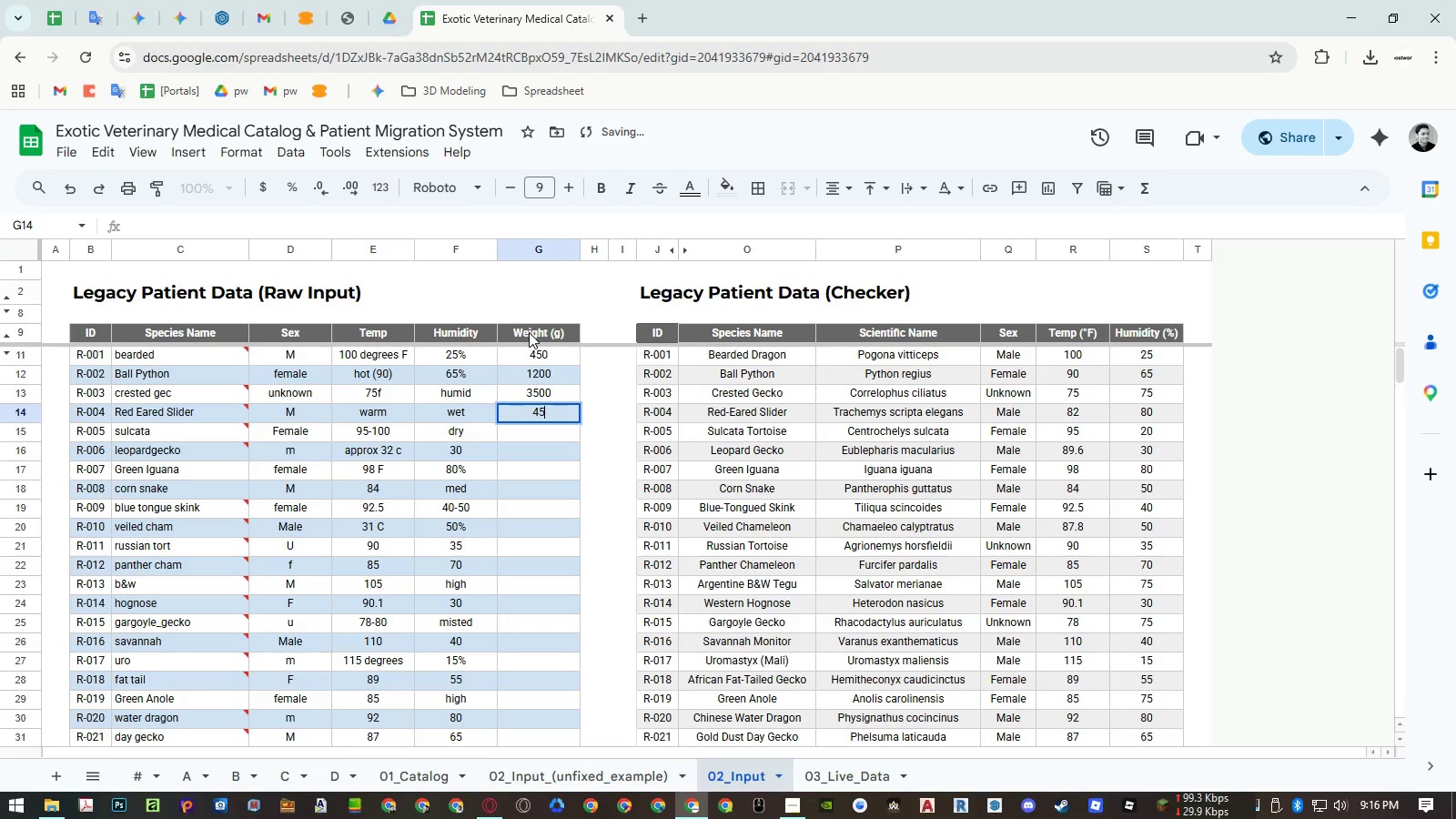 
key(Numpad5)
 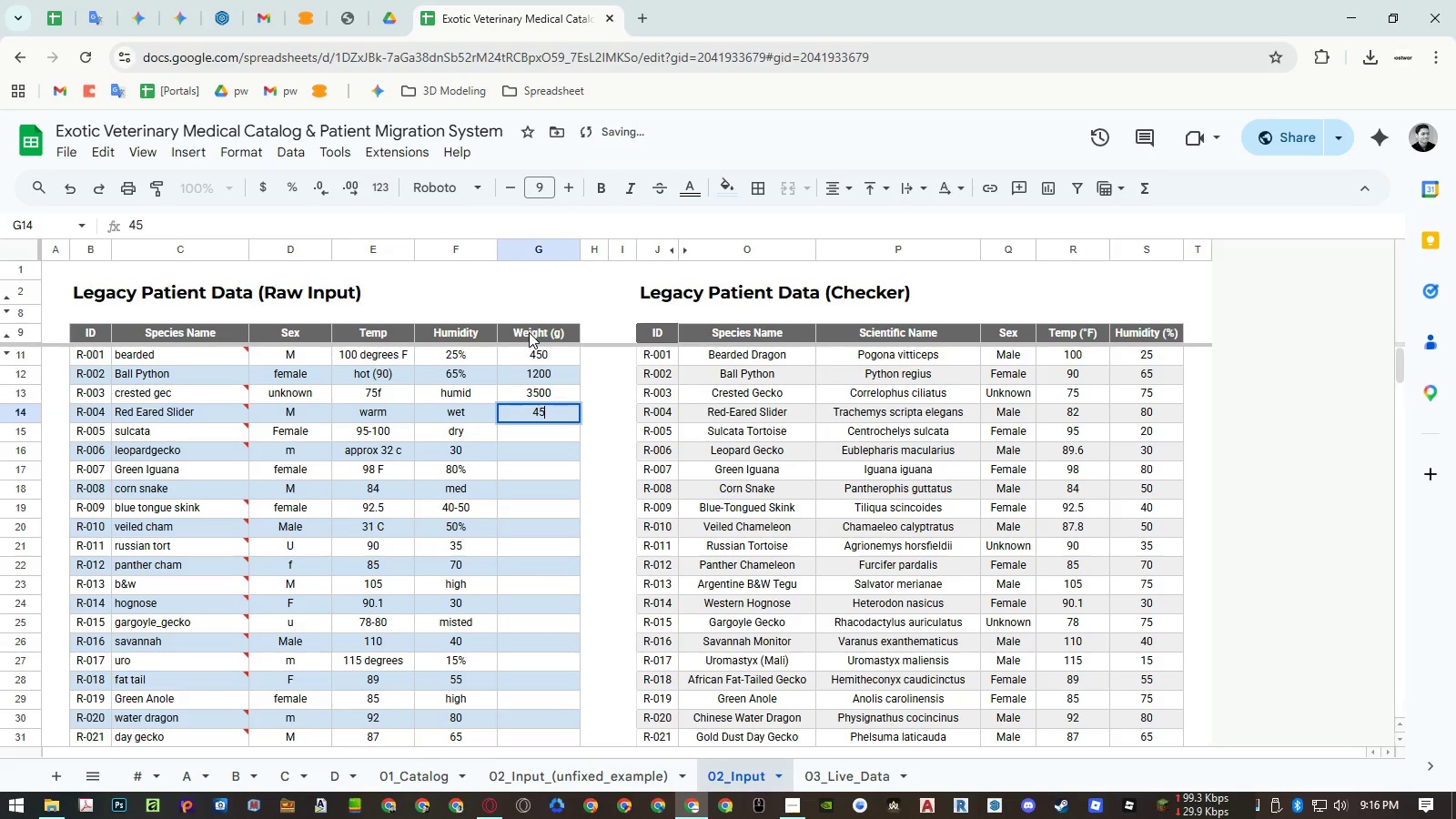 
key(NumpadEnter)
 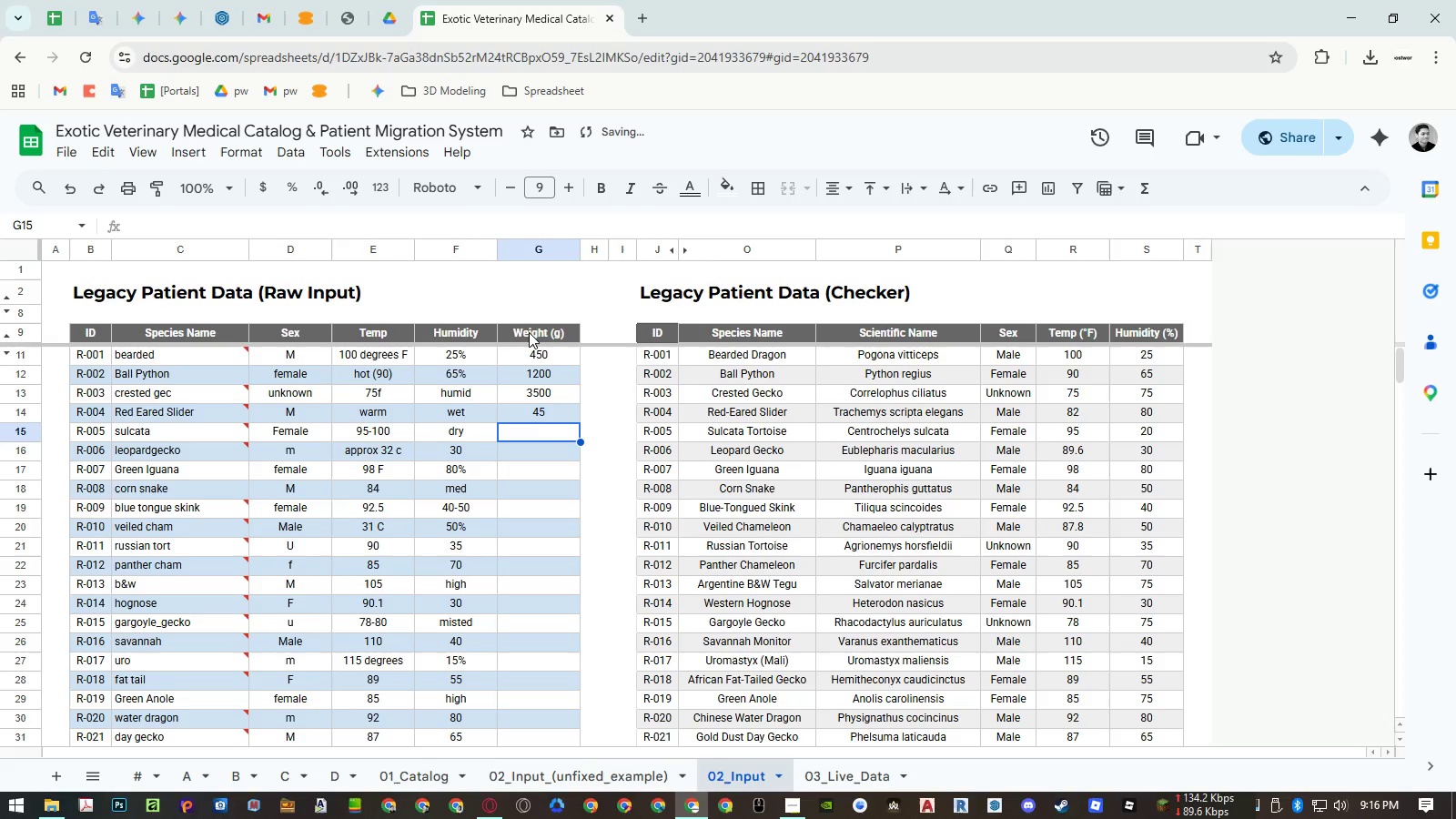 
key(Numpad8)
 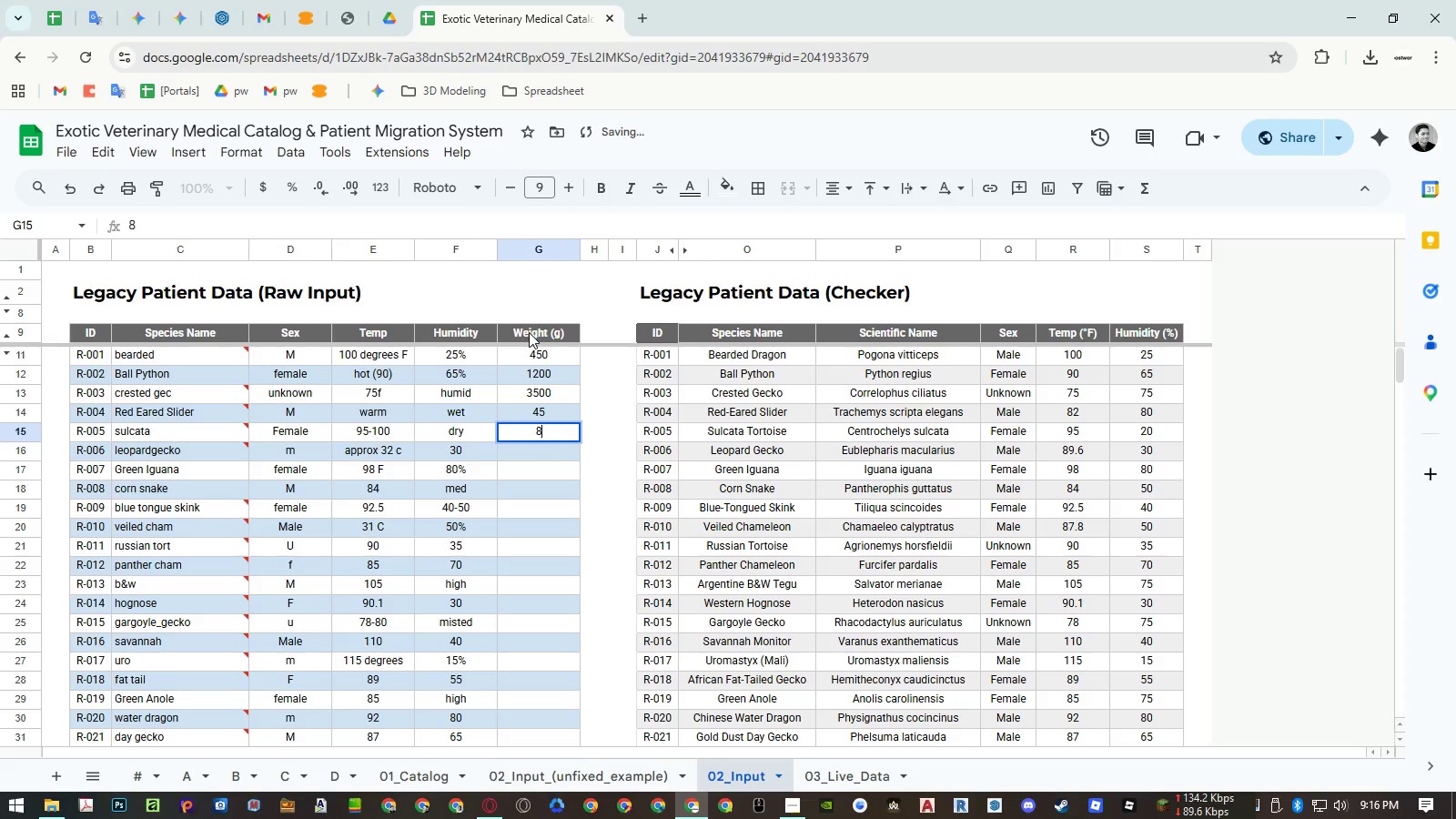 
key(Numpad0)
 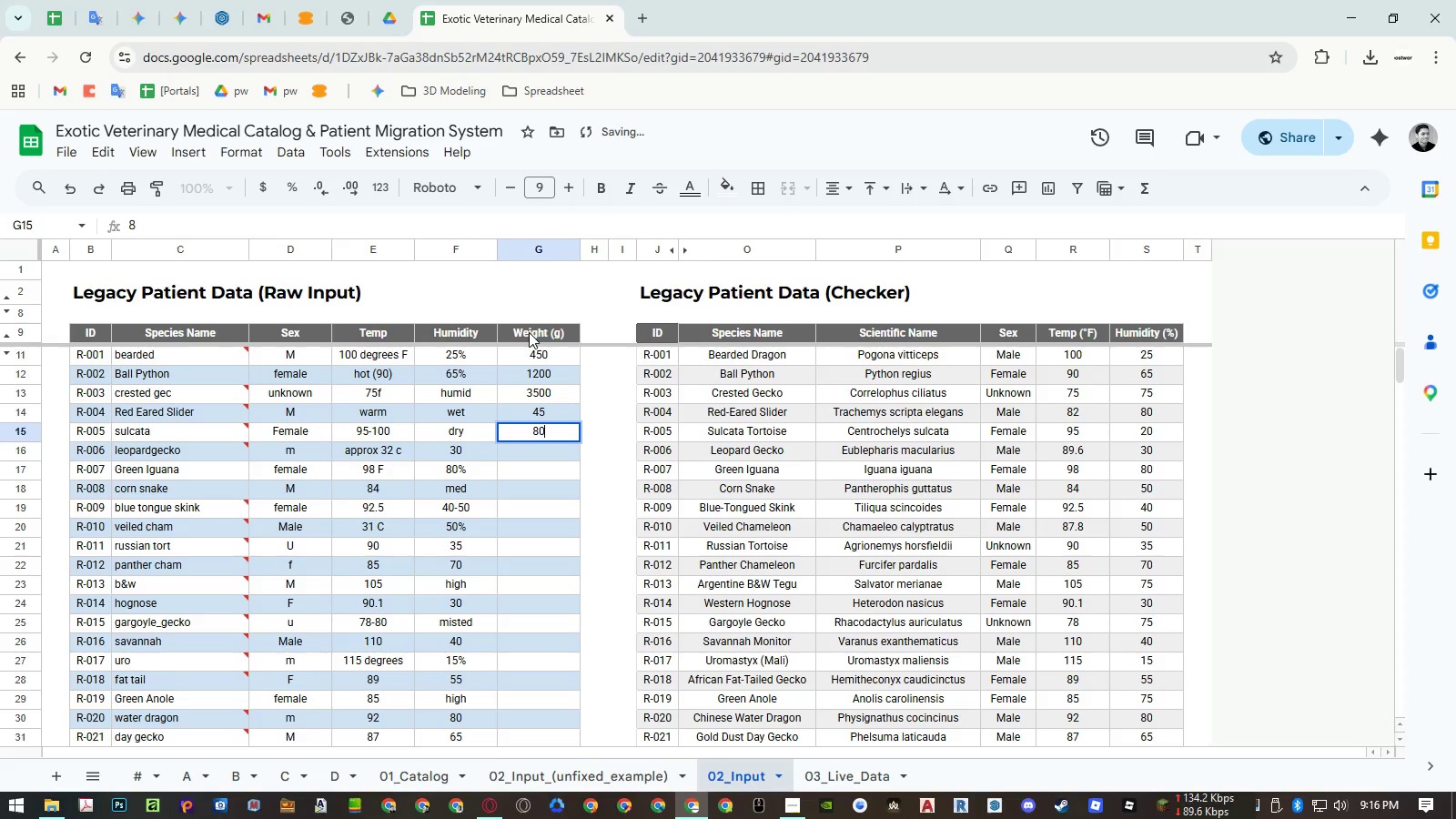 
key(Numpad0)
 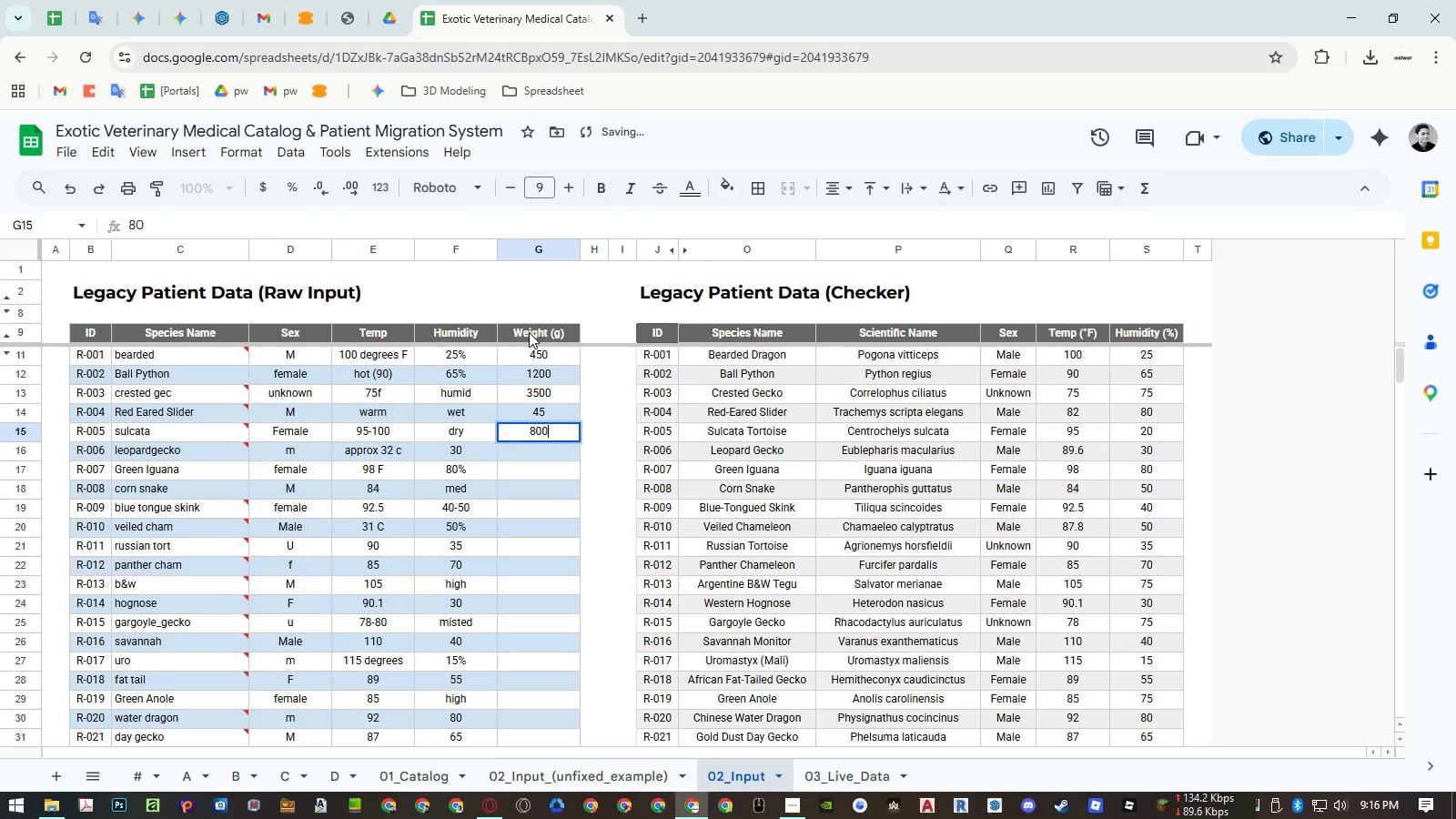 
key(Numpad0)
 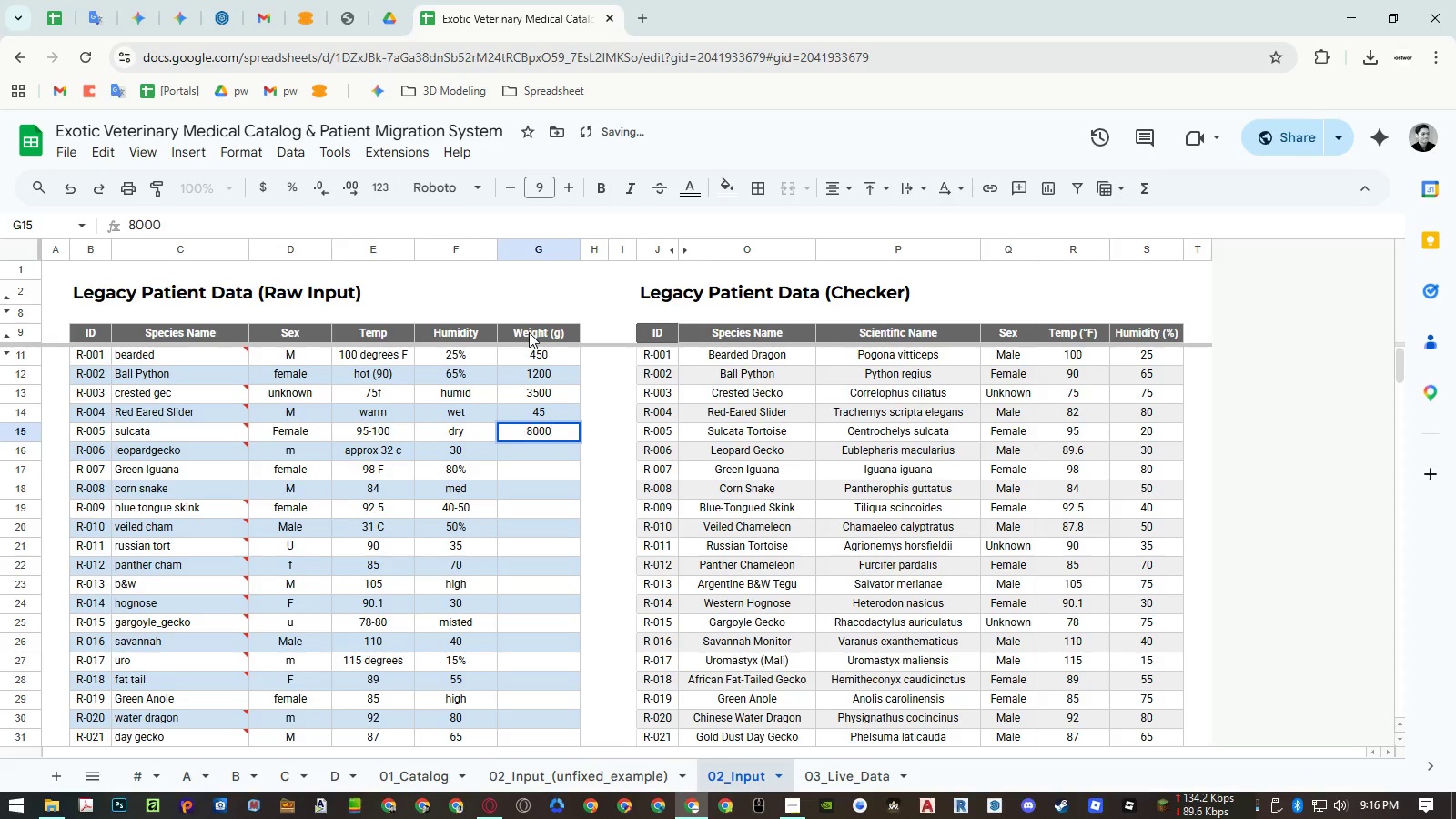 
key(NumpadEnter)
 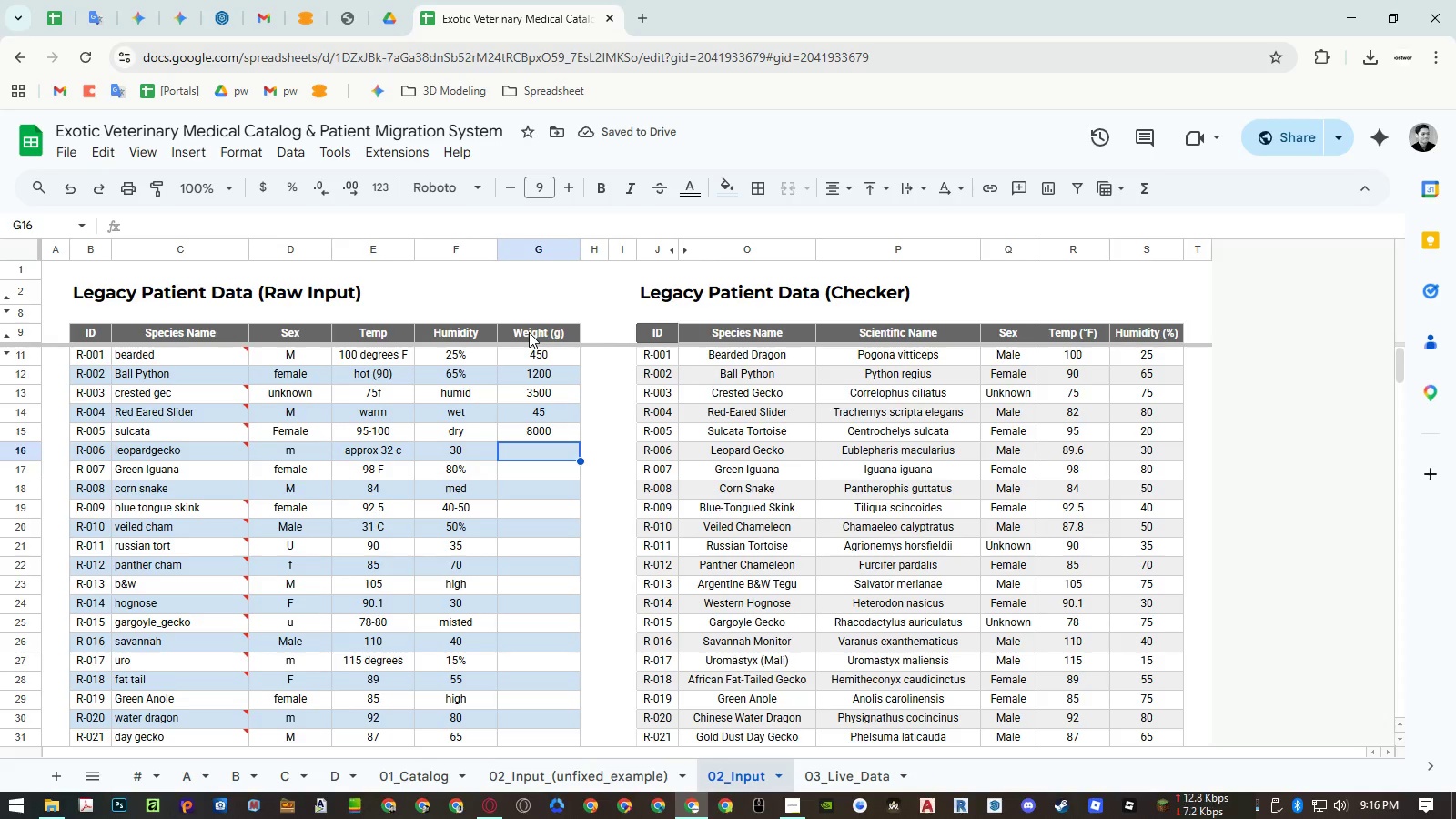 
wait(5.55)
 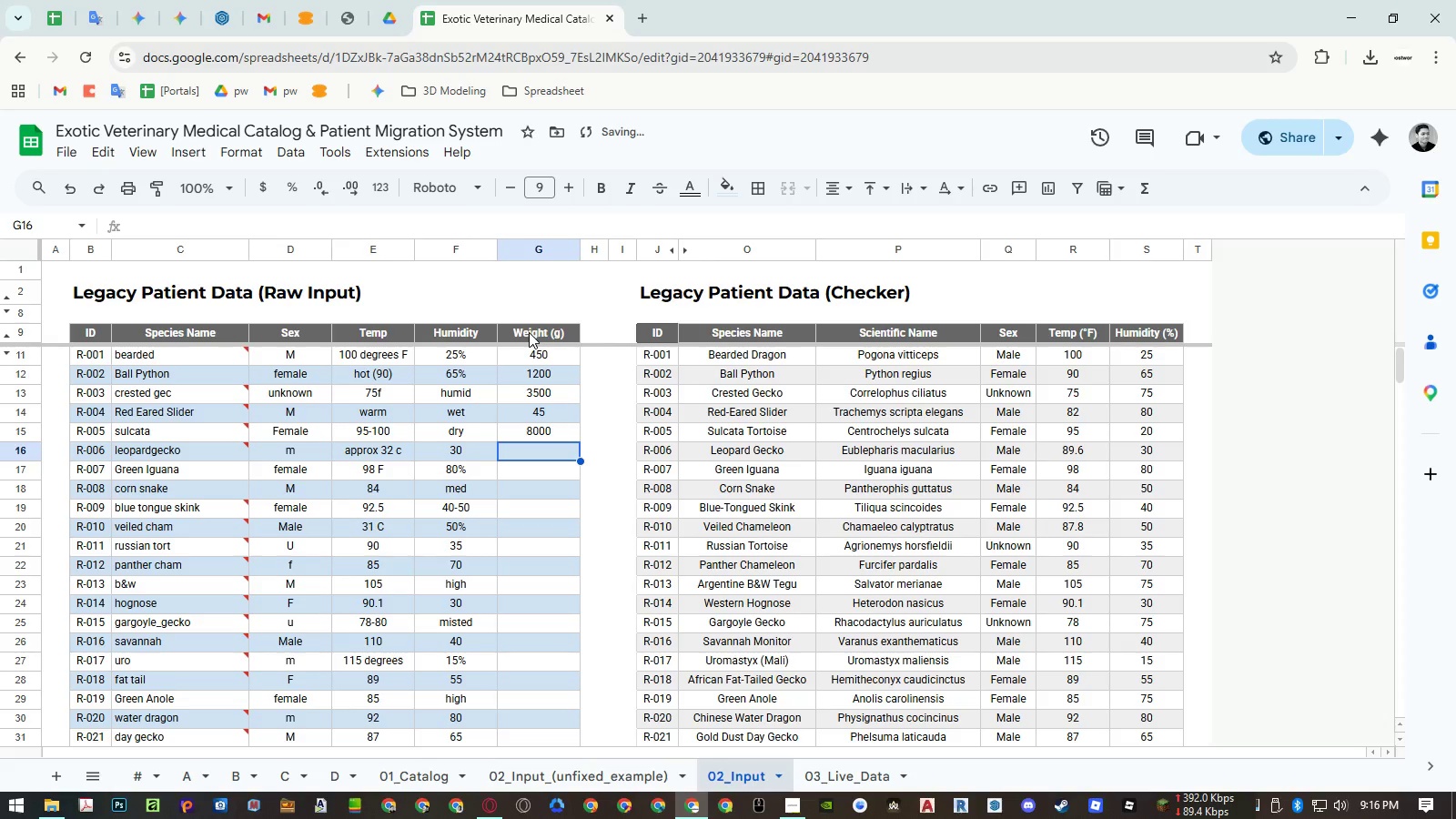 
key(Numpad5)
 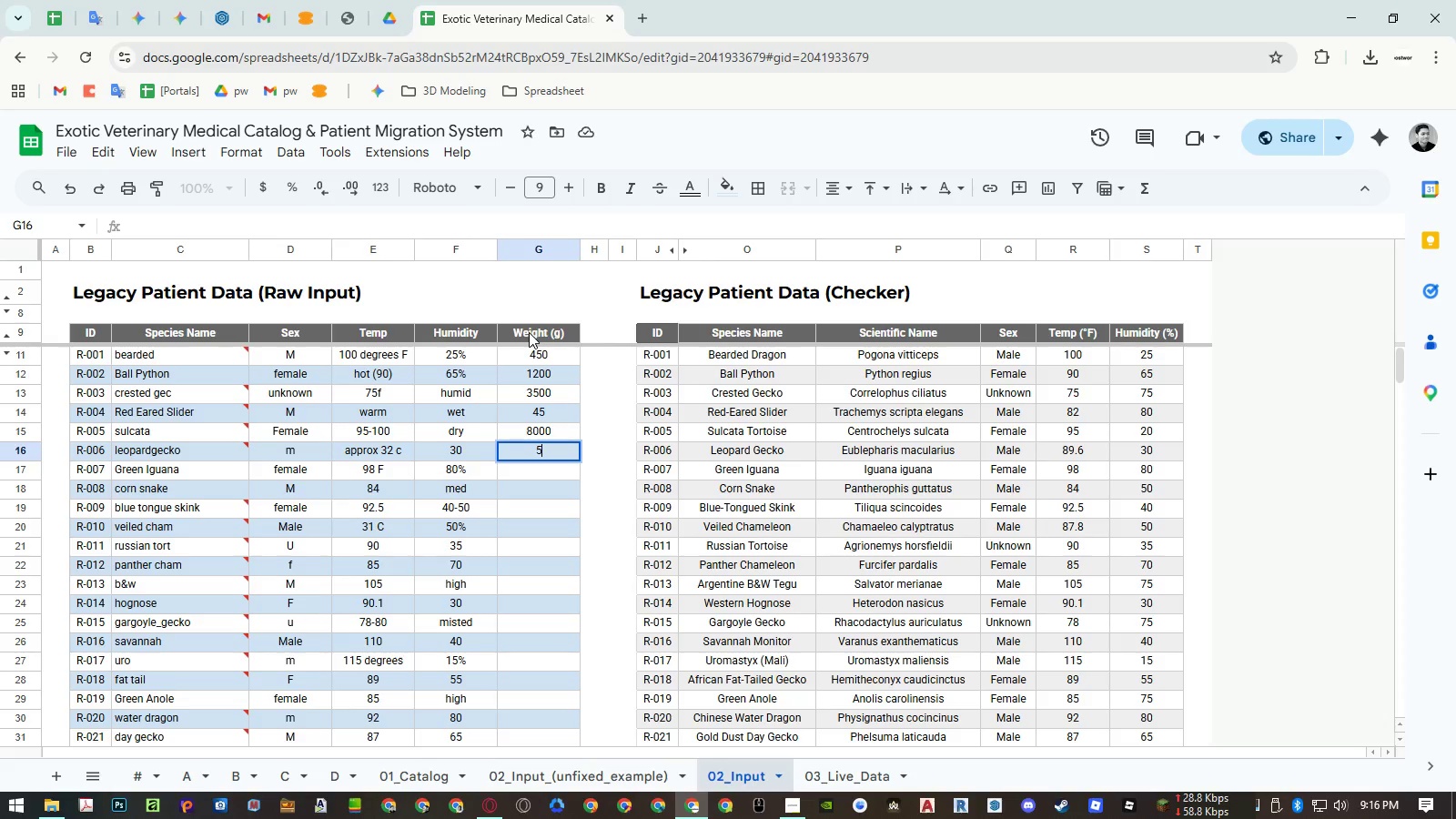 
key(Numpad0)
 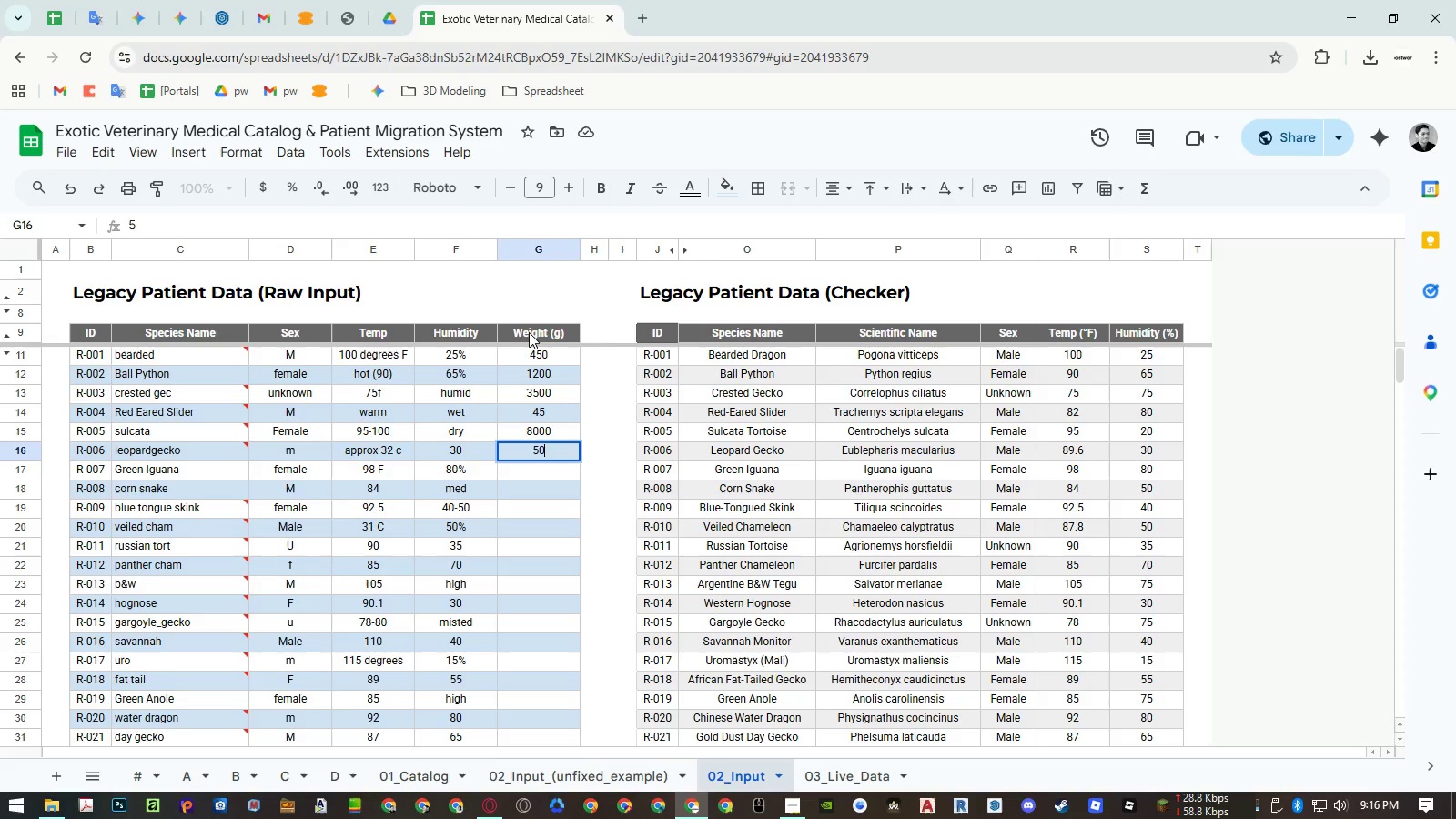 
key(Numpad0)
 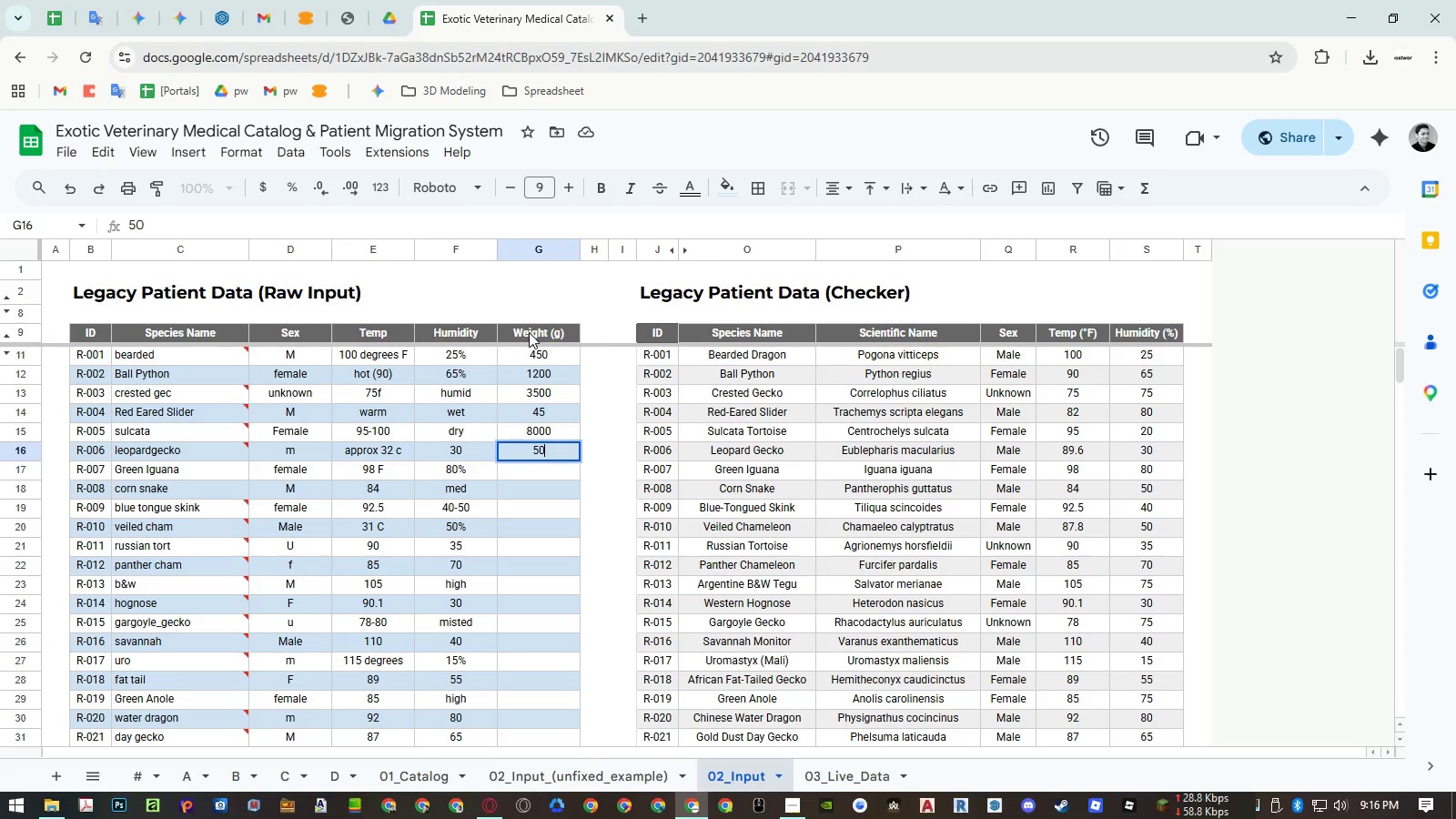 
key(Numpad0)
 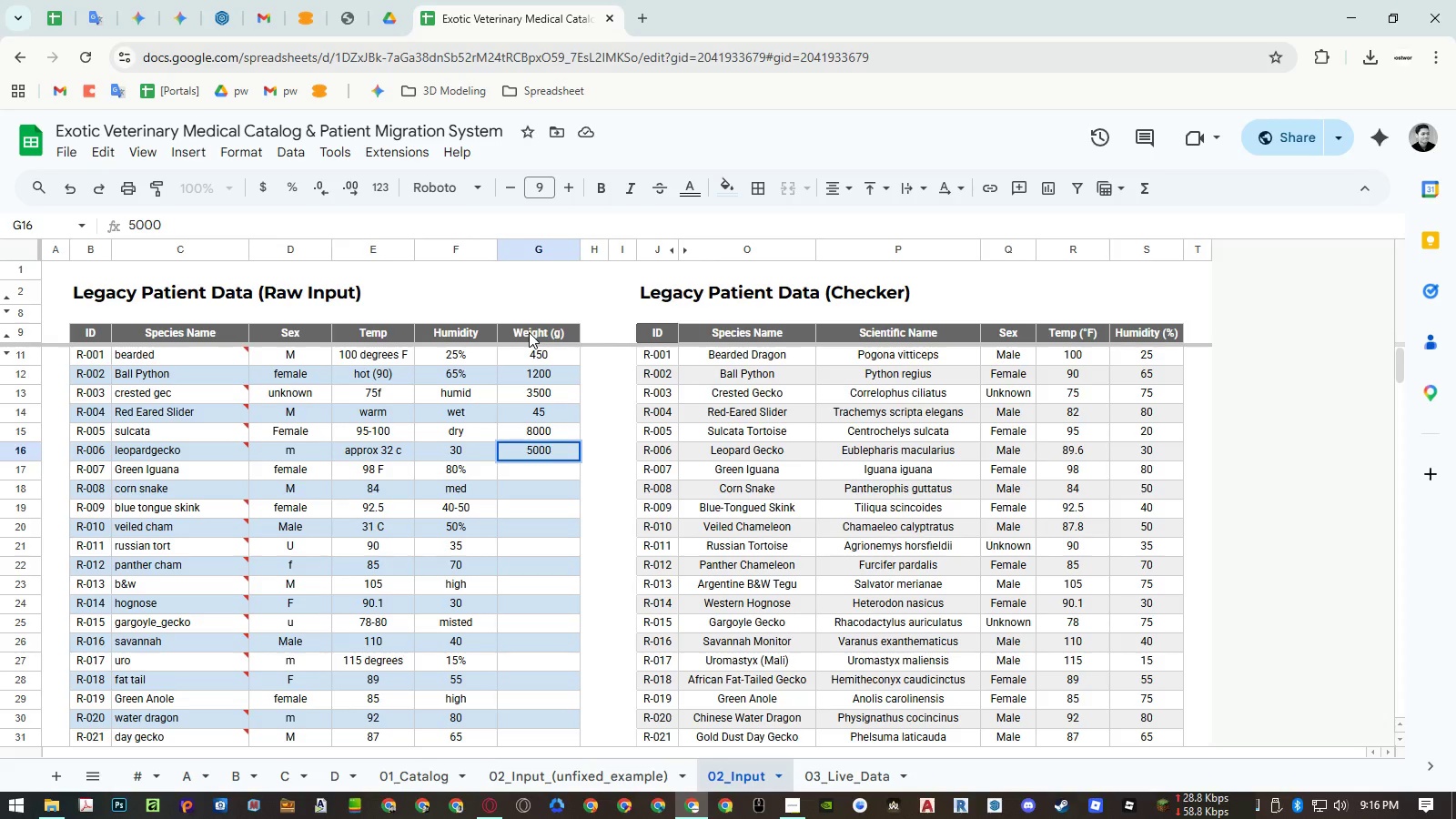 
key(NumpadEnter)
 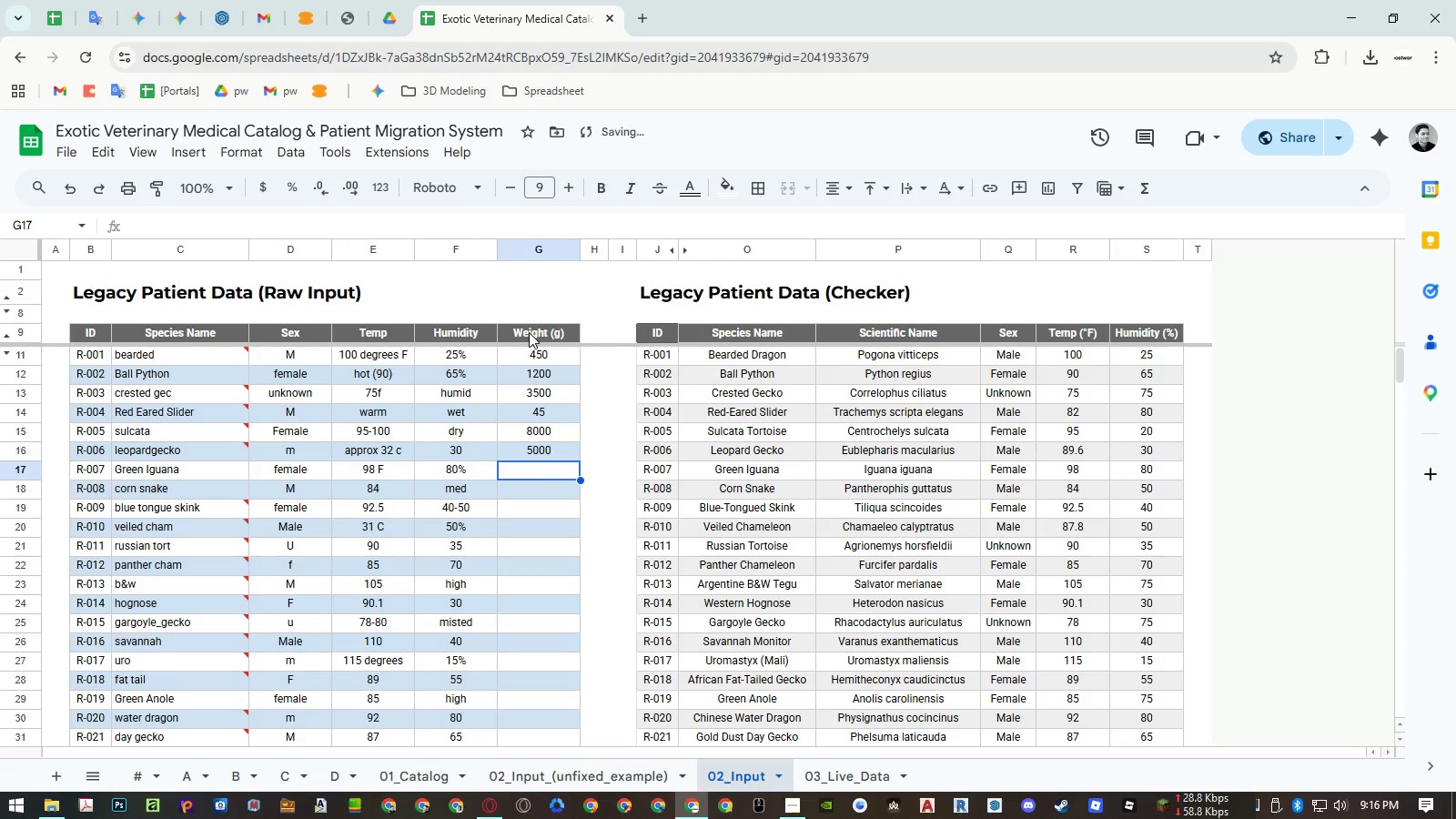 
key(Numpad8)
 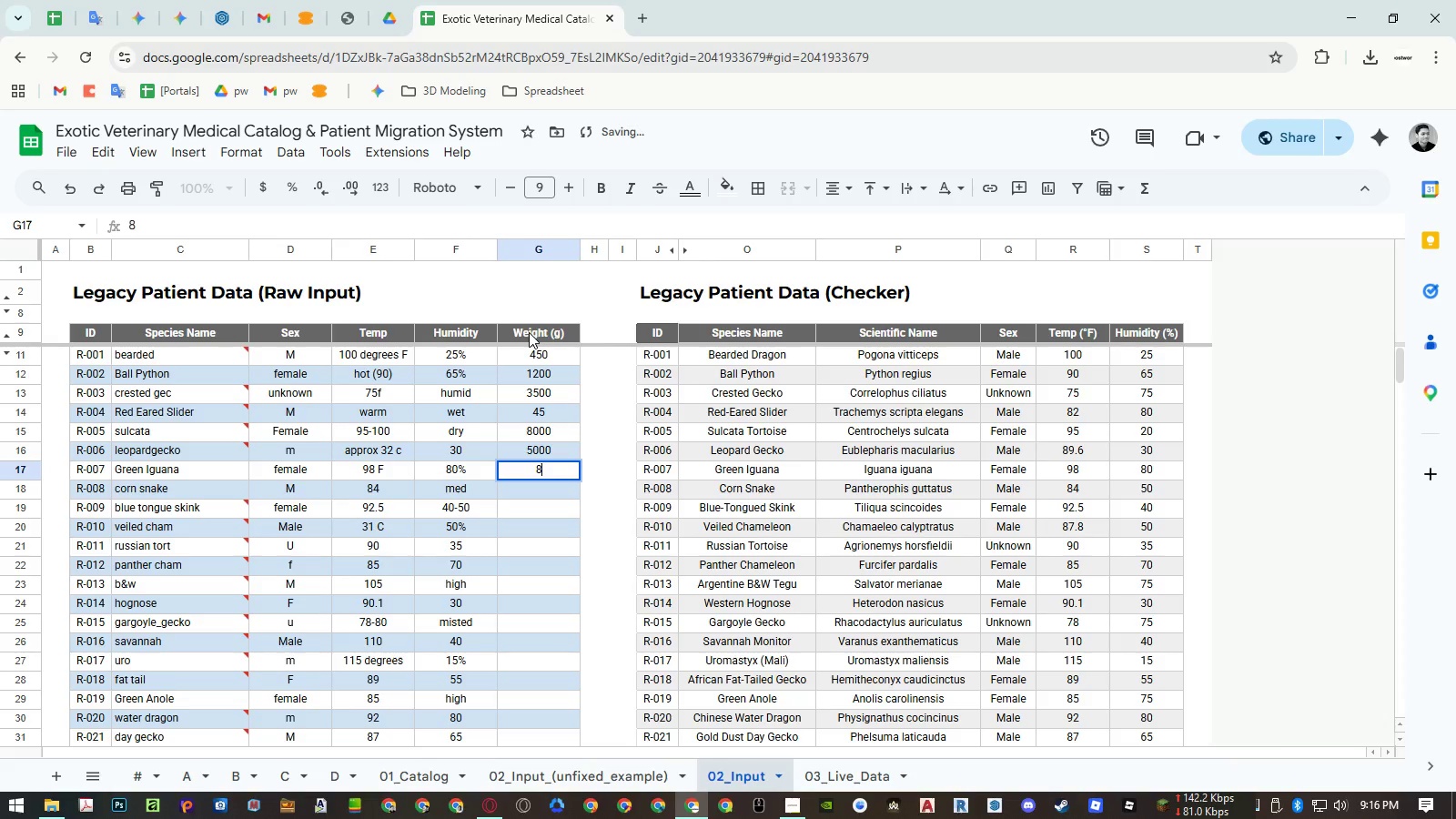 
key(Numpad0)
 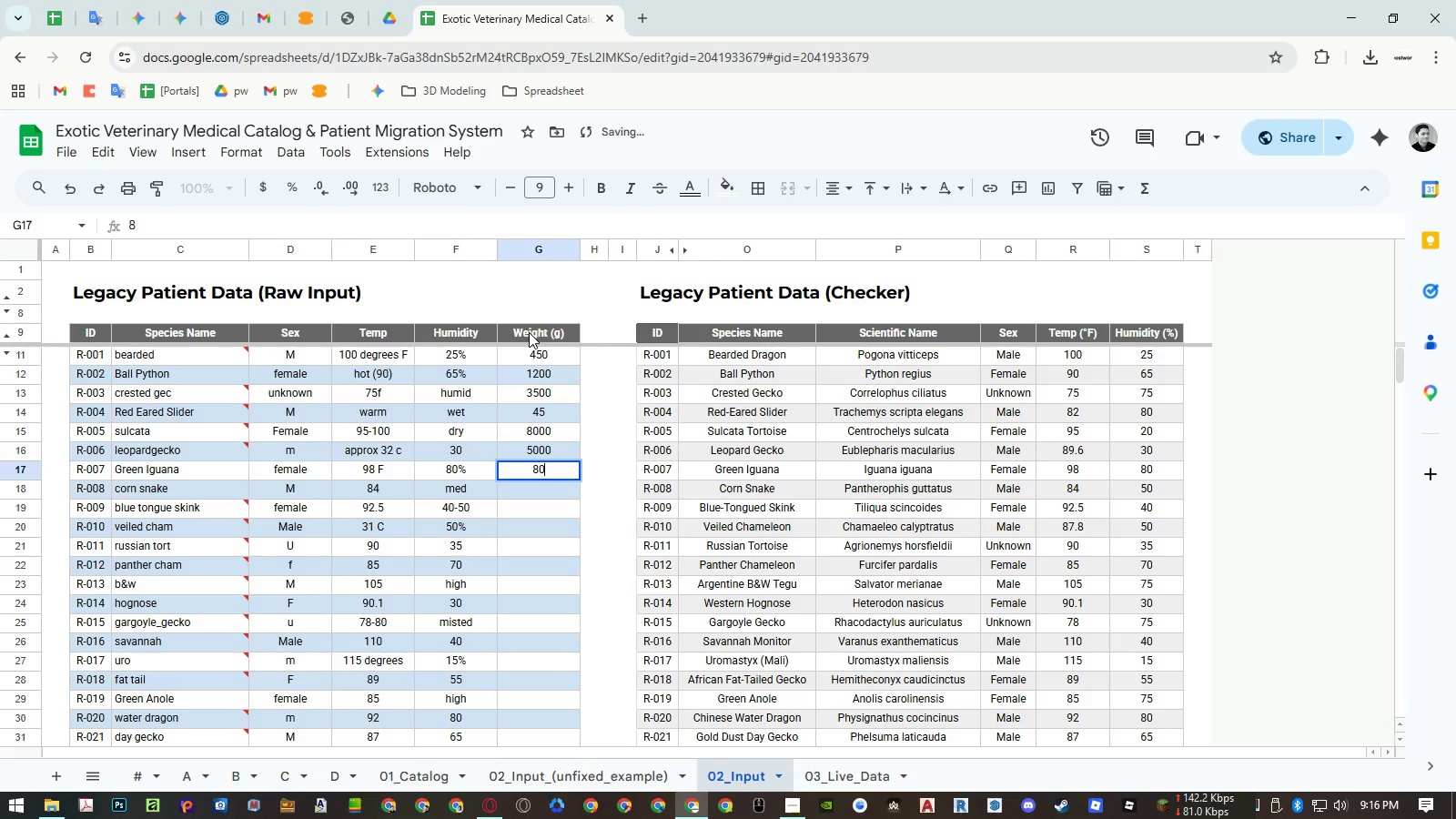 
key(Numpad0)
 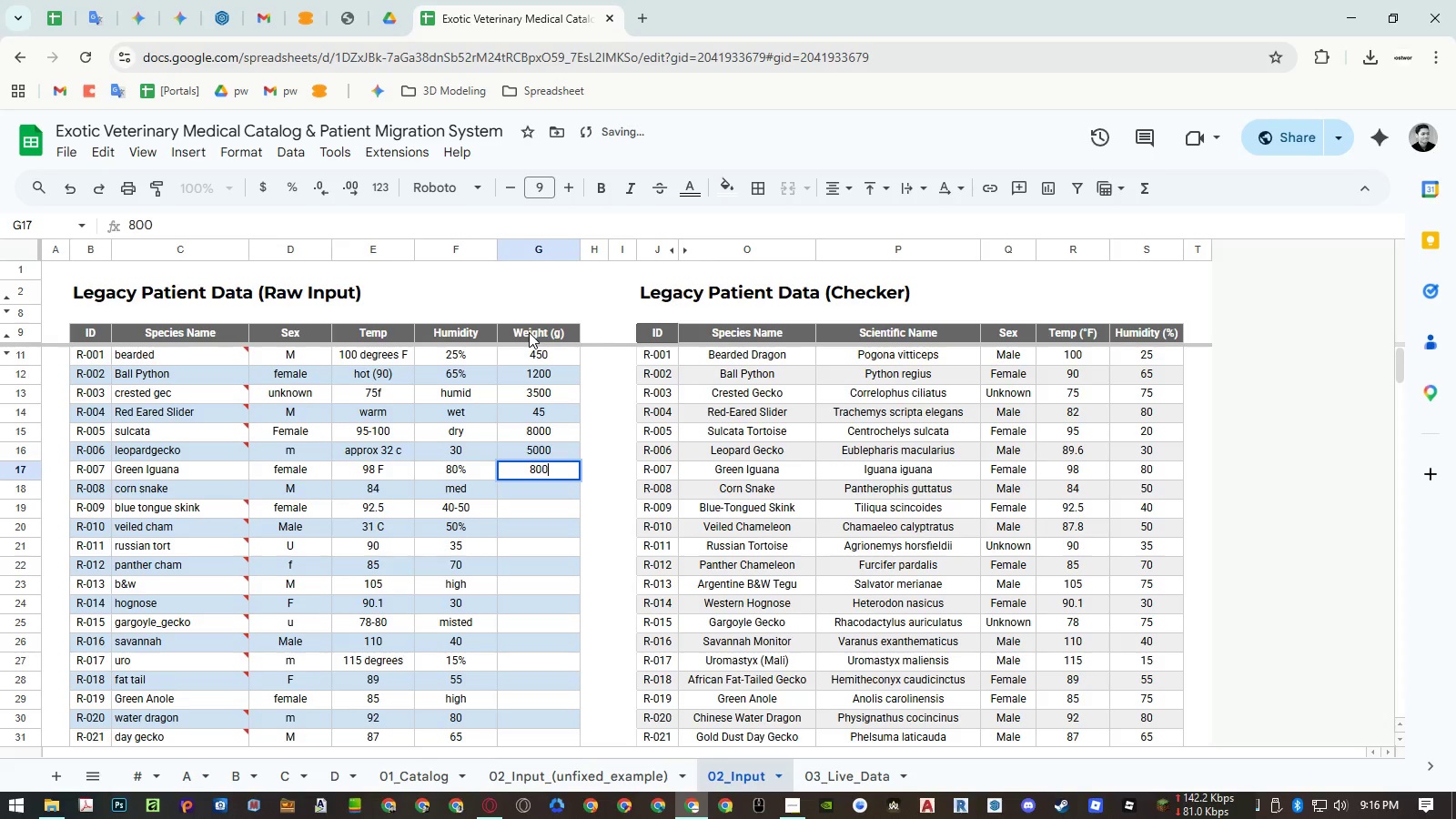 
key(NumpadEnter)
 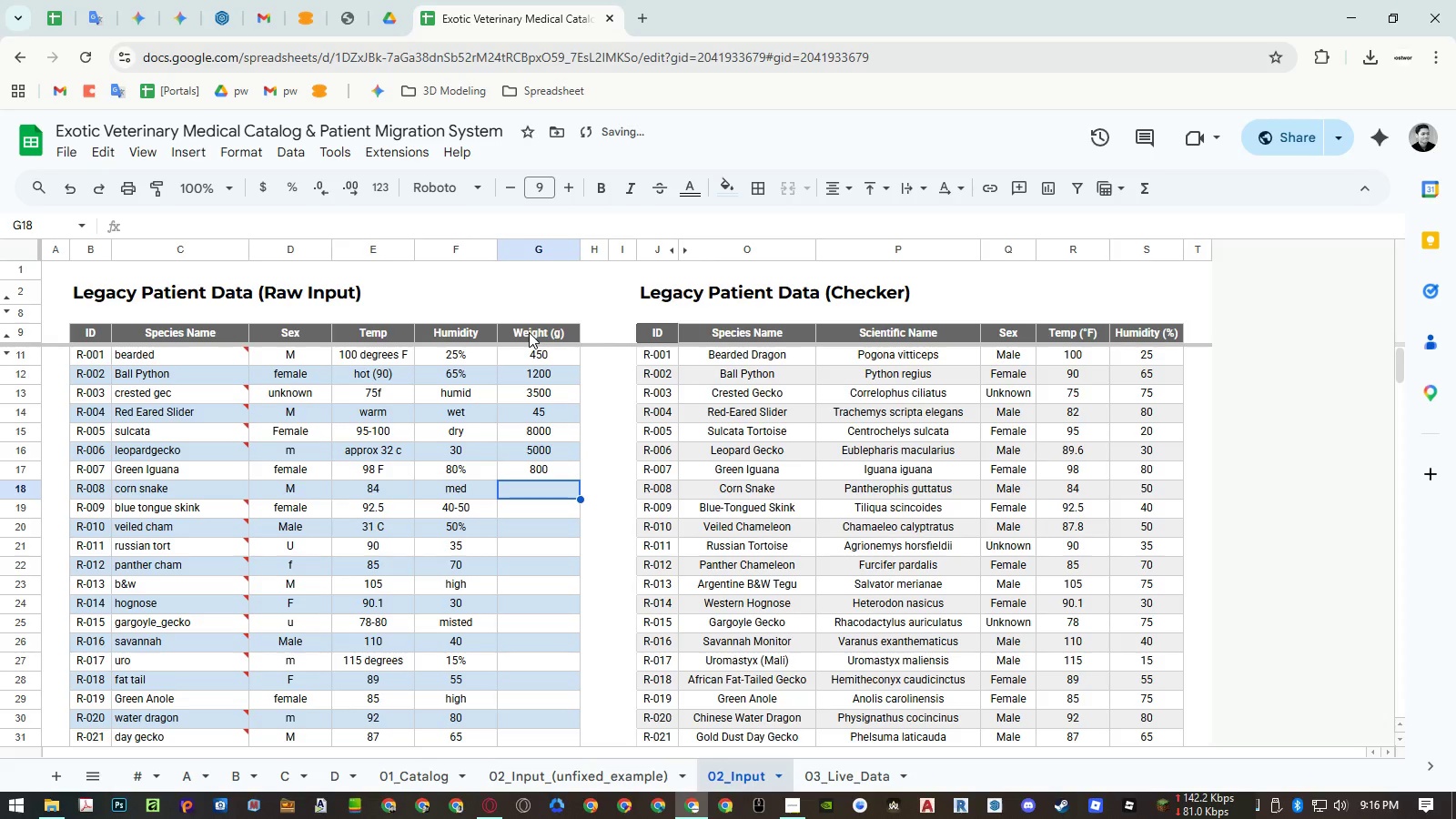 
key(Numpad6)
 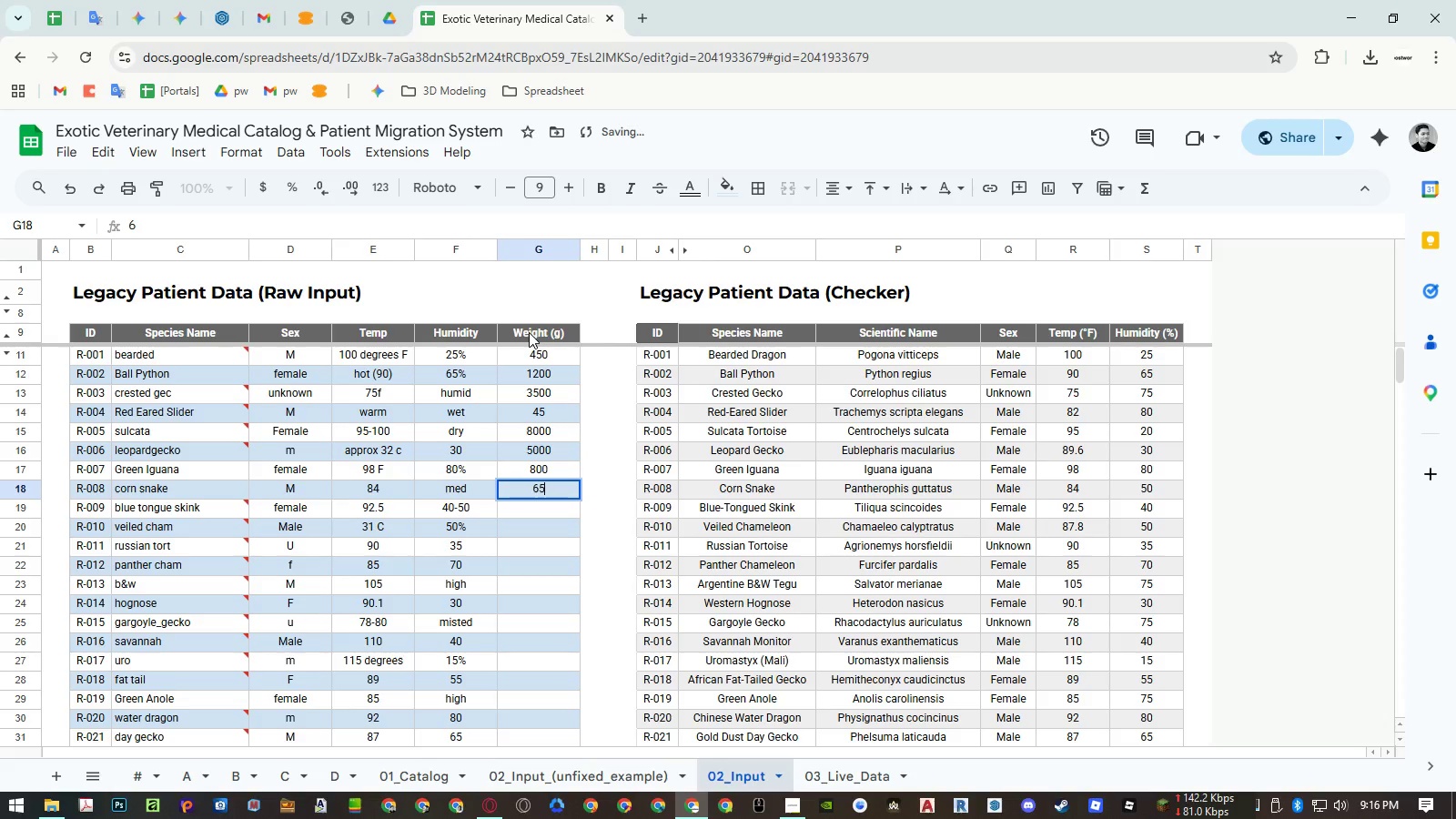 
key(Numpad5)
 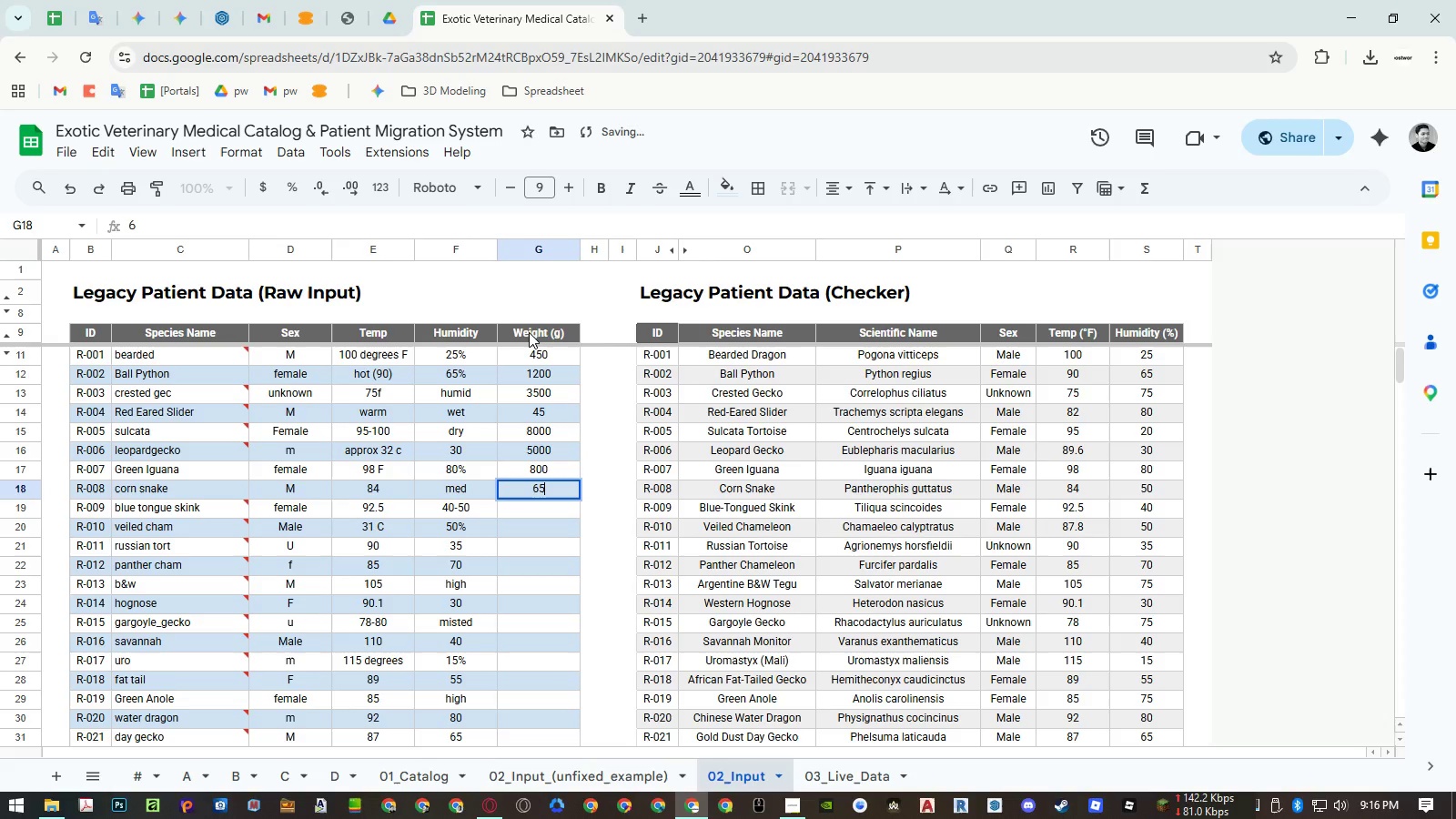 
key(NumpadEnter)
 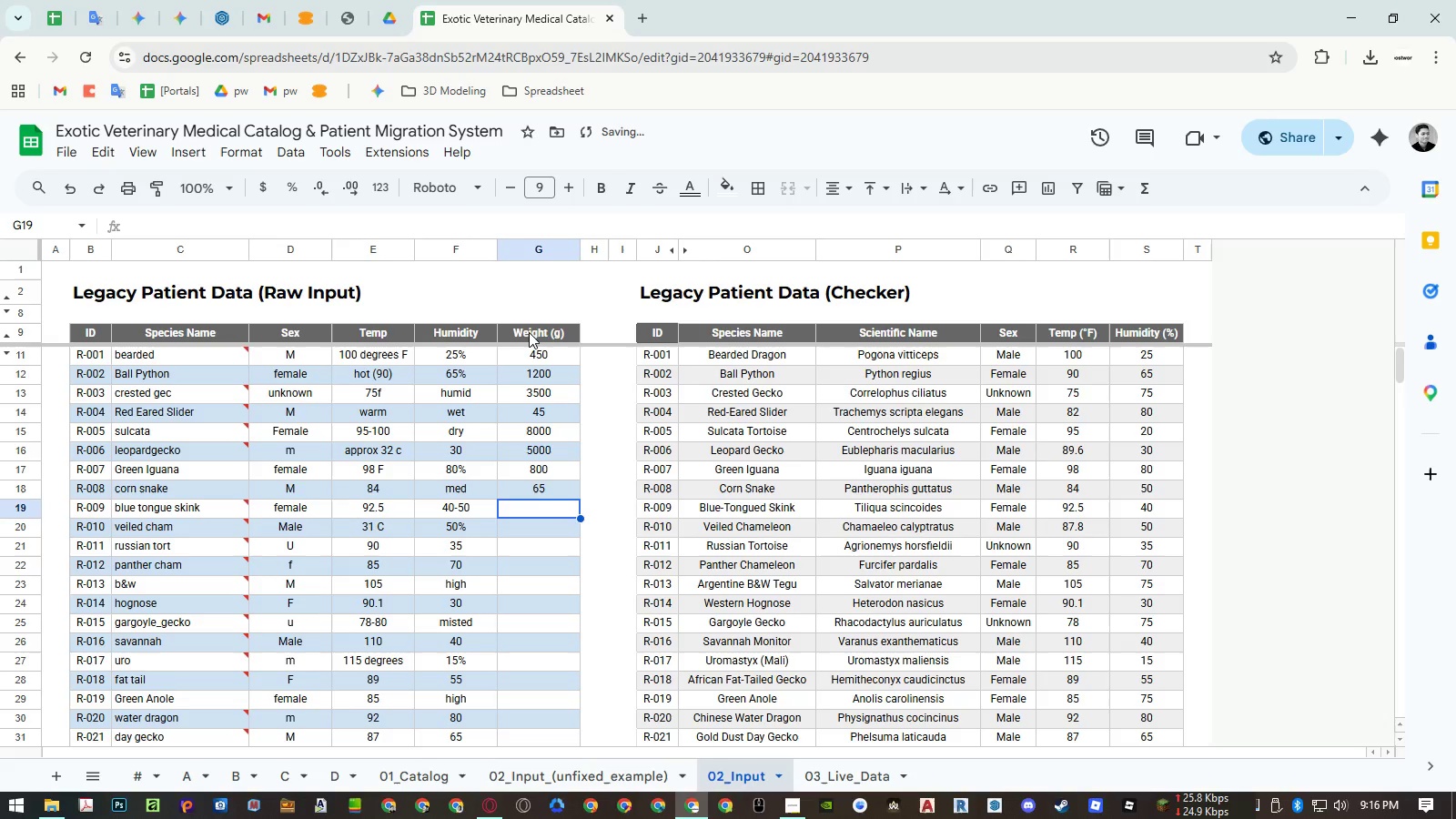 
key(Numpad4)
 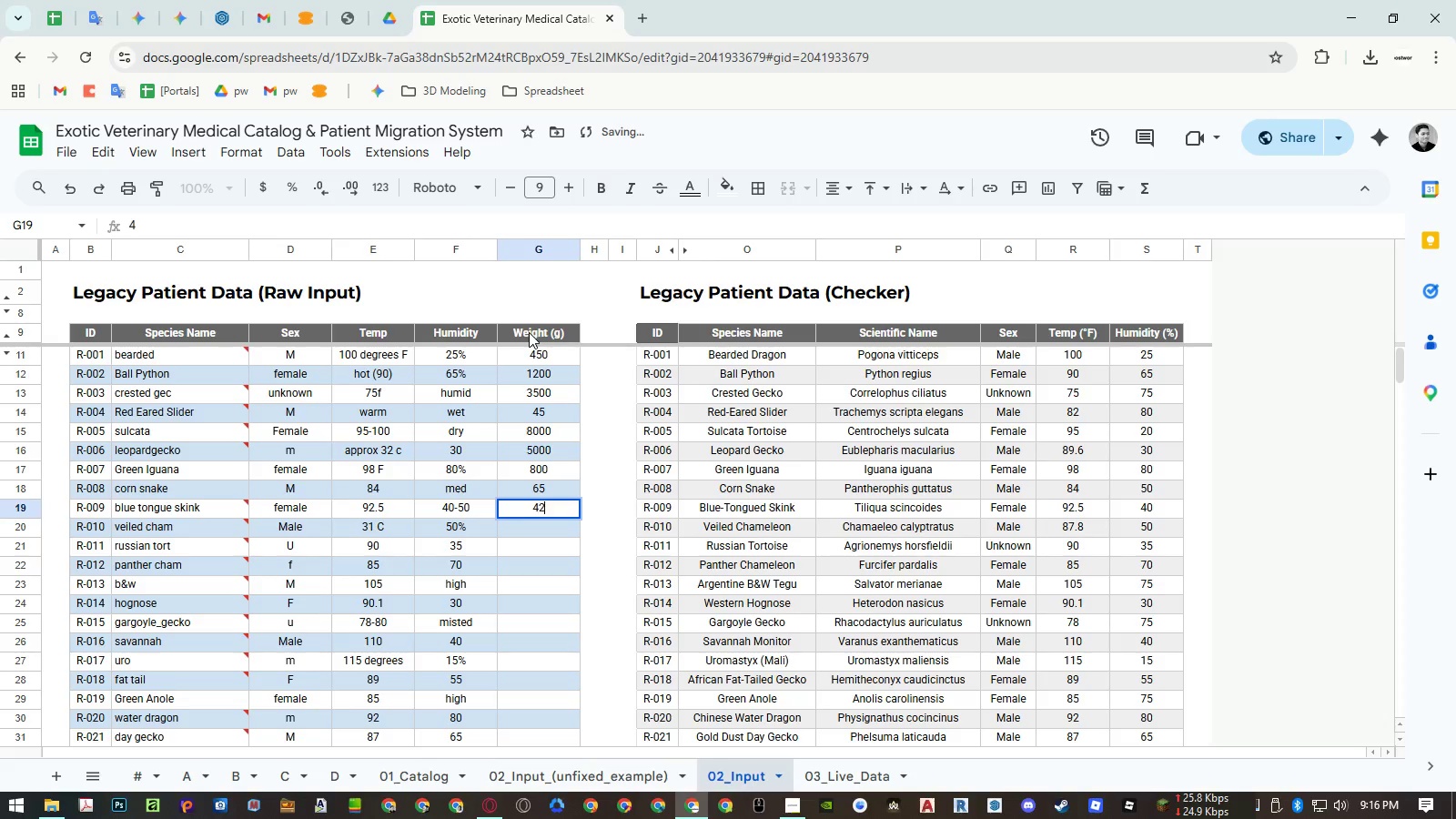 
key(Numpad2)
 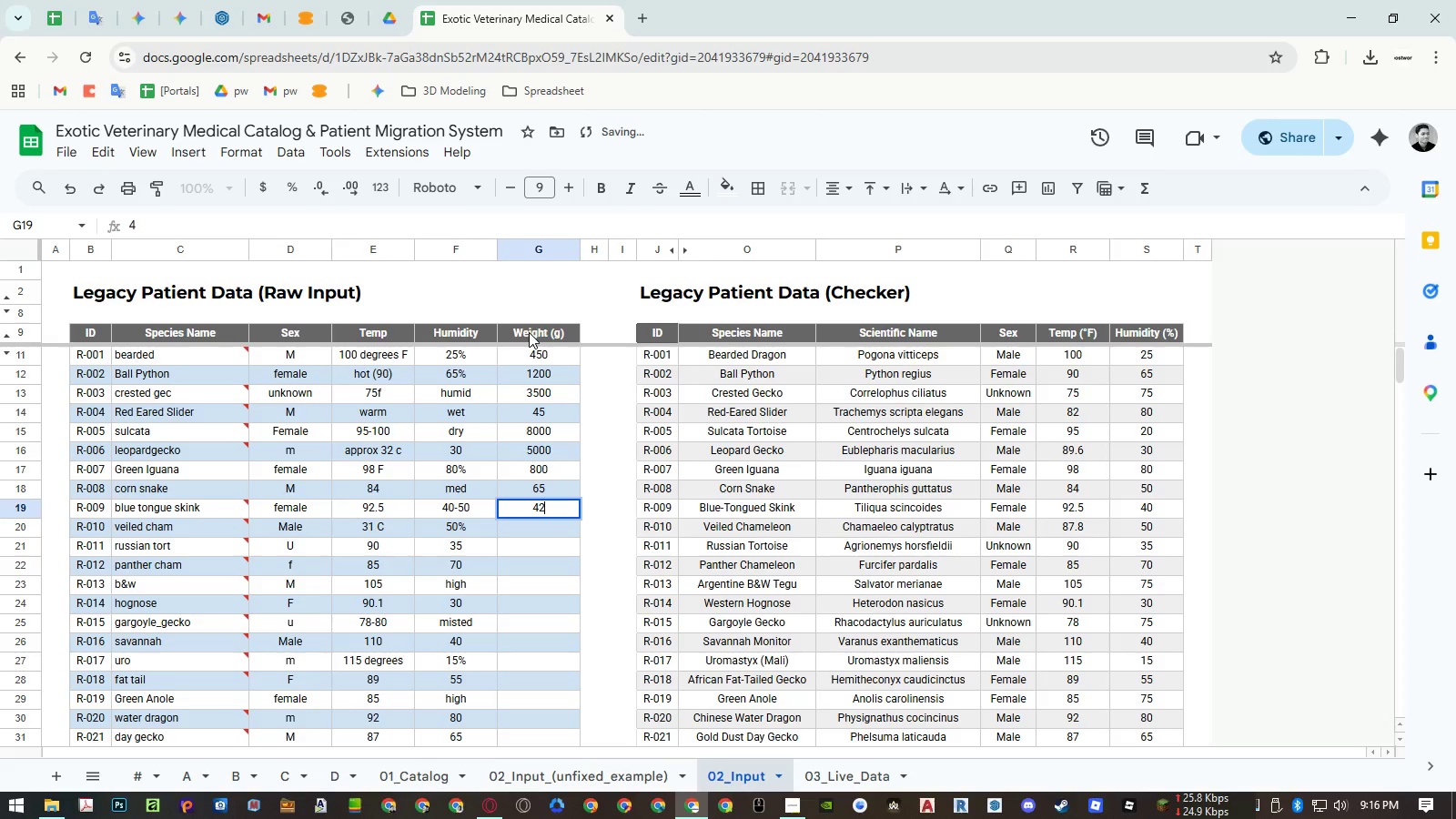 
key(Numpad0)
 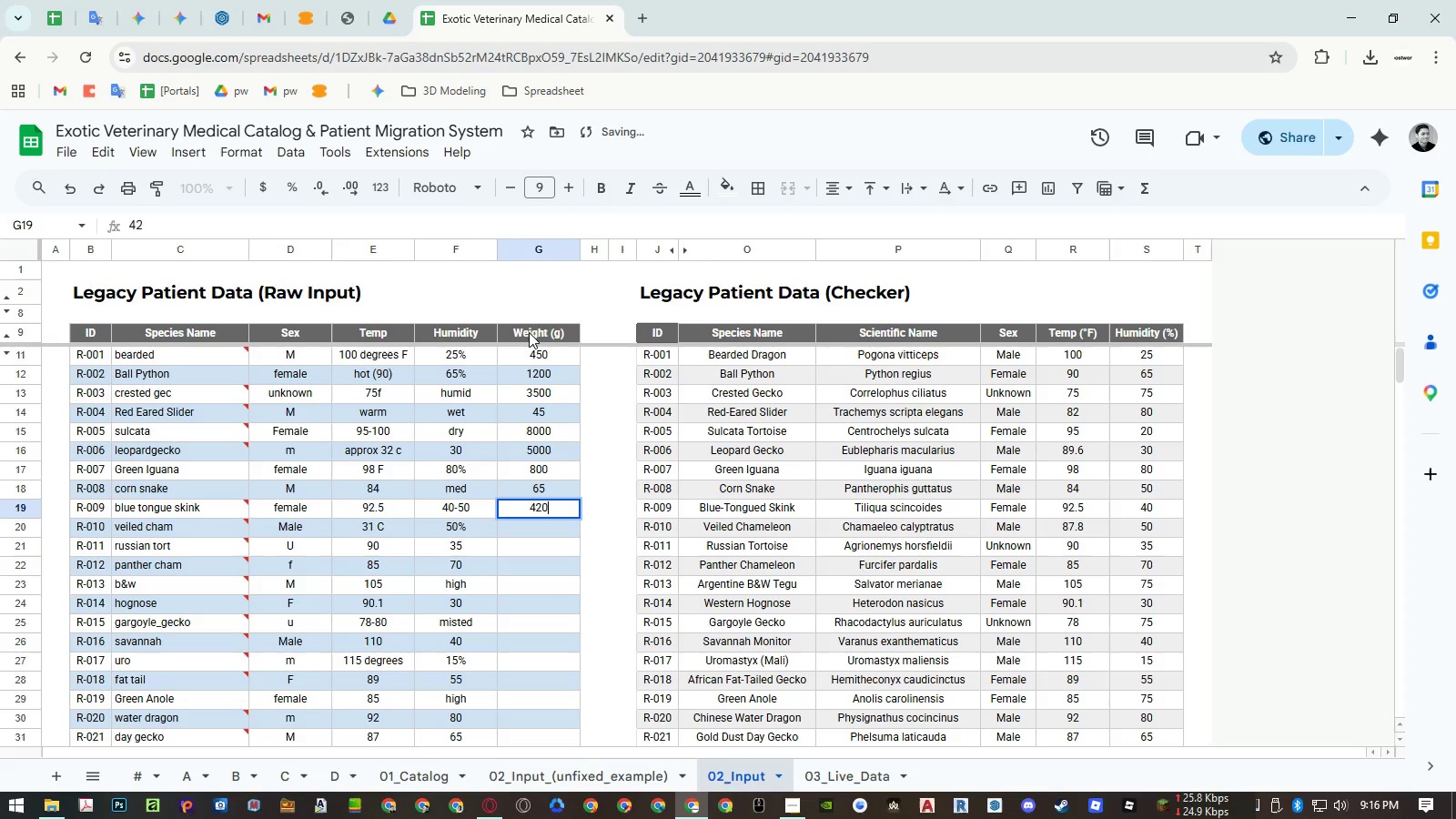 
key(Numpad0)
 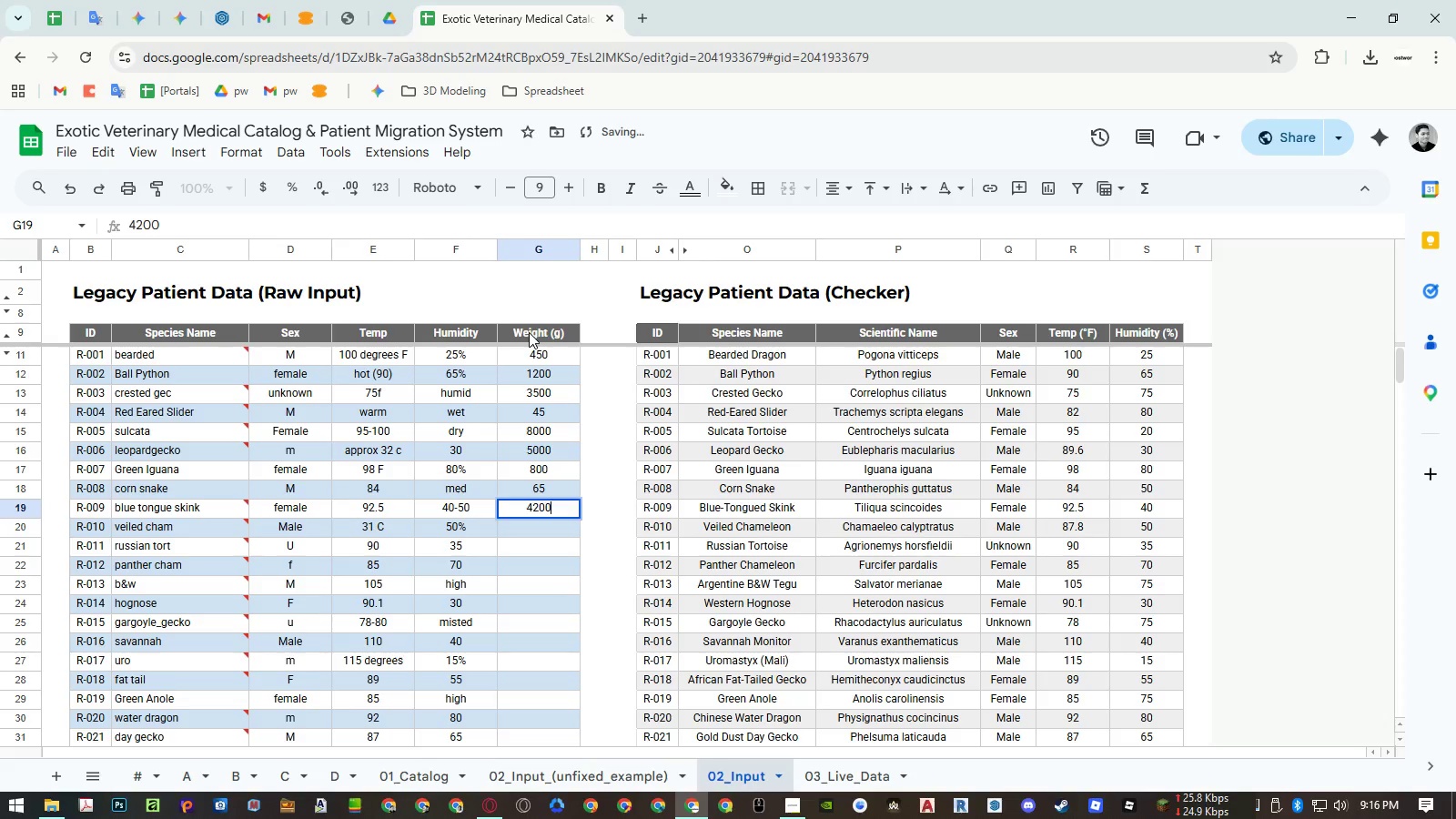 
key(NumpadEnter)
 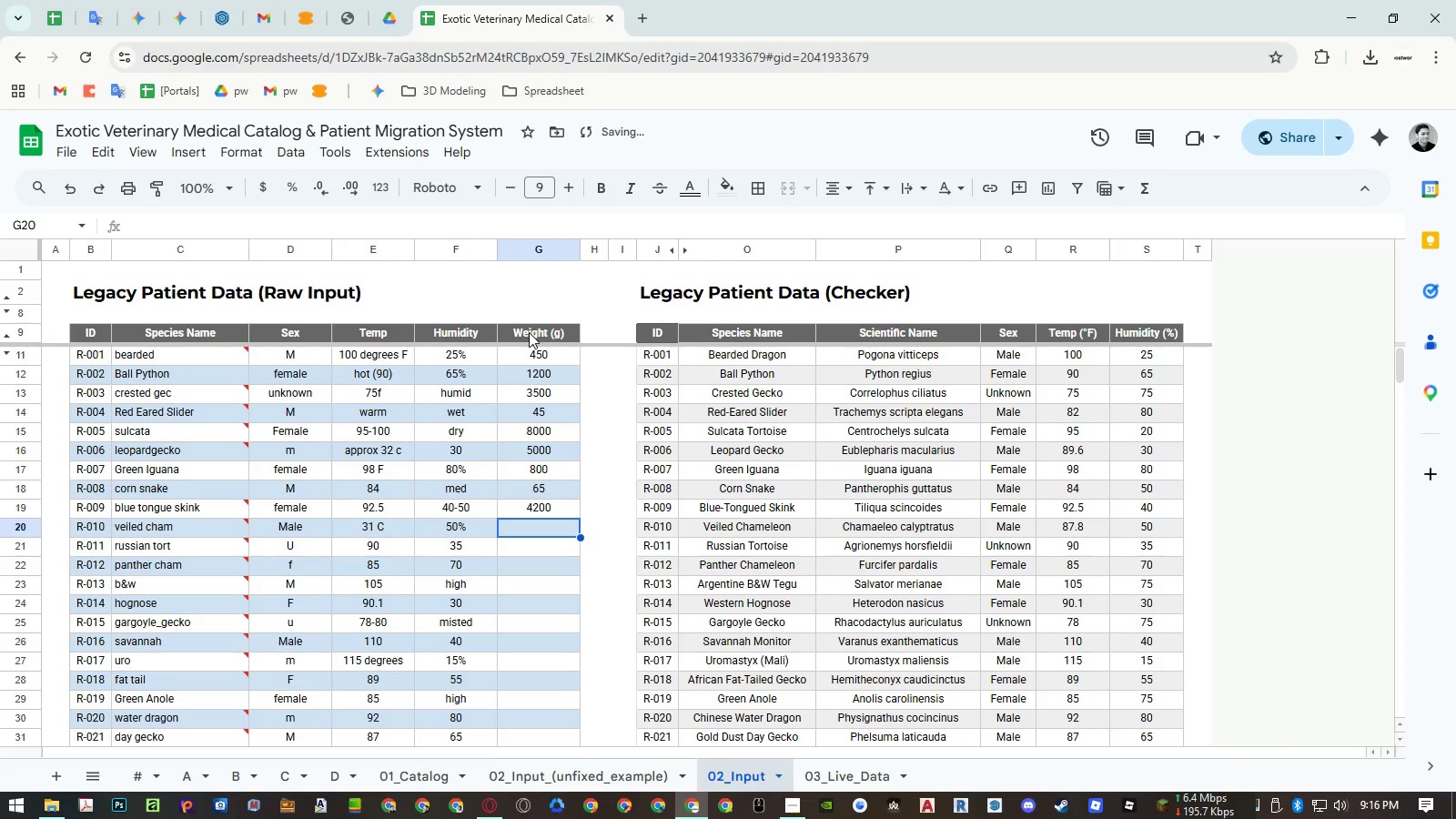 
key(Numpad3)
 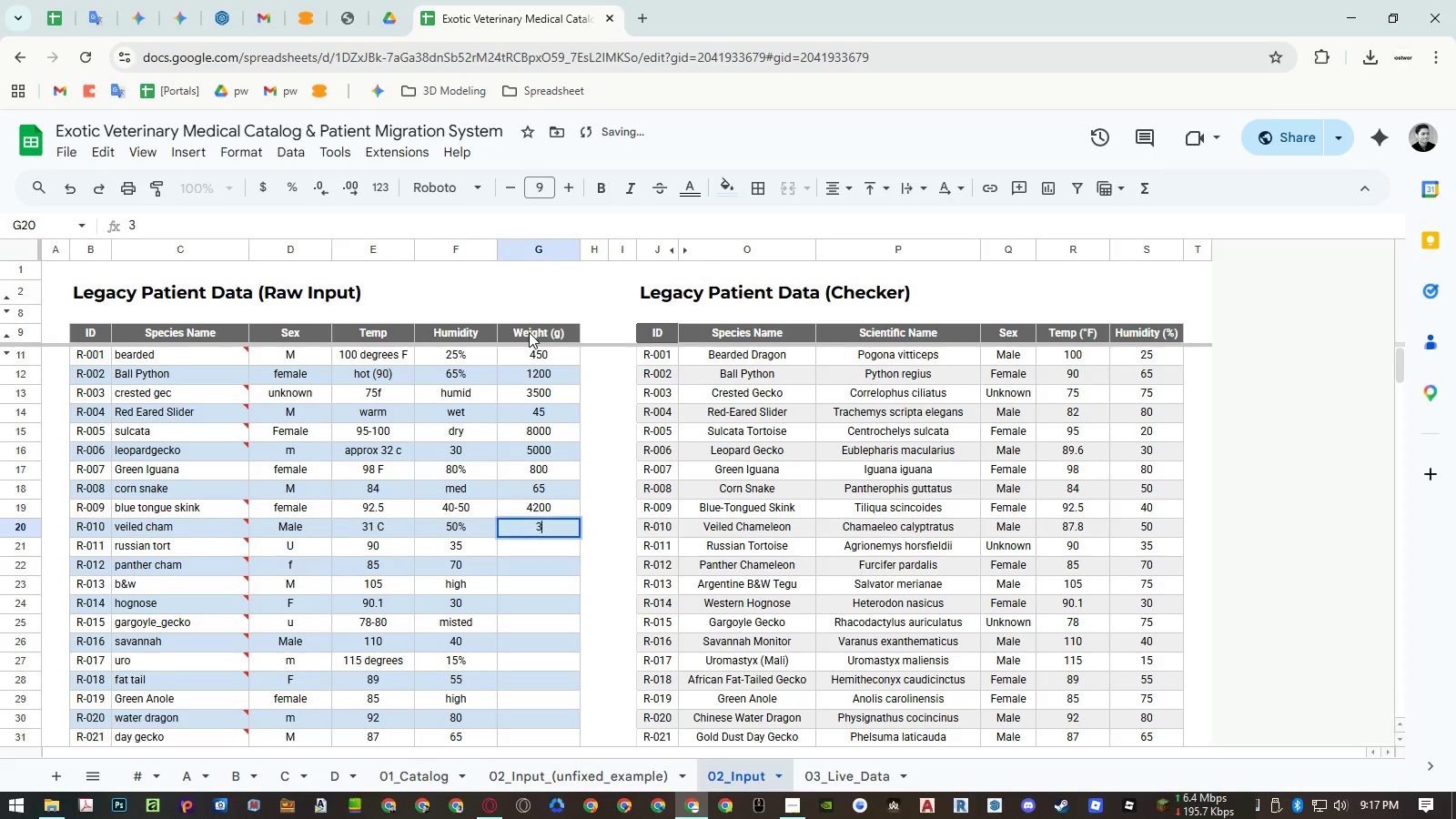 
key(Numpad1)
 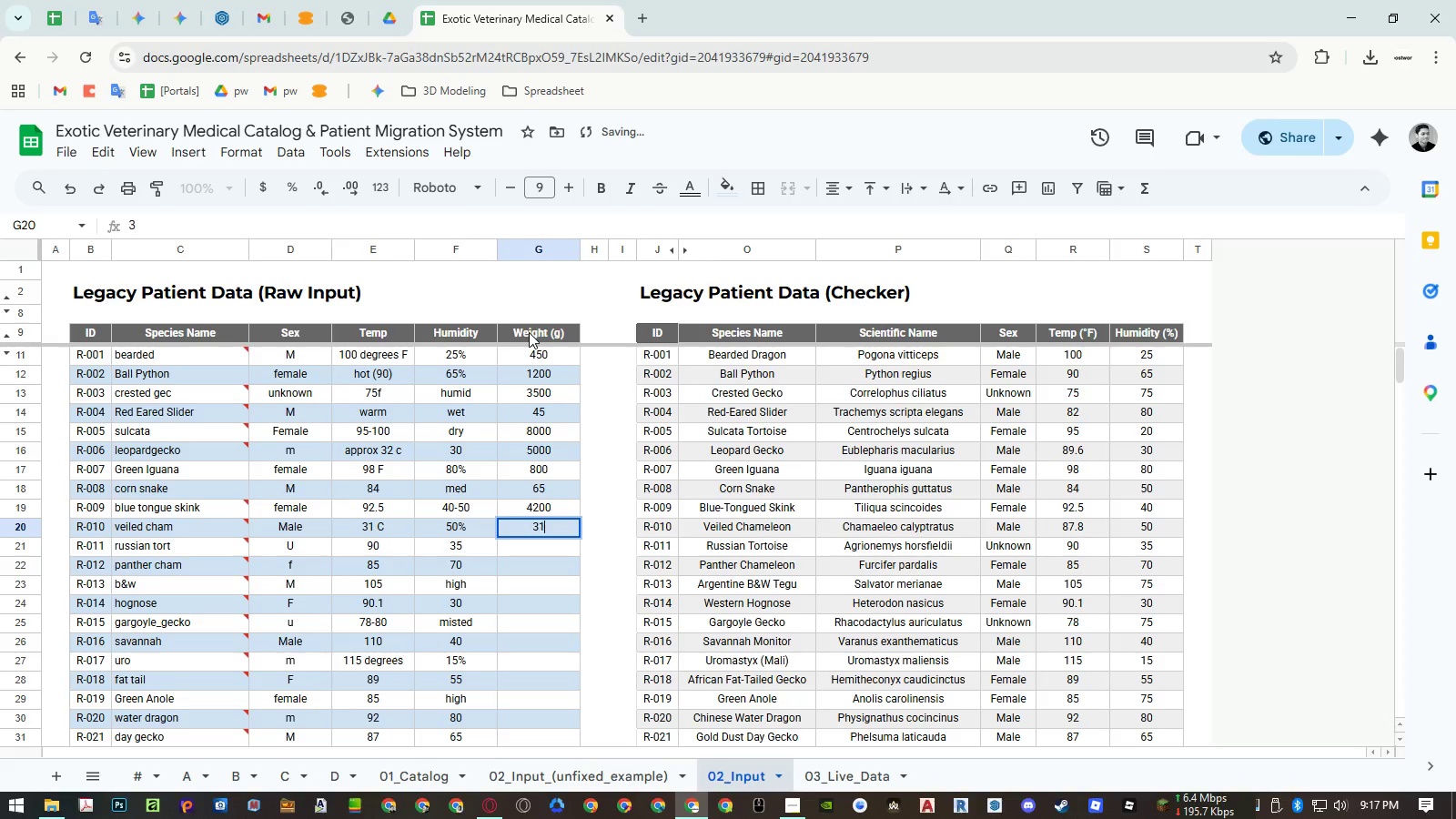 
key(Numpad0)
 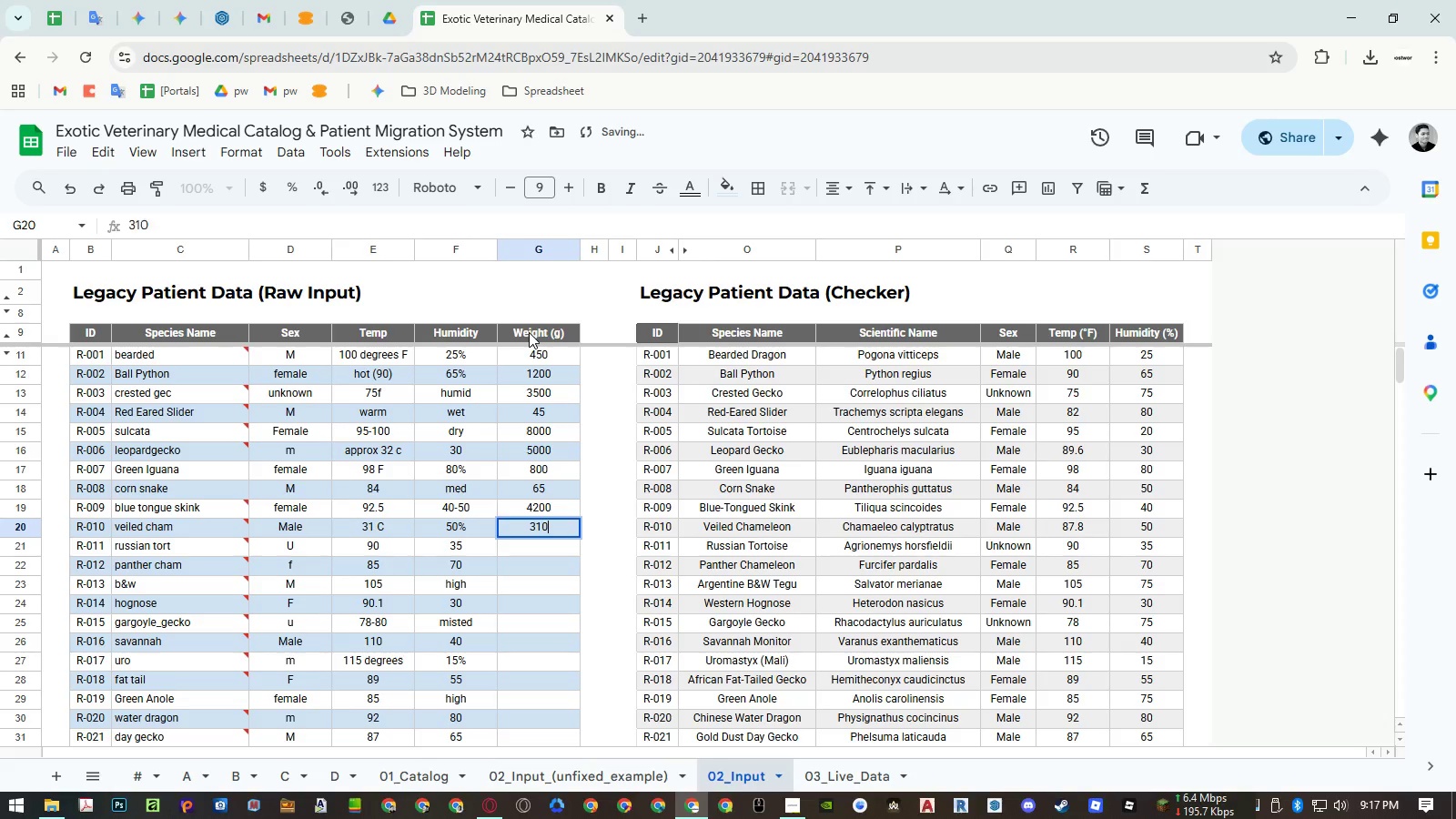 
key(NumpadEnter)
 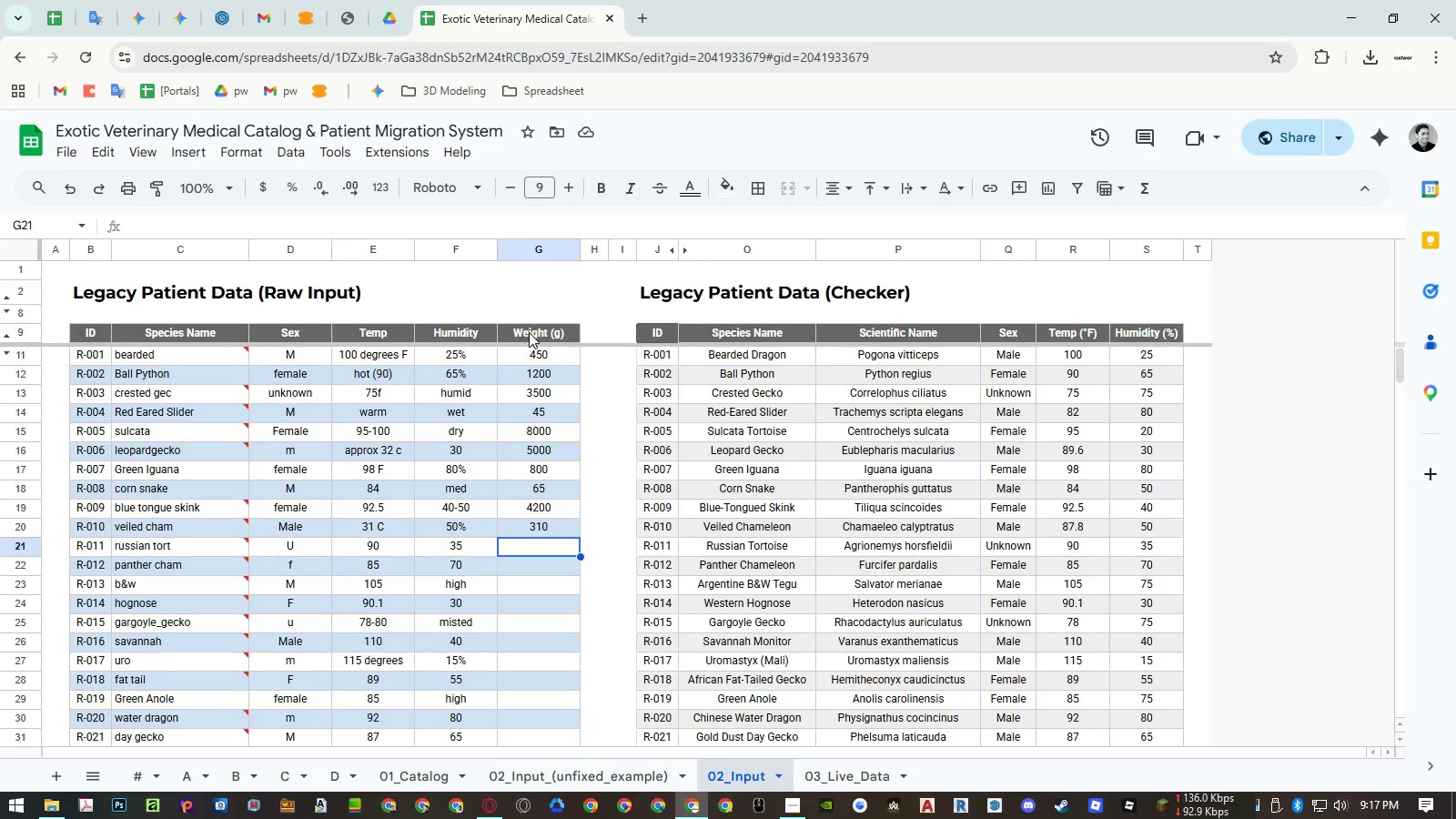 
wait(26.66)
 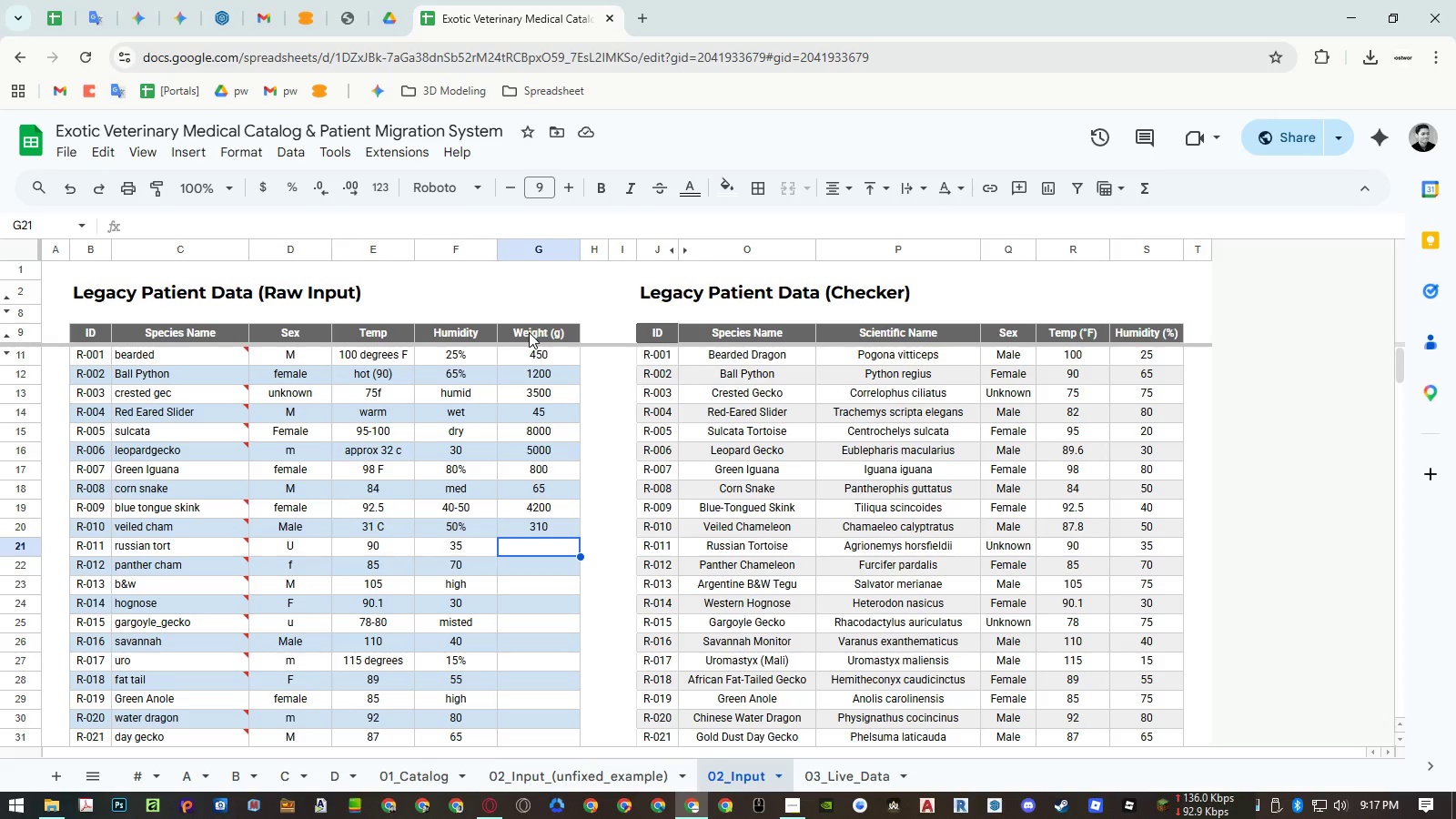 
left_click([893, 768])
 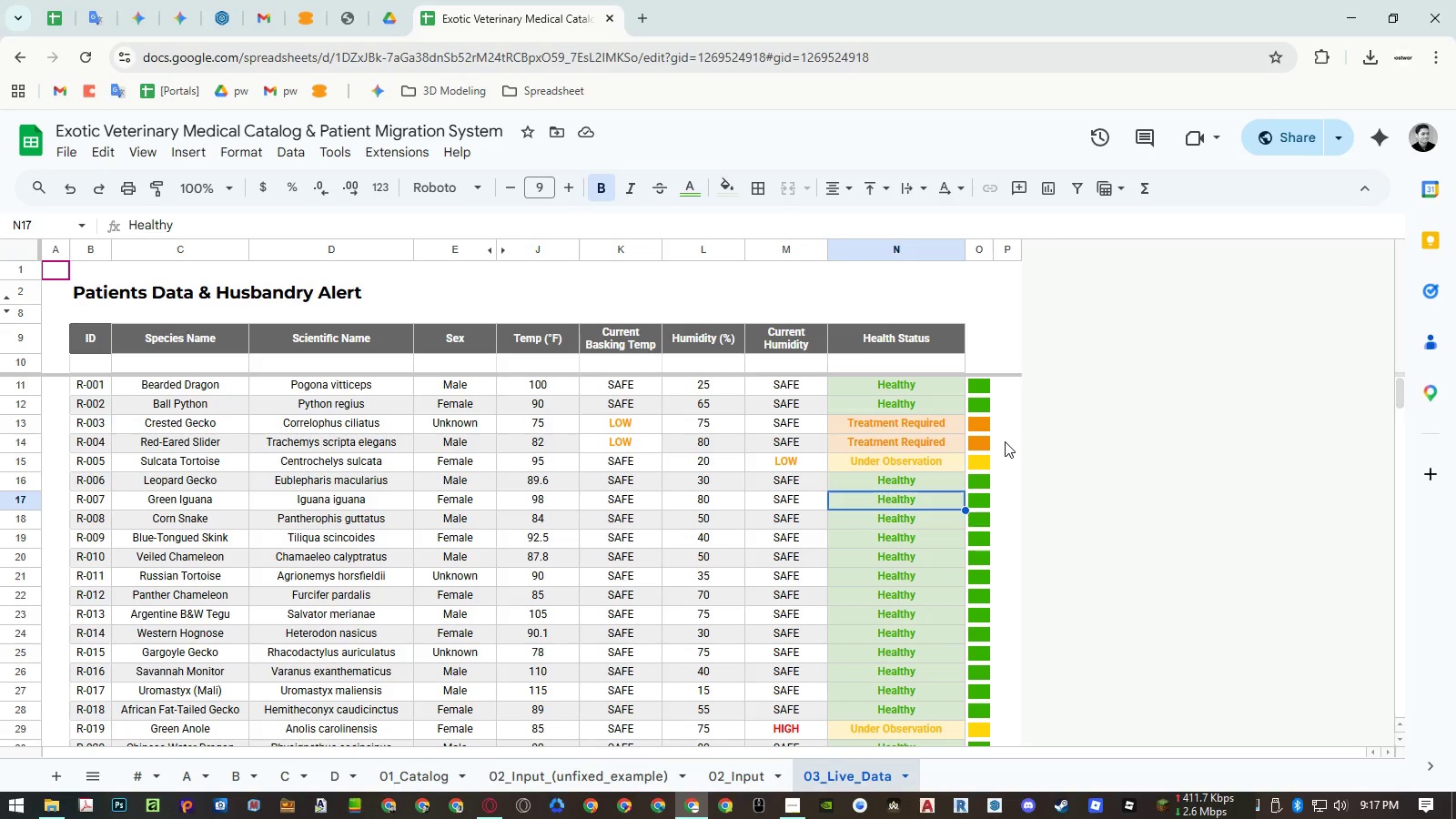 
wait(6.03)
 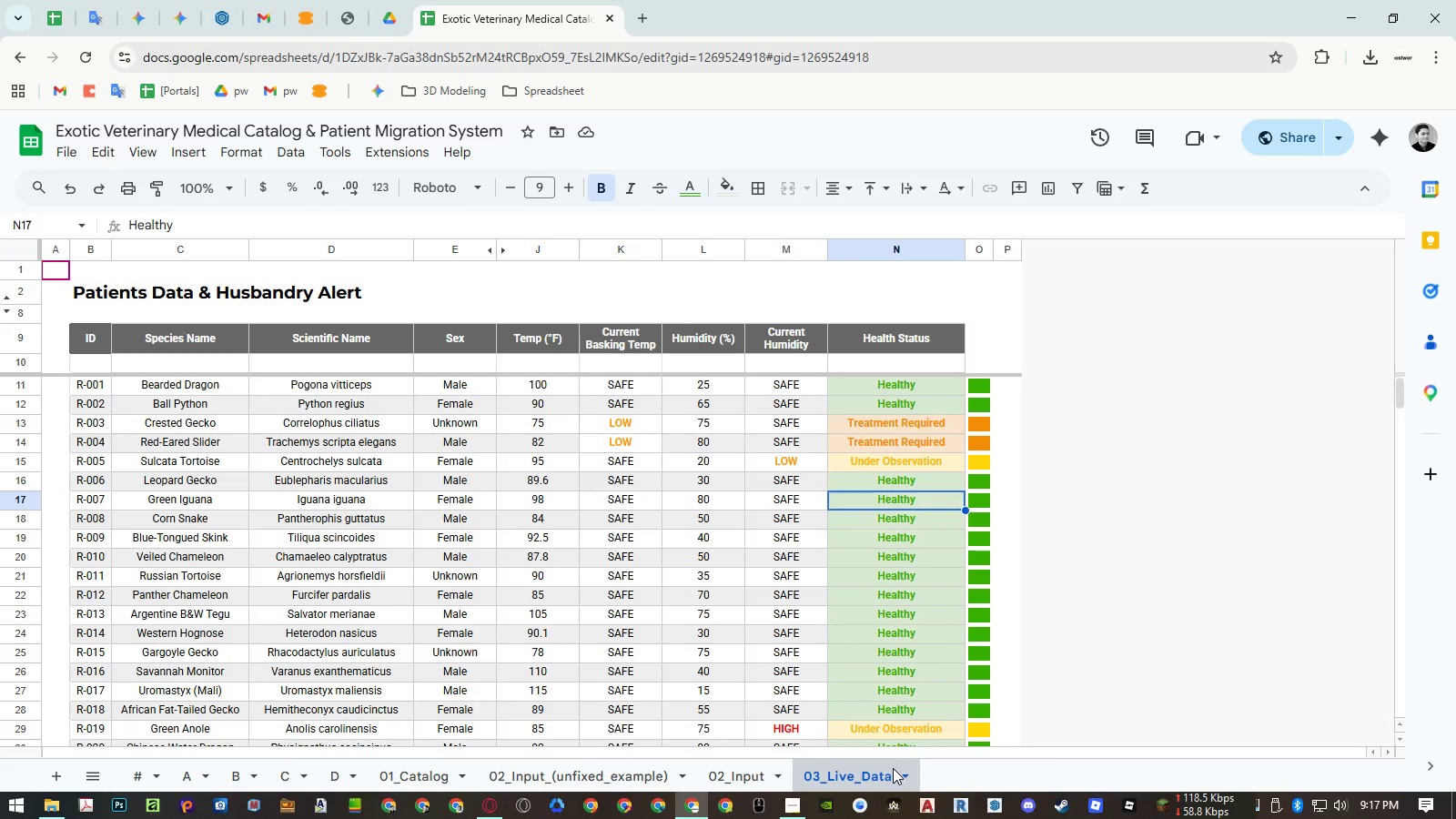 
left_click([503, 253])
 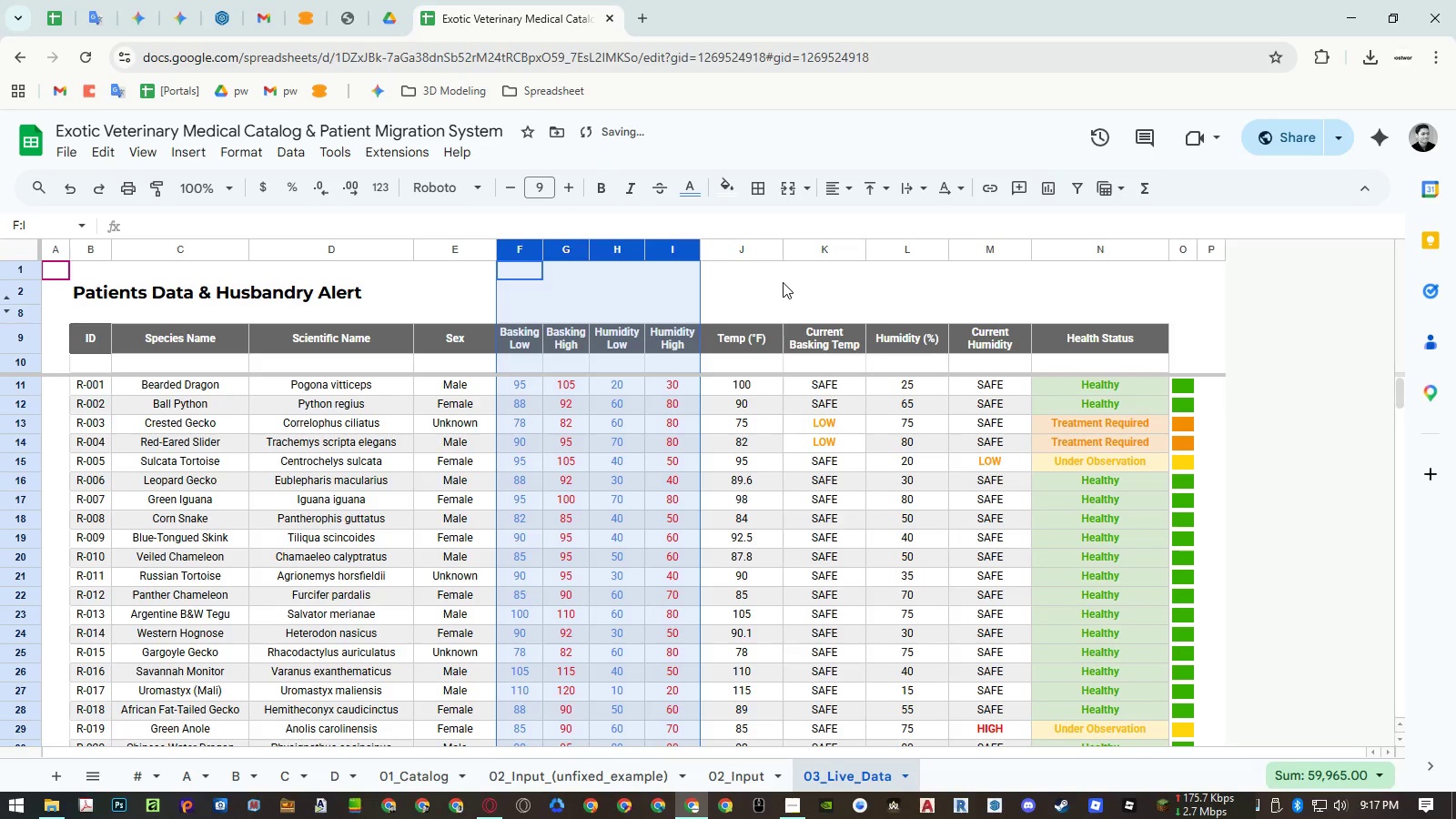 
left_click([783, 282])
 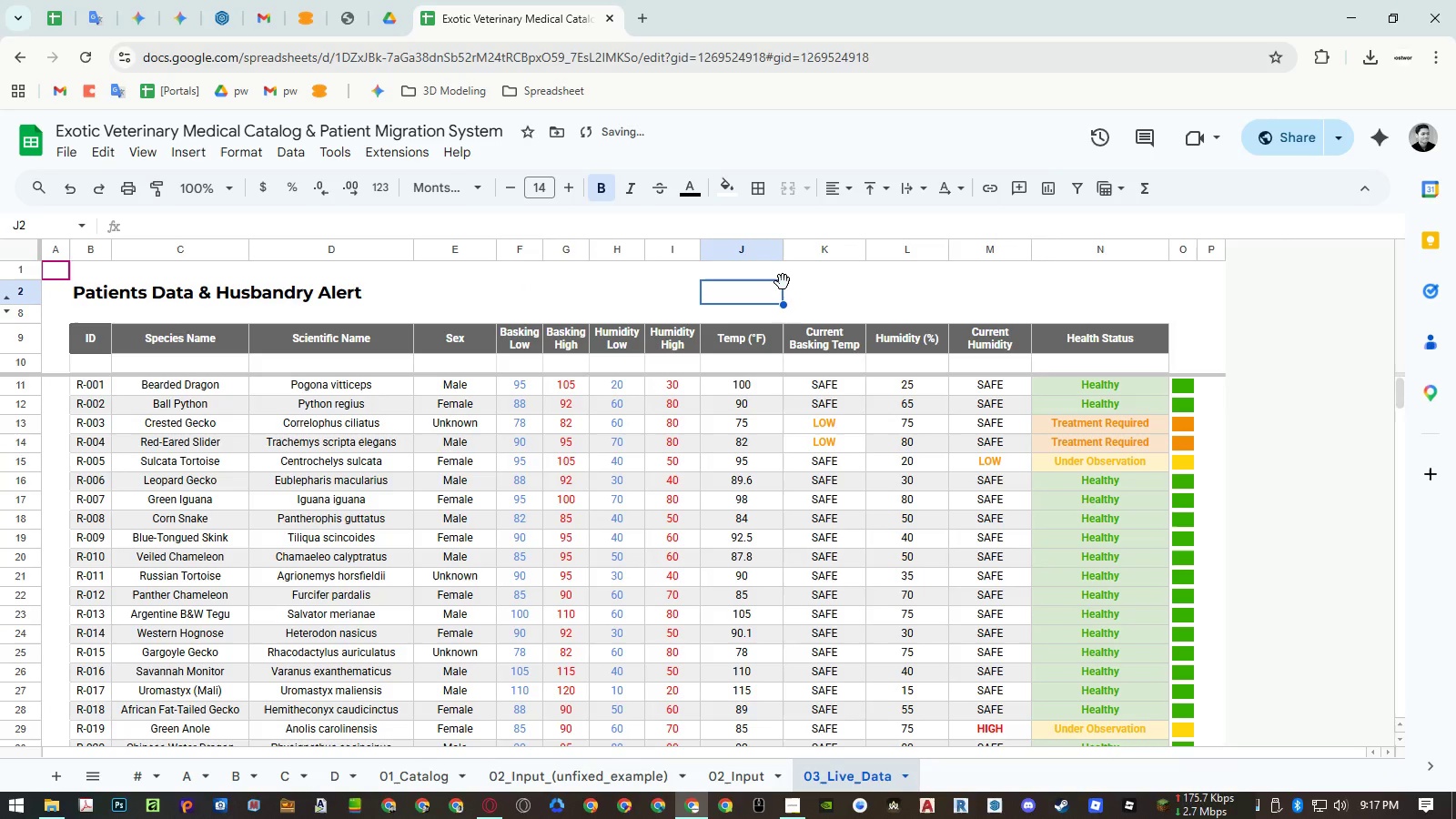 
key(Control+Z)
 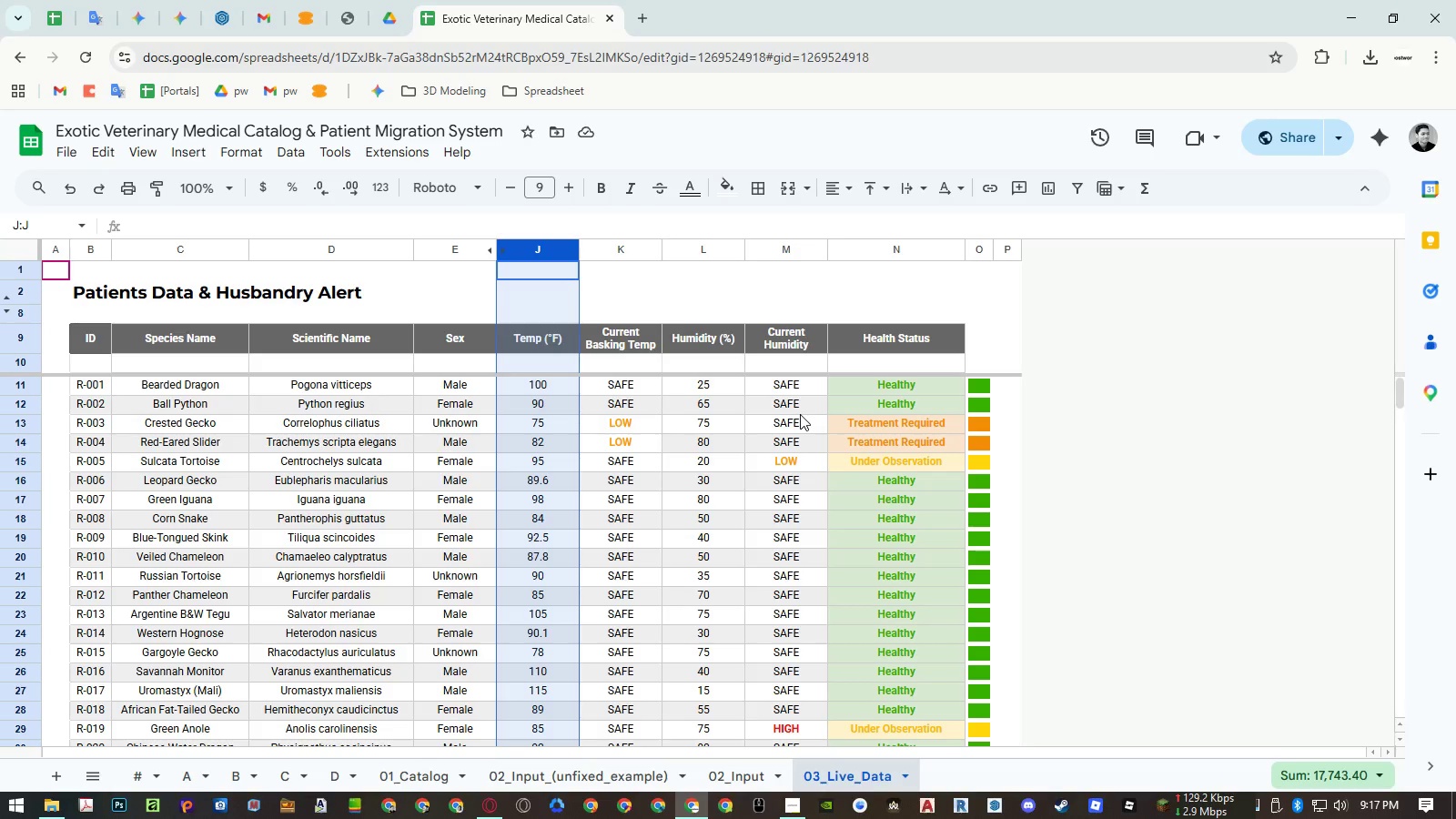 
wait(25.61)
 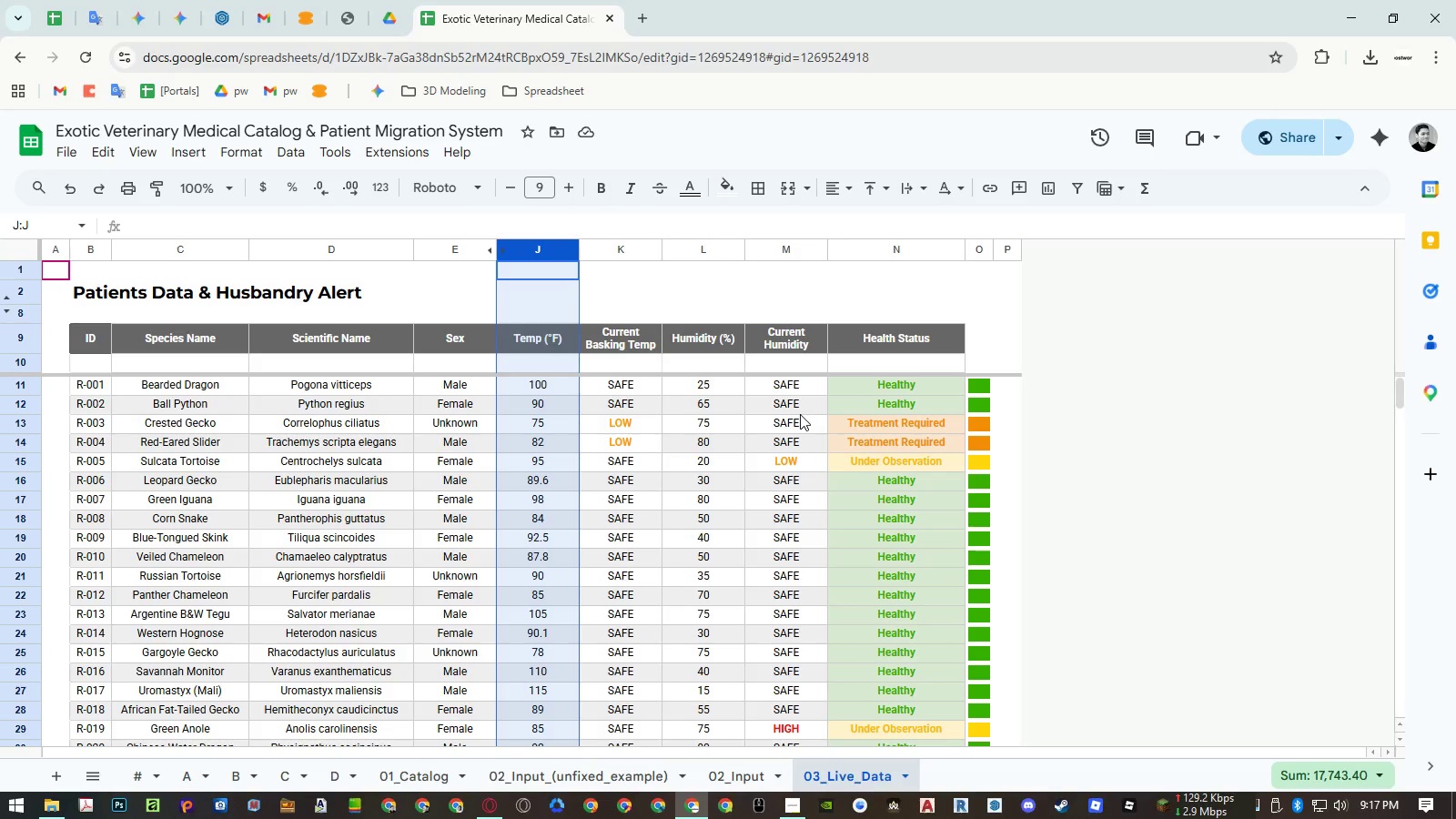 
double_click([278, 776])
 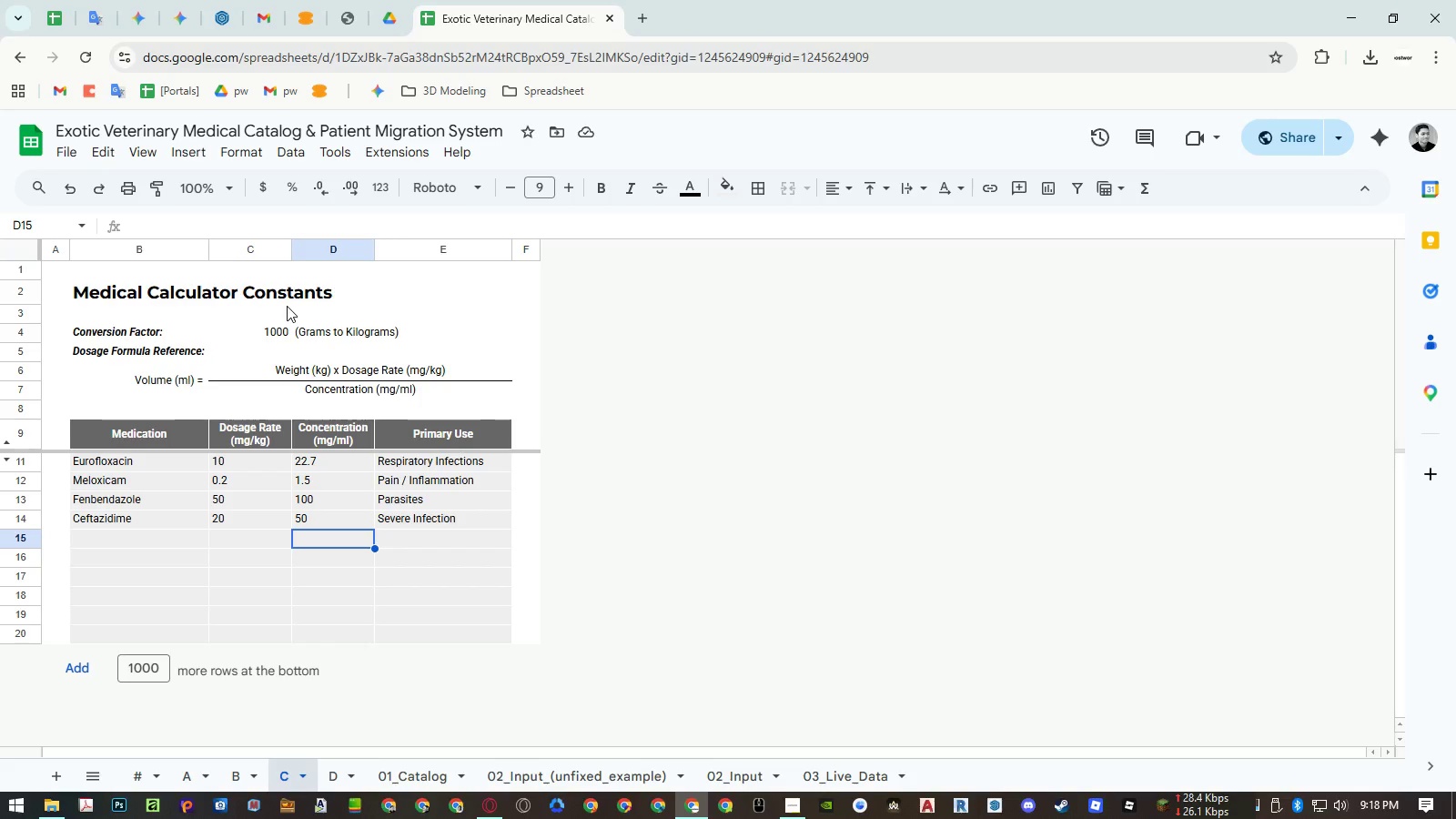 
wait(28.98)
 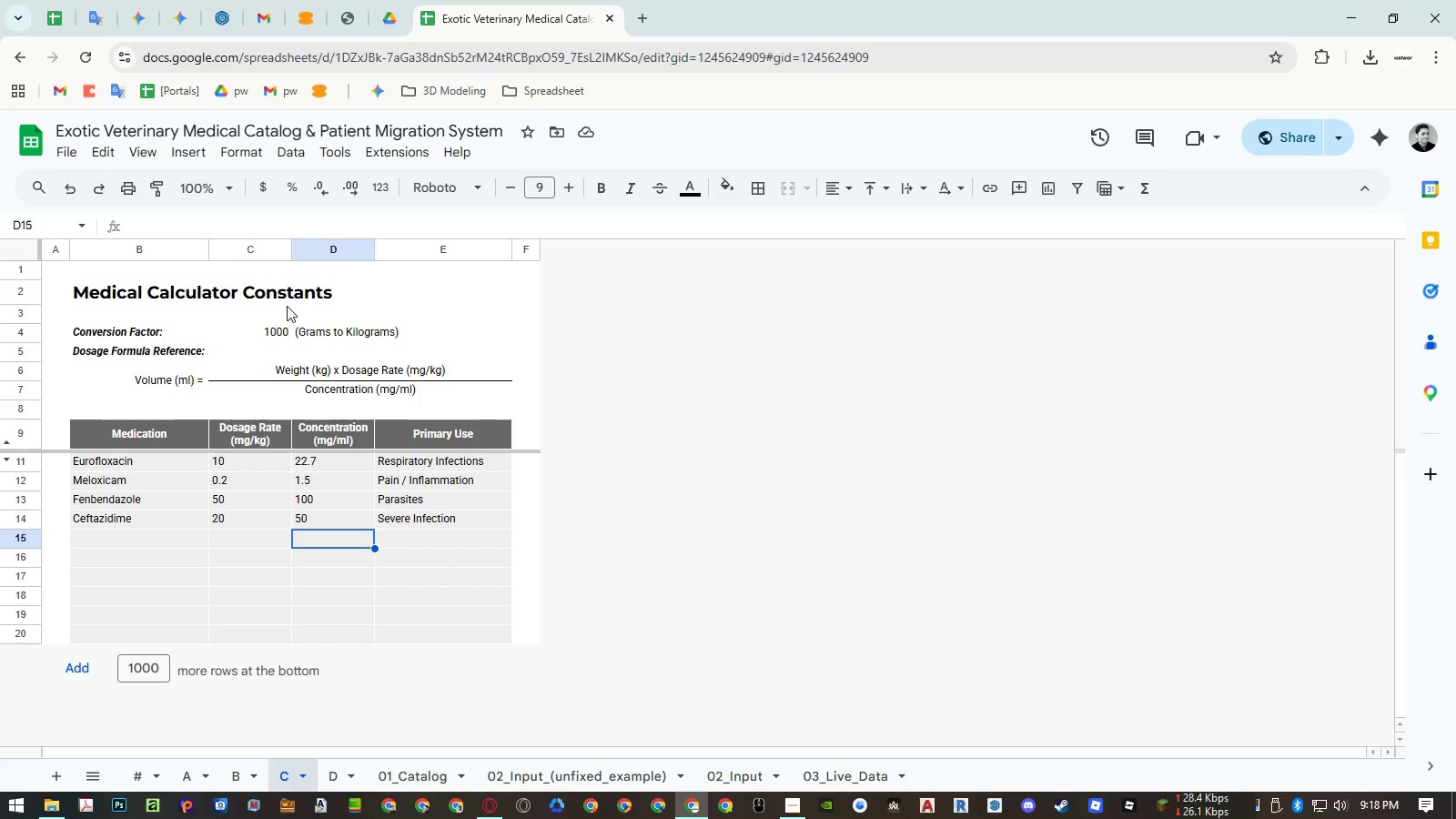 
left_click([244, 578])
 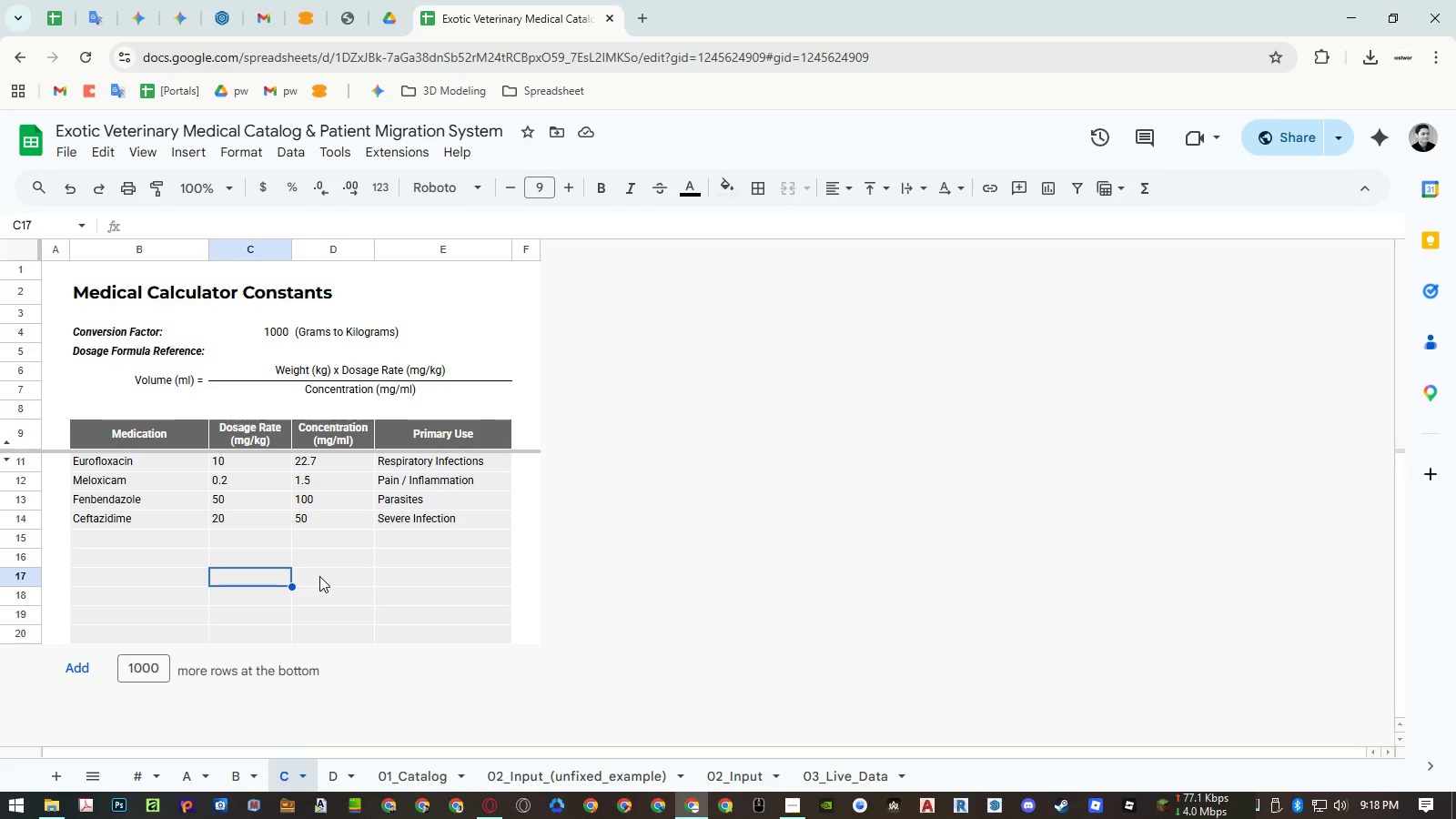 
key(Equal)
 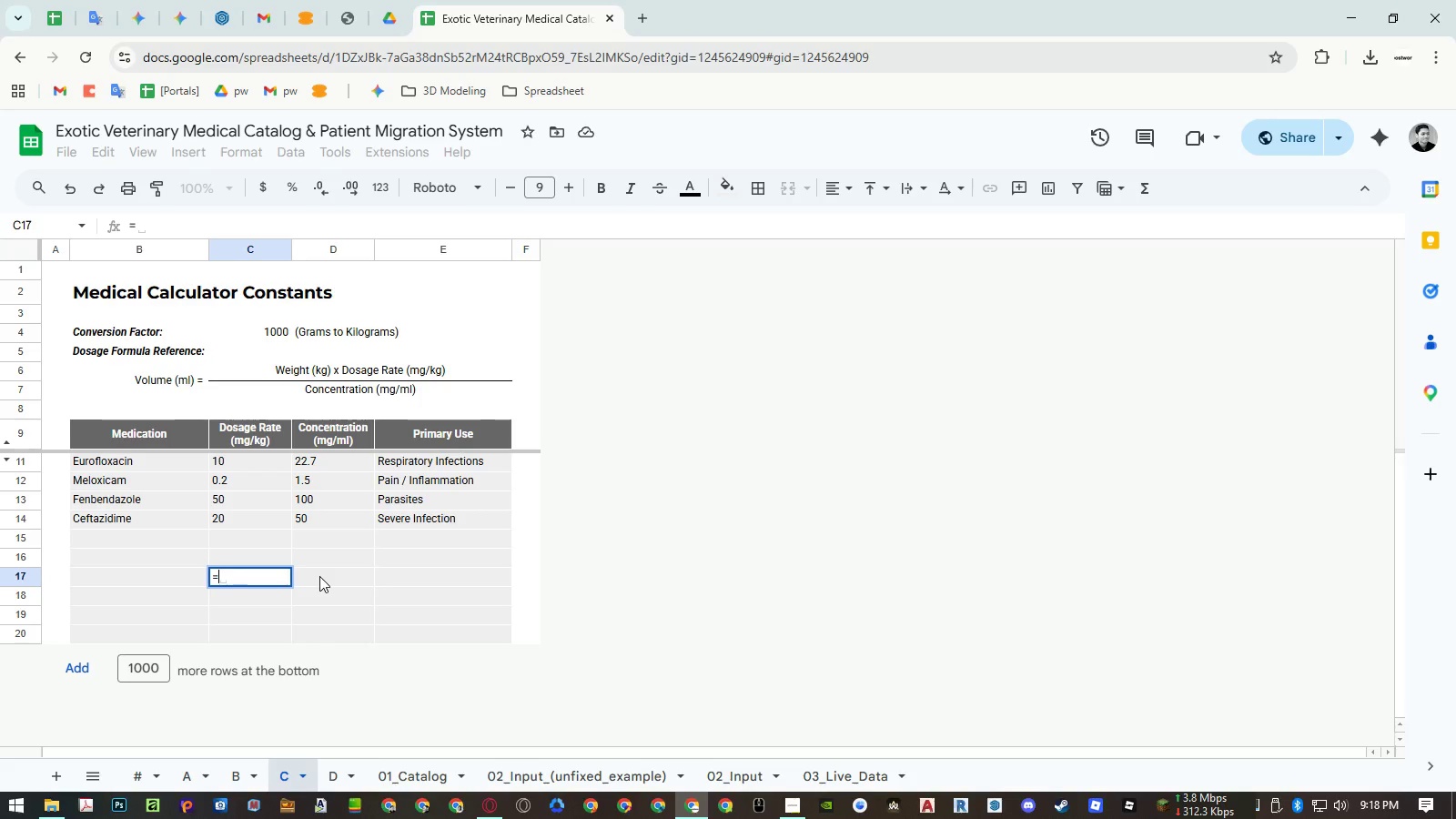 
key(Numpad1)
 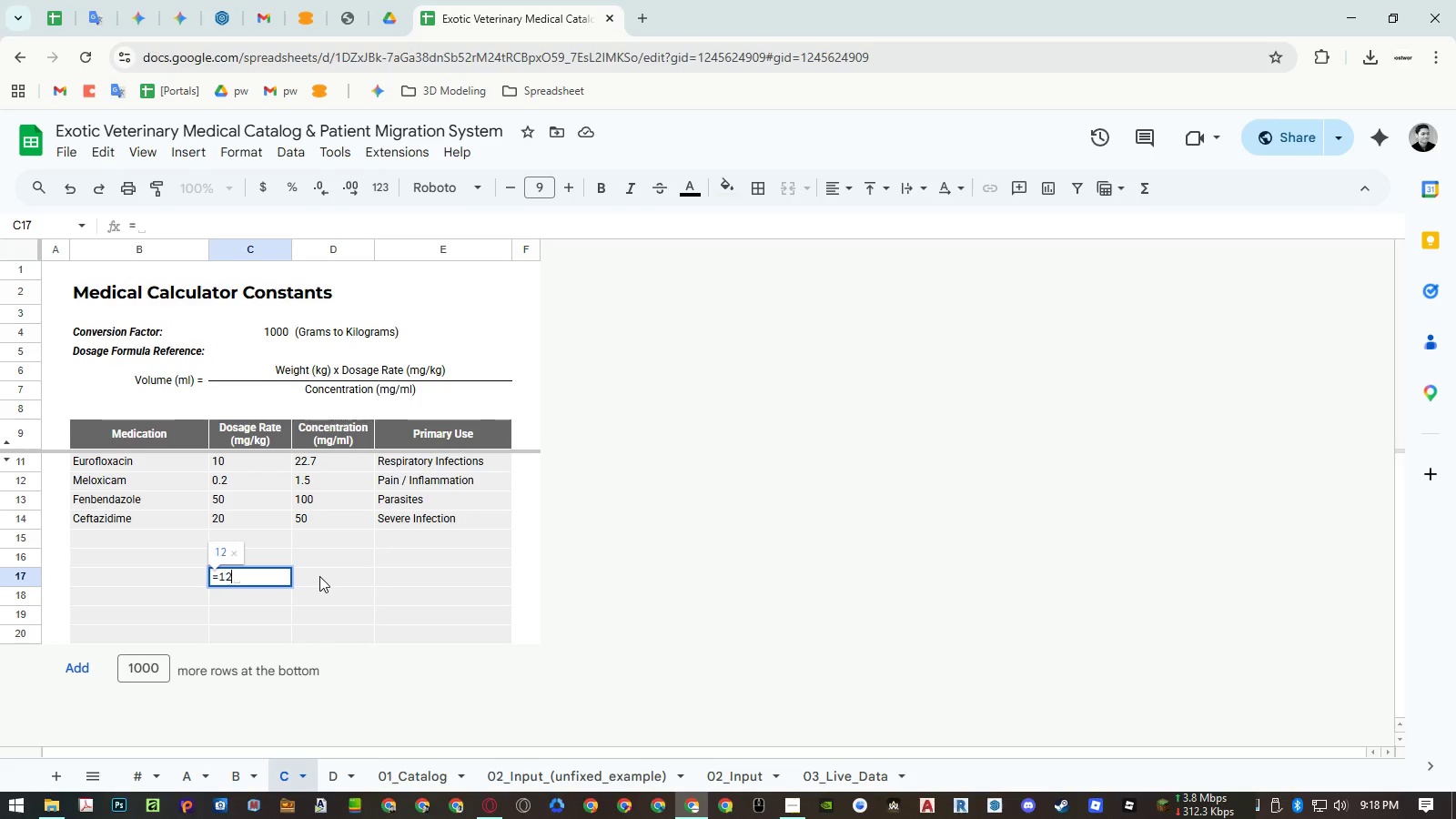 
key(Numpad2)
 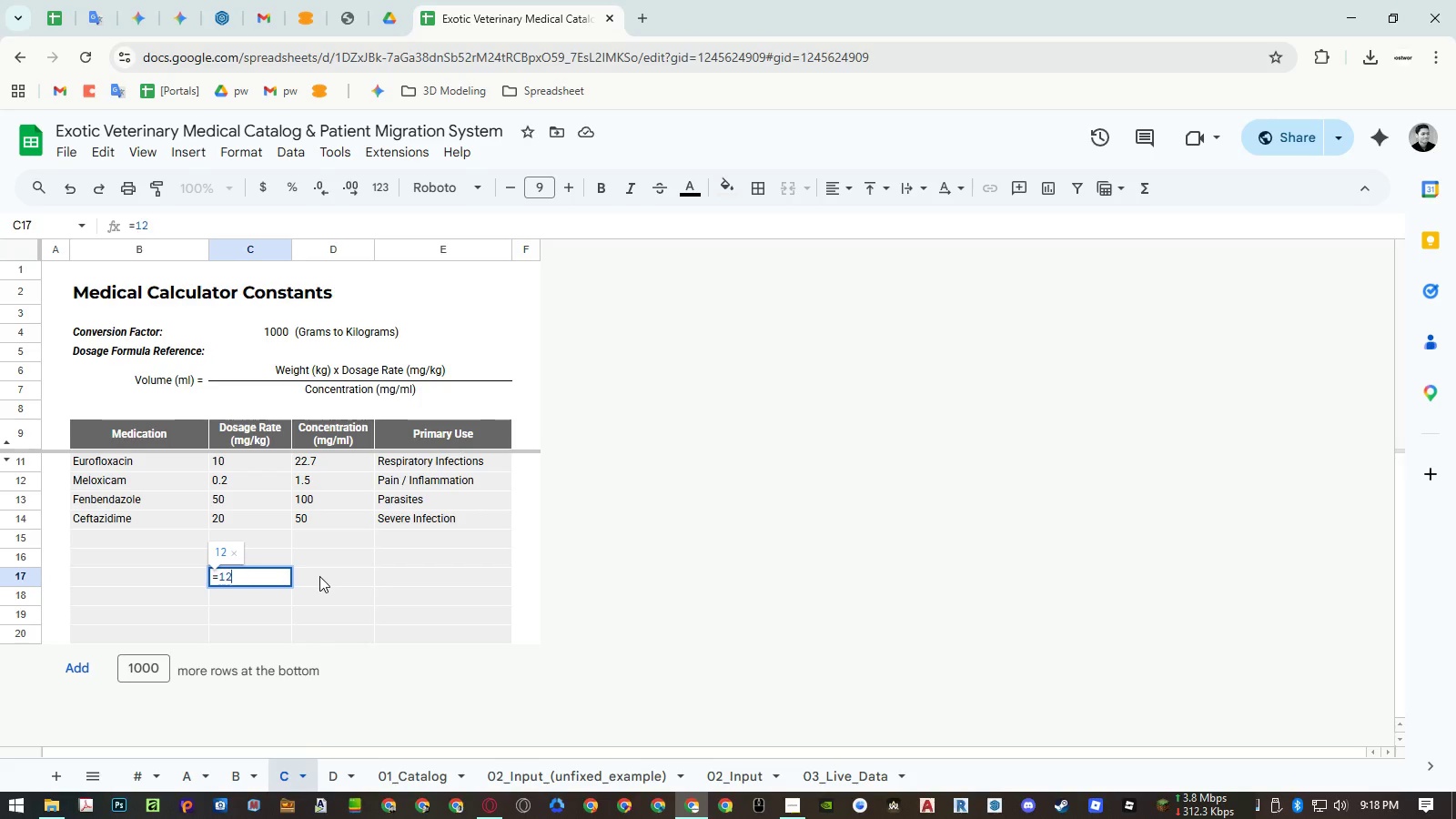 
key(Numpad0)
 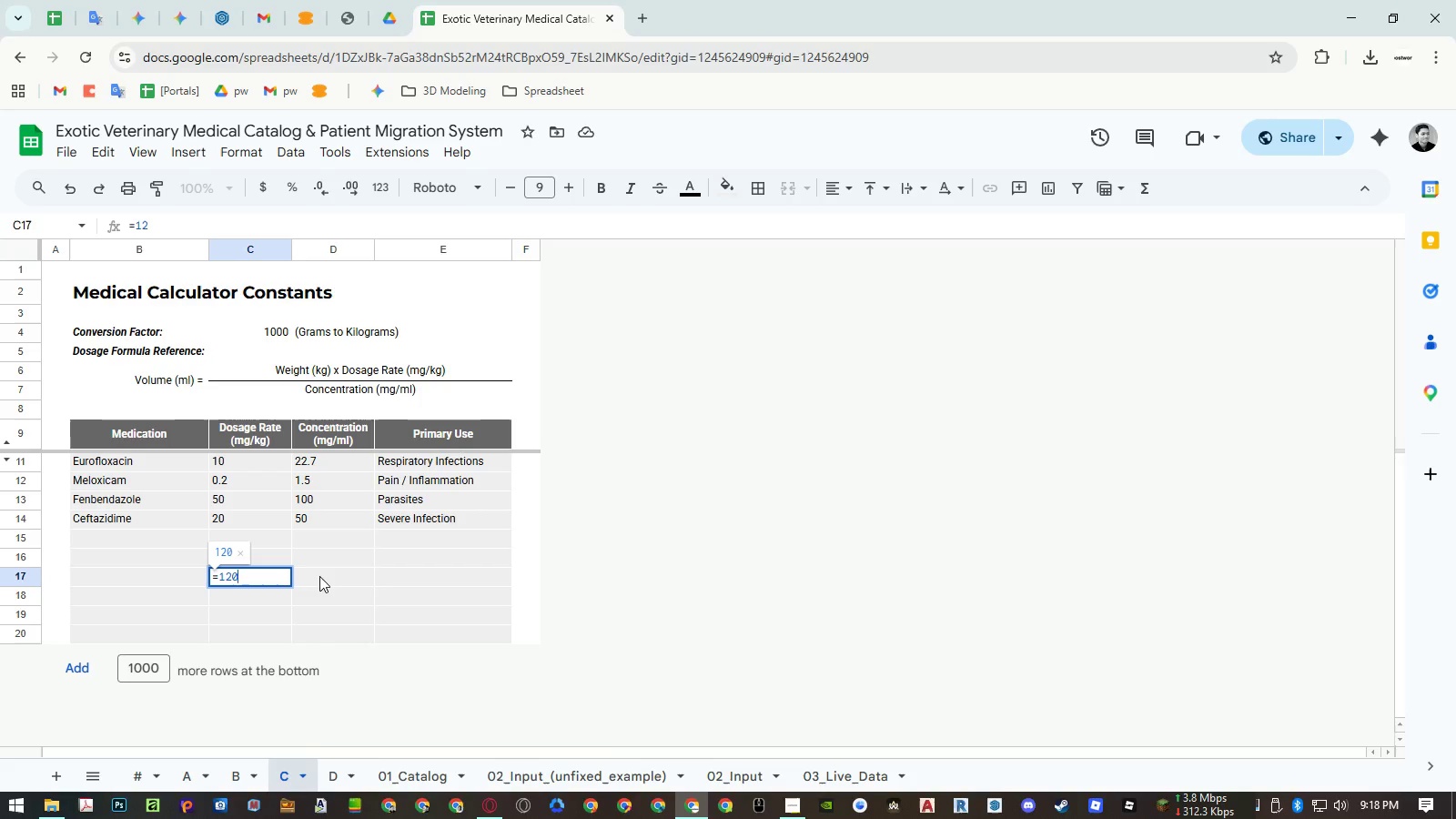 
key(Numpad0)
 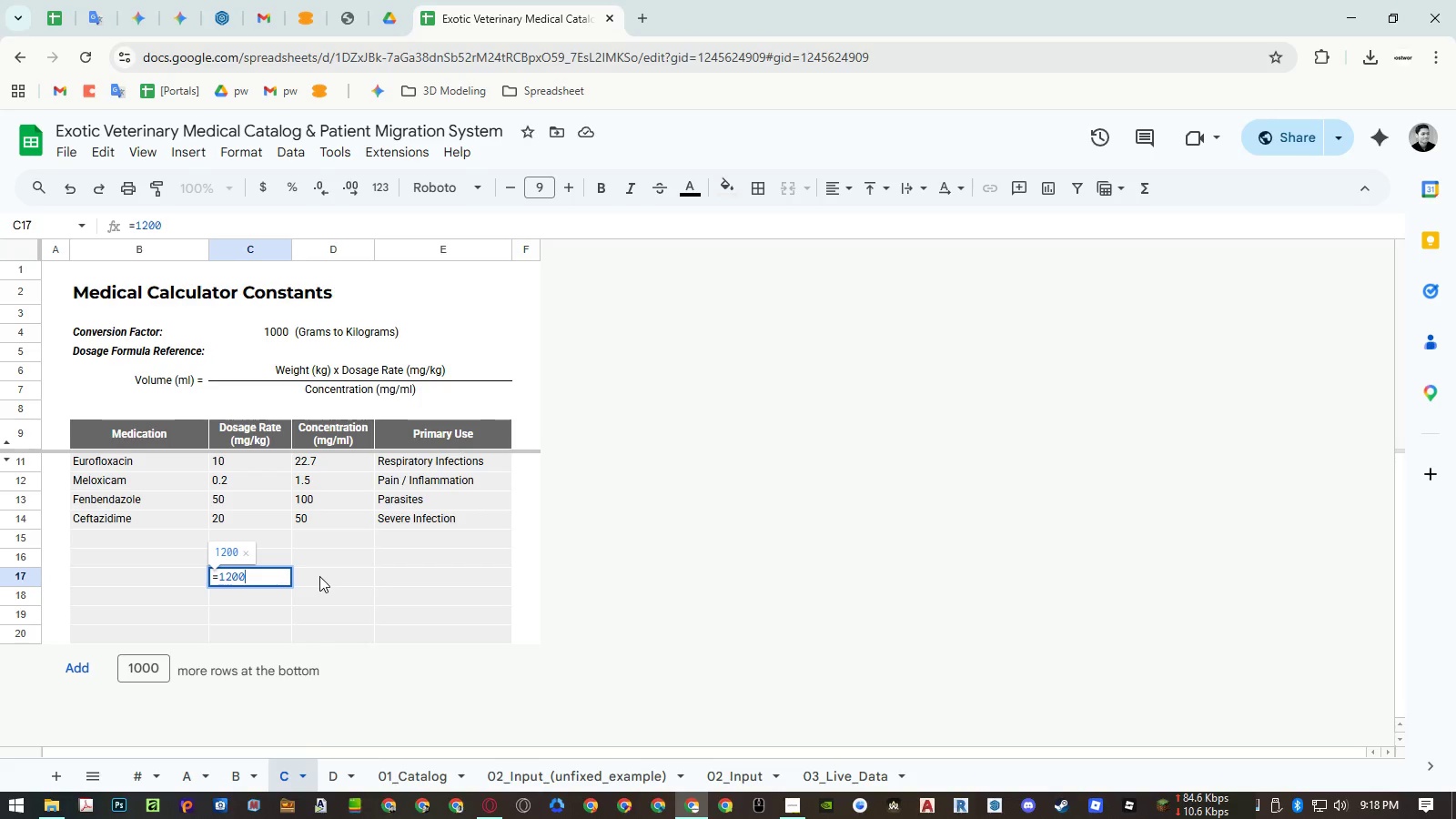 
key(Backspace)
 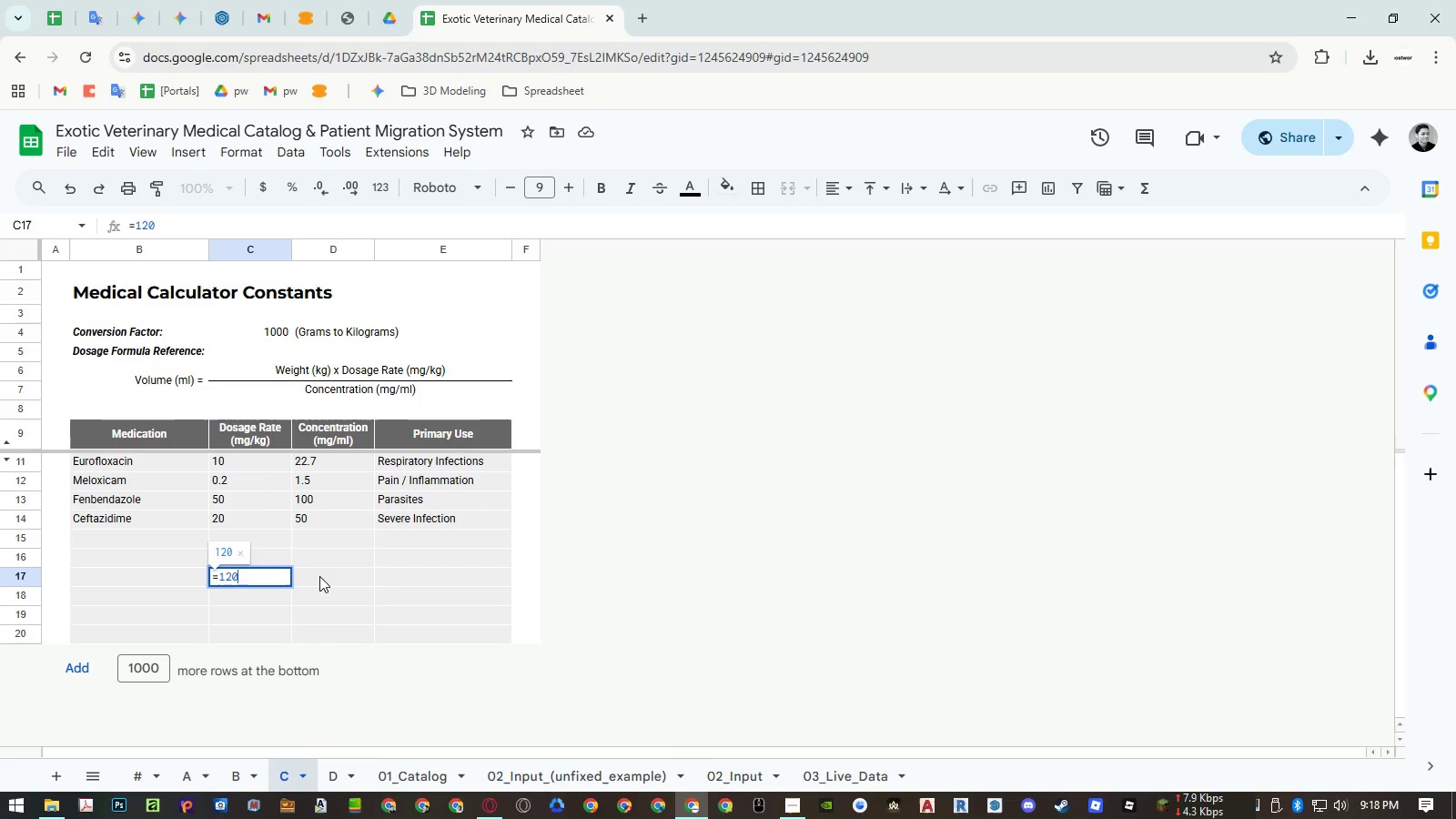 
key(Backspace)
 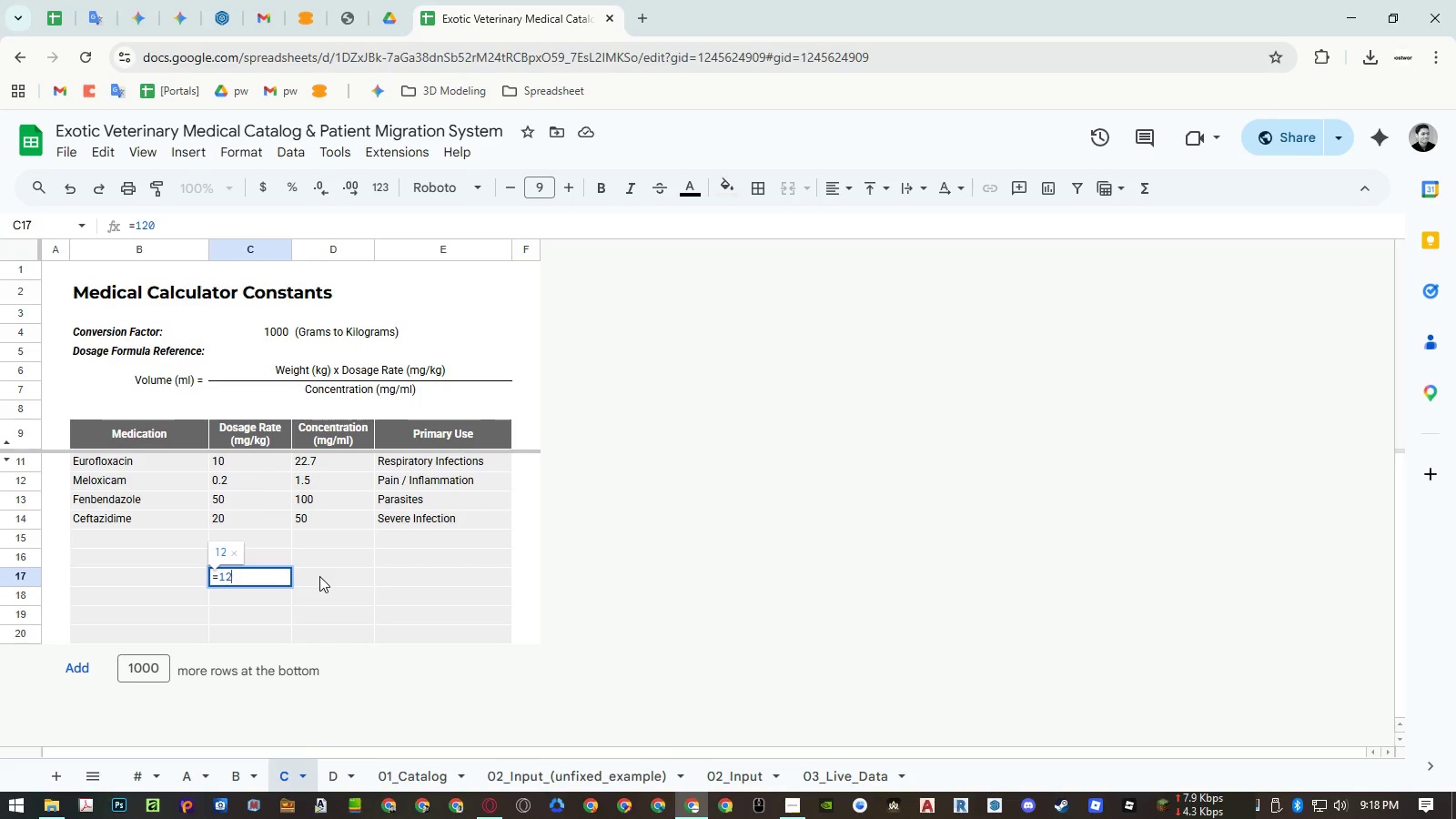 
key(Backspace)
 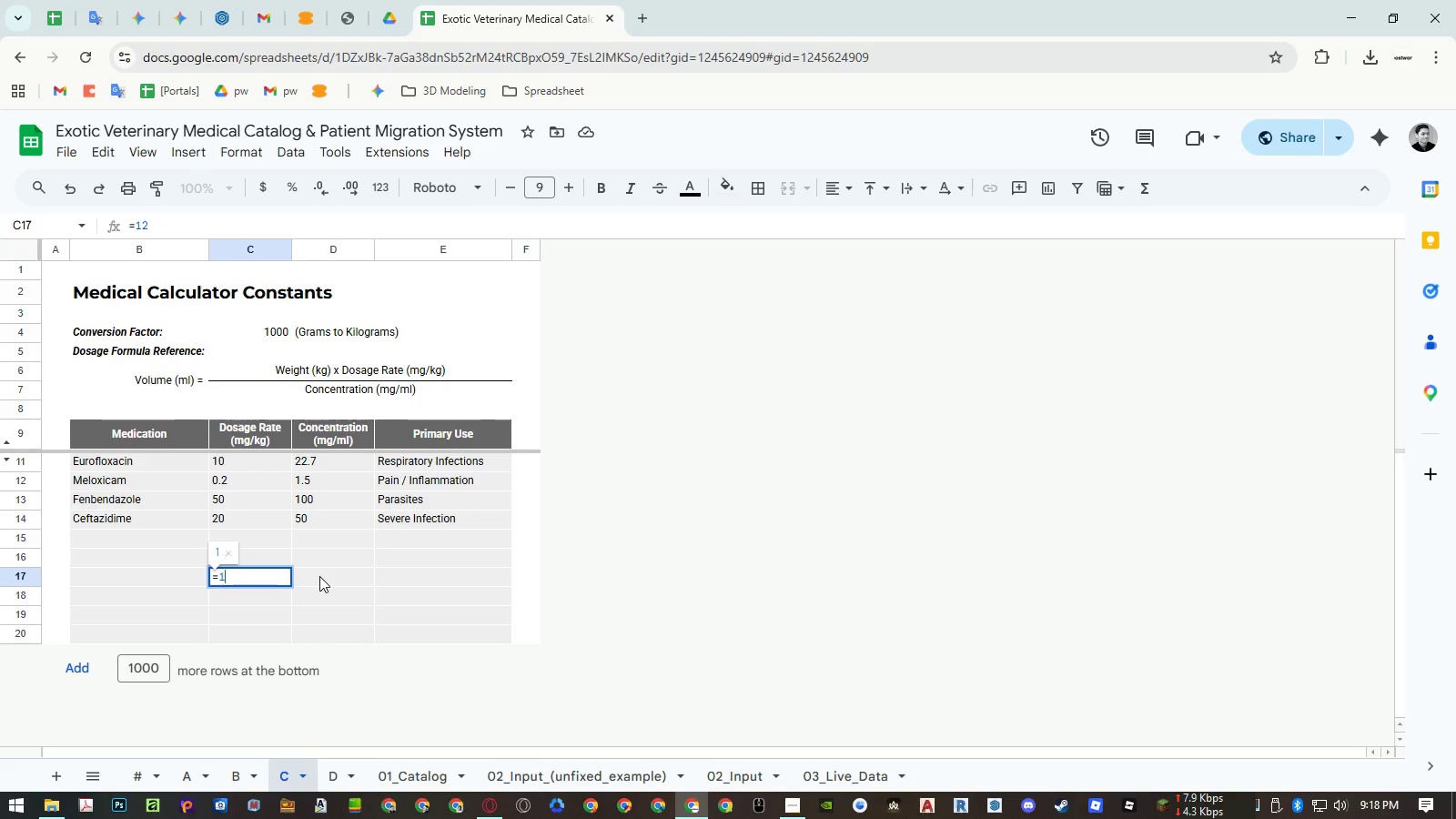 
key(Backspace)
 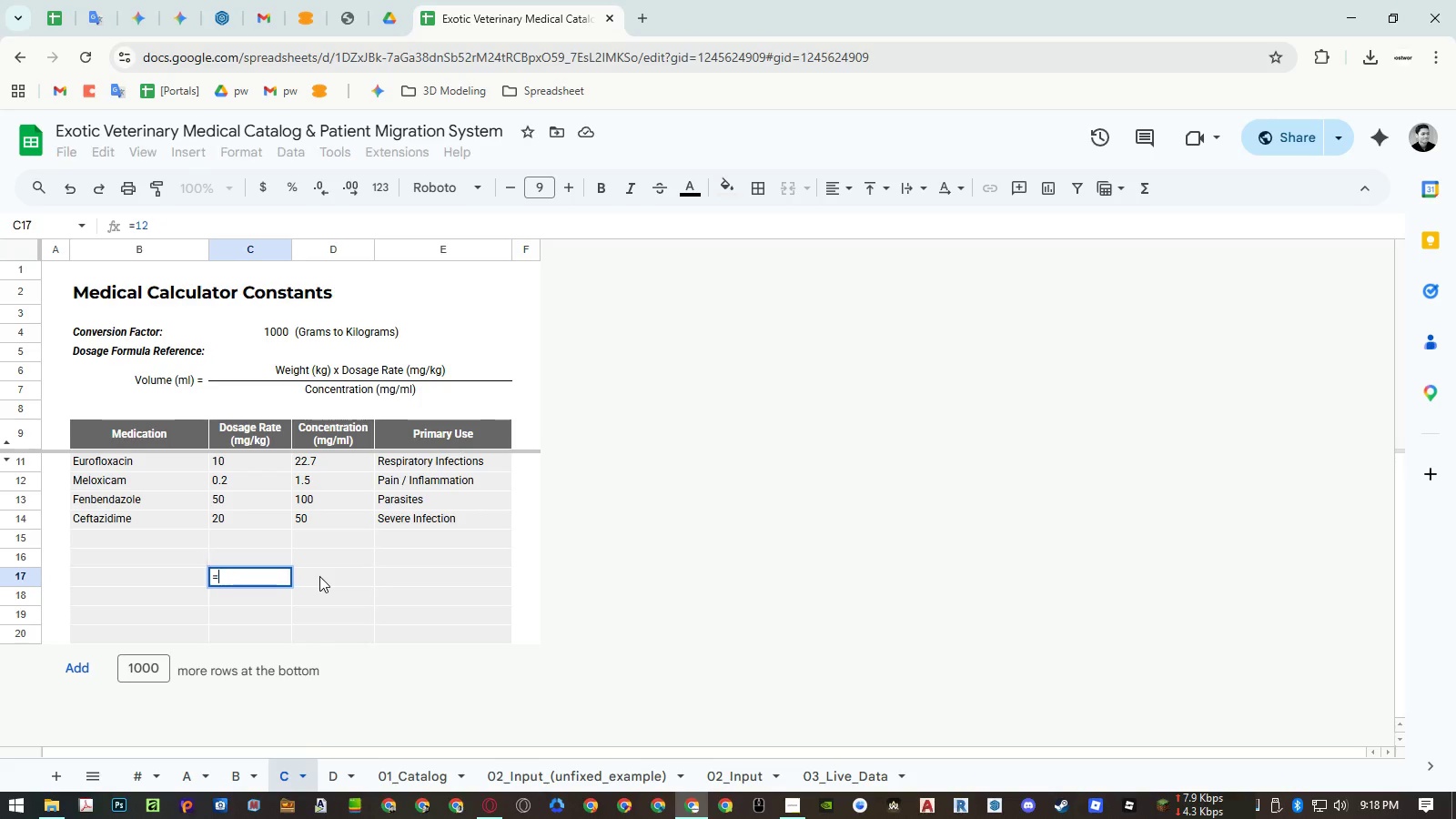 
key(Backspace)
 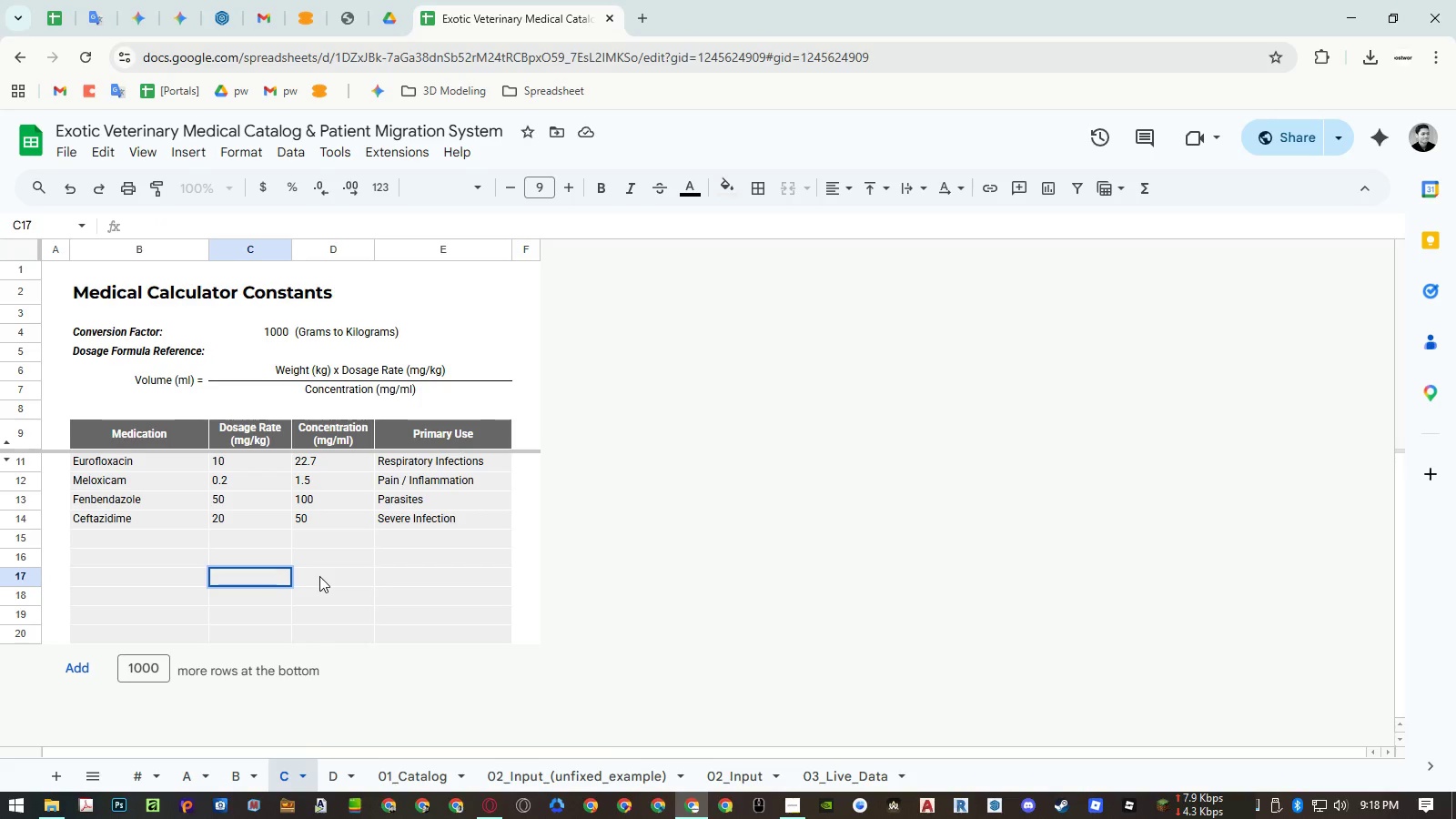 
key(Equal)
 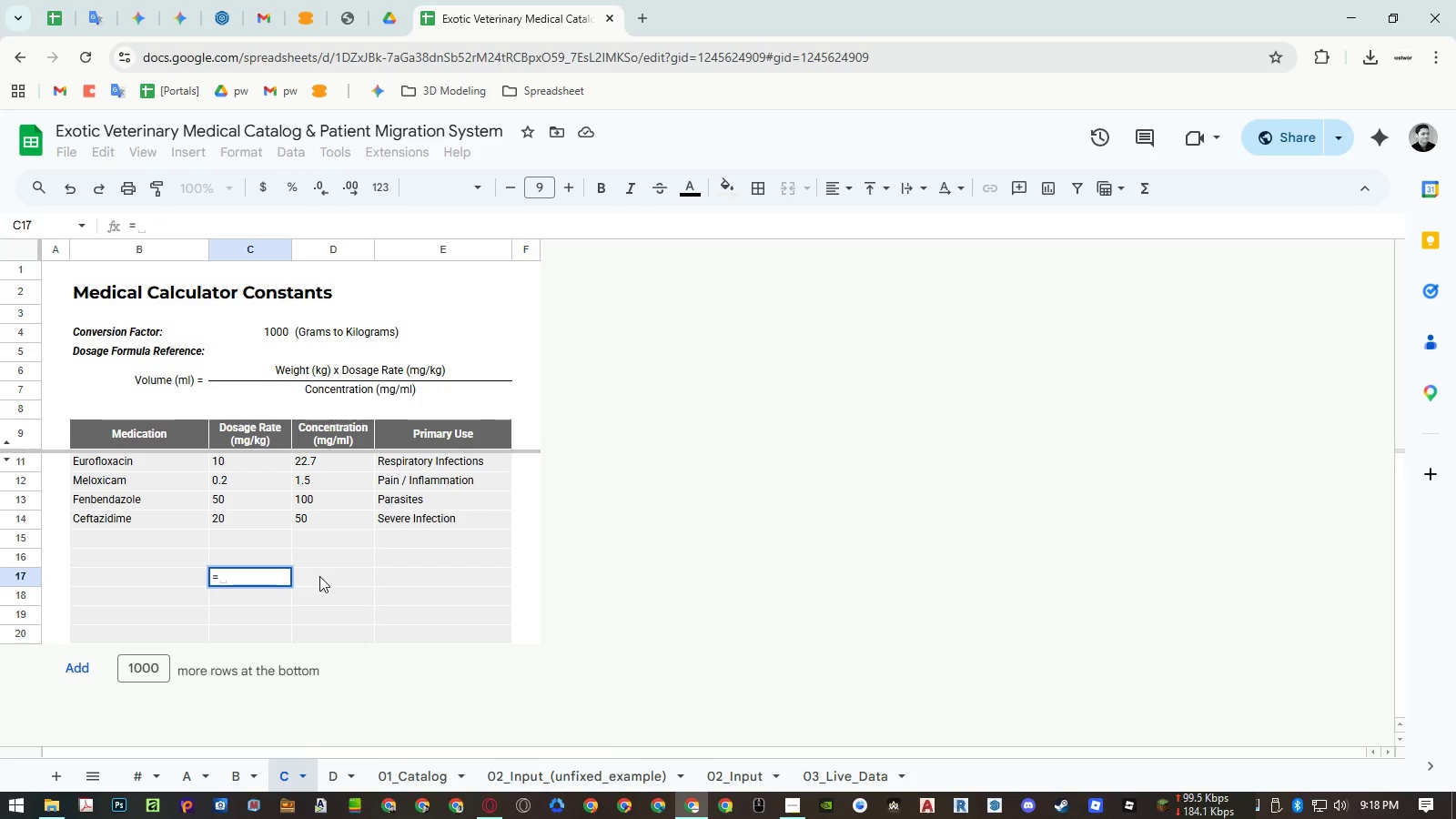 
key(Shift+9)
 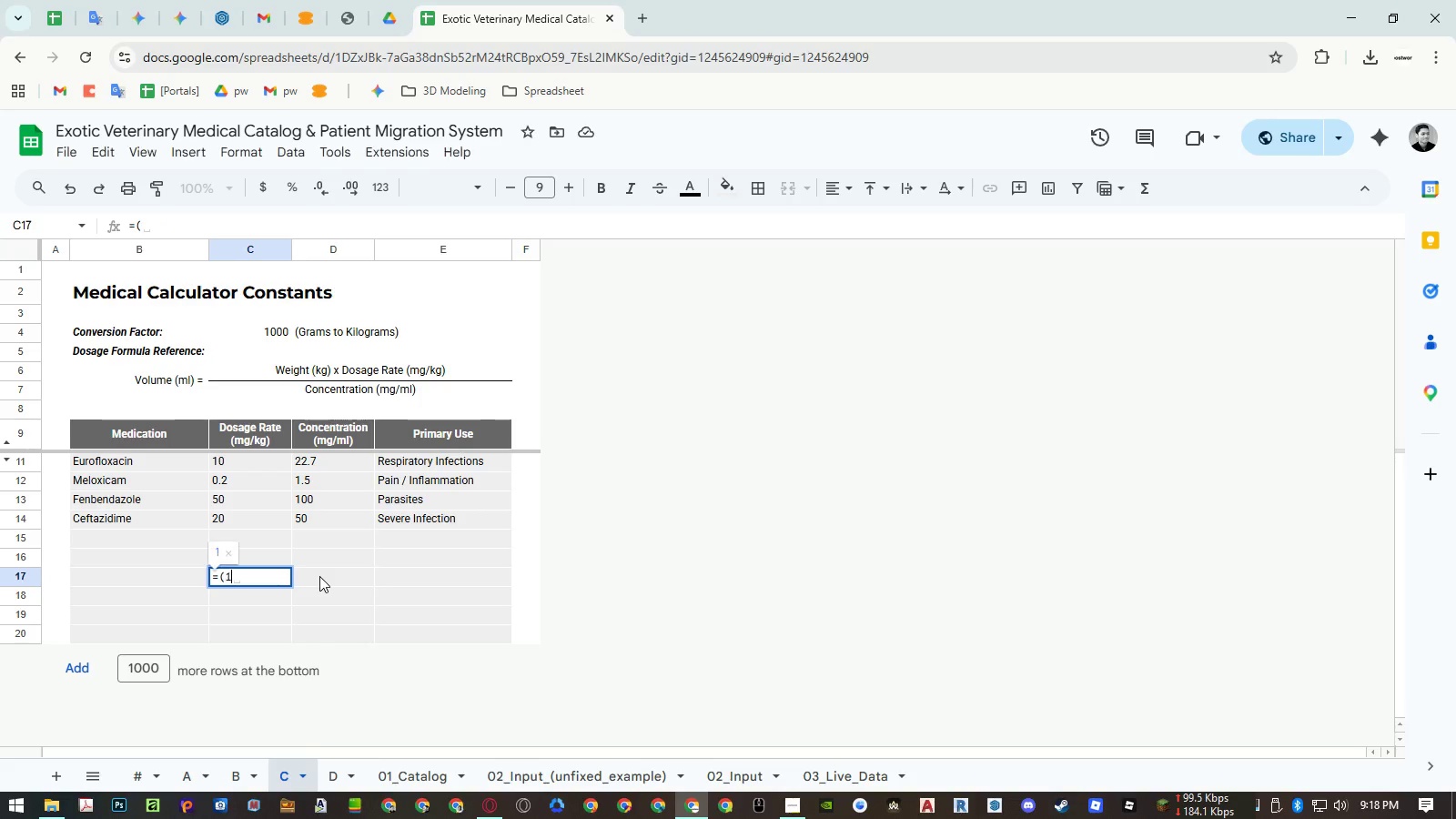 
key(Numpad1)
 